 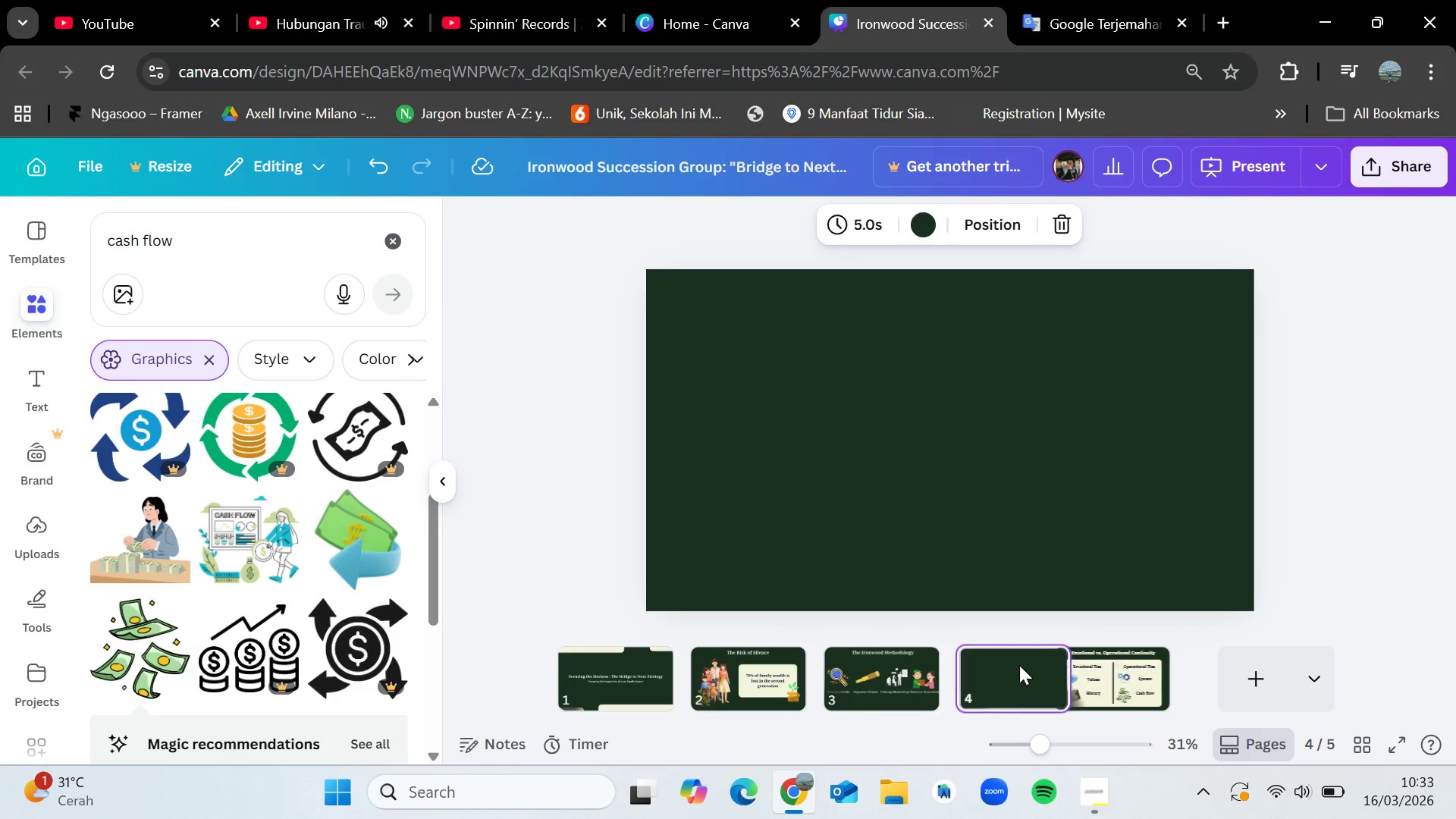 
left_click([856, 645])
 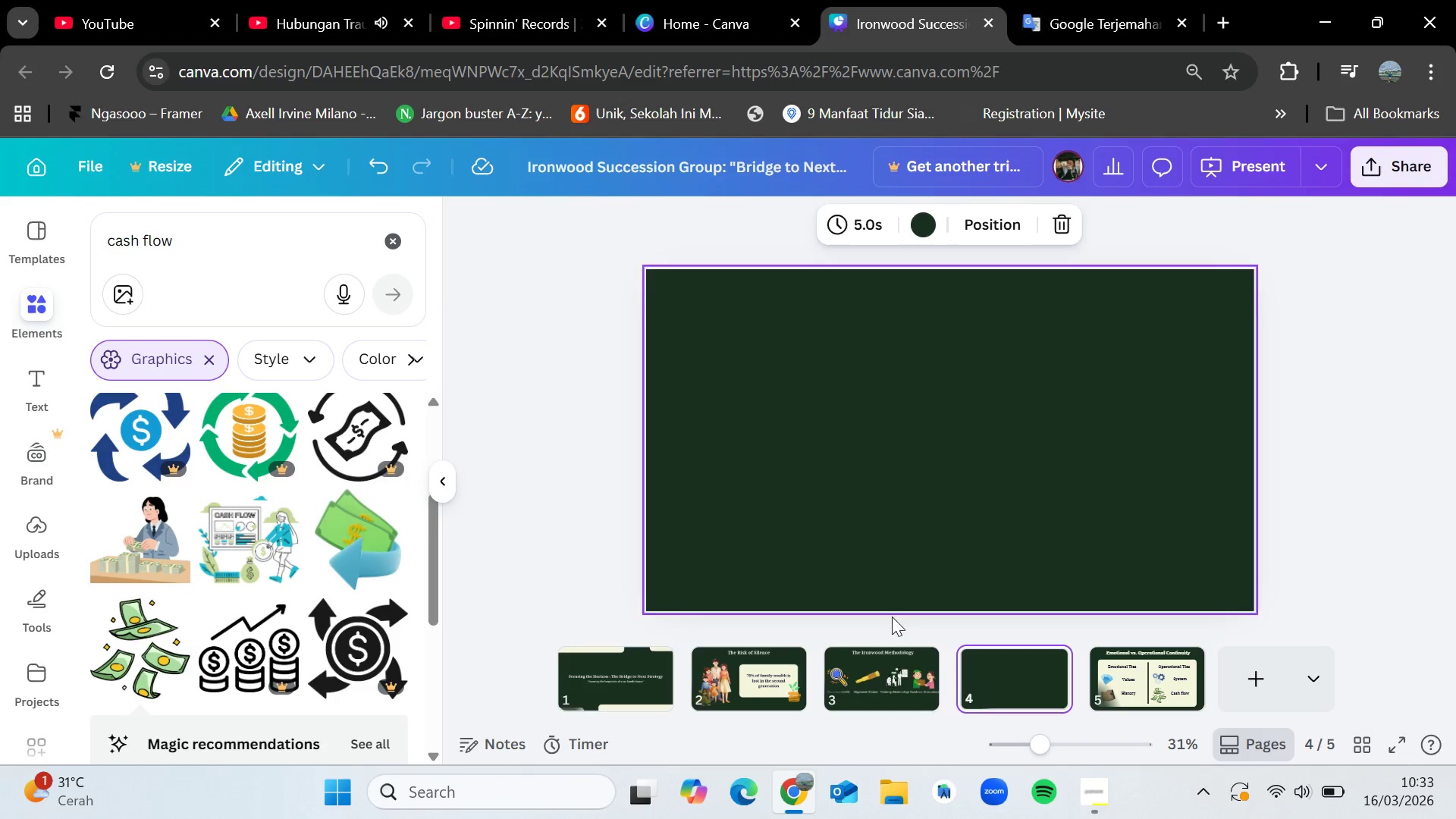 
left_click([894, 651])
 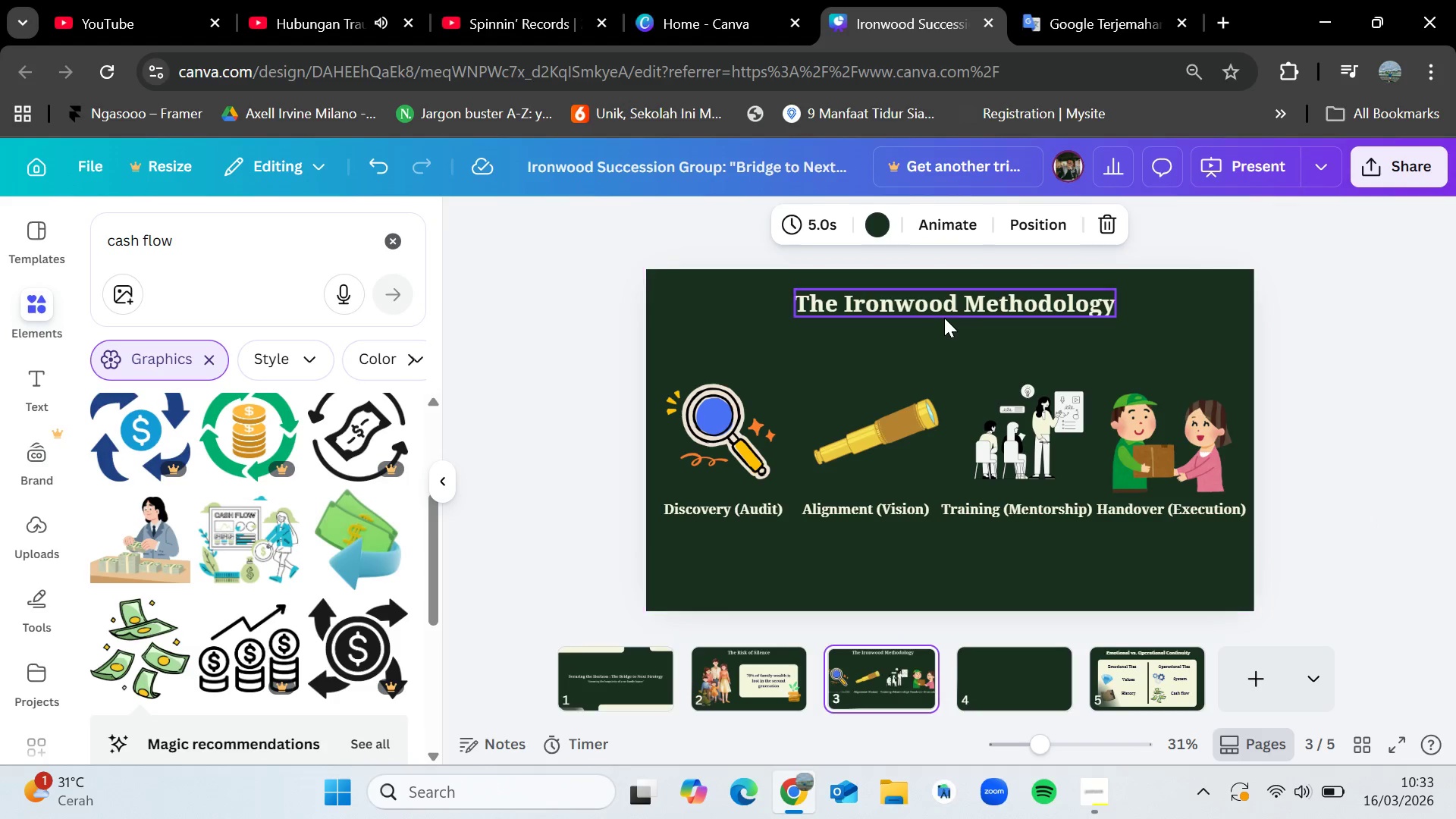 
left_click([944, 318])
 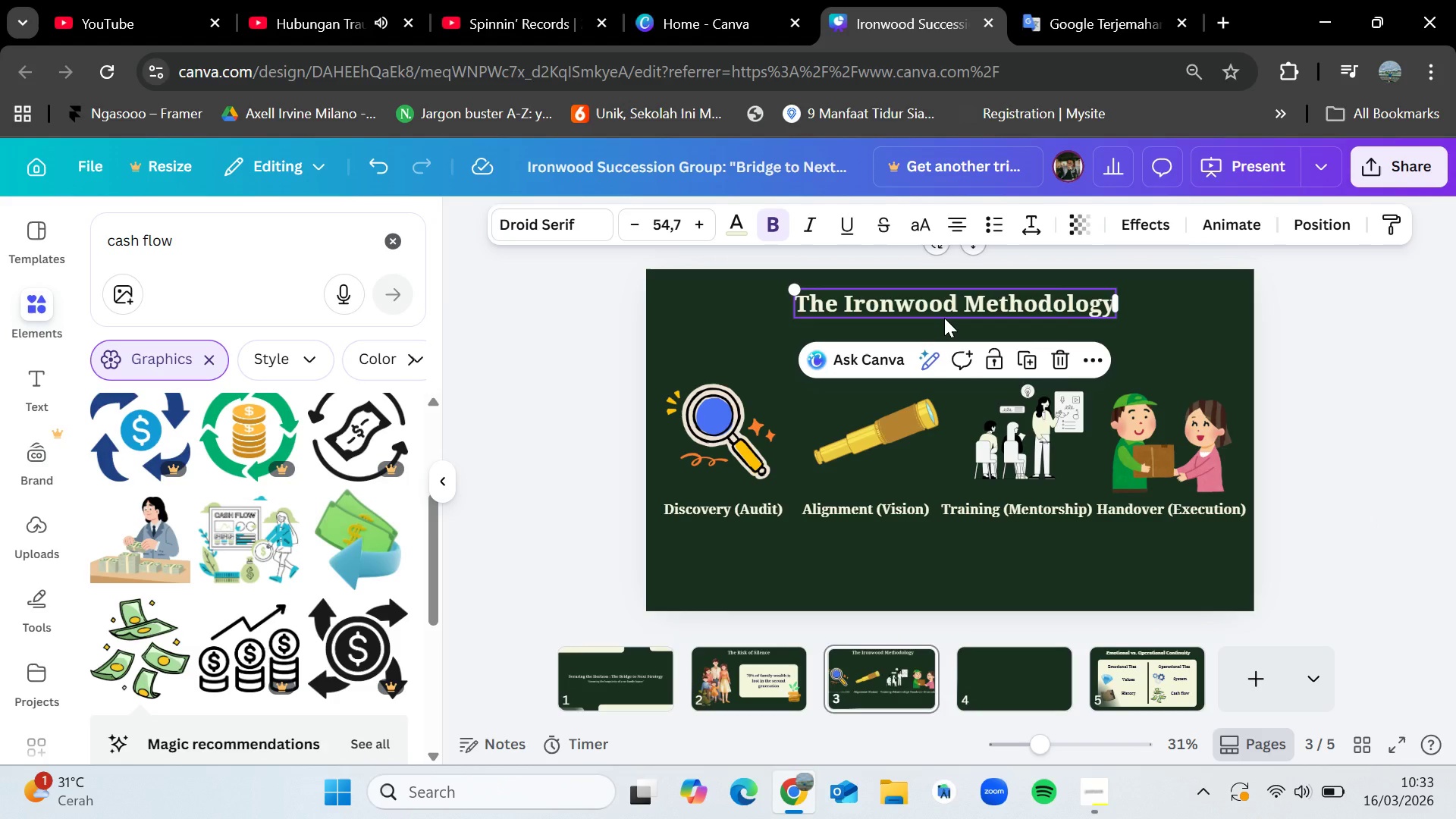 
key(Control+C)
 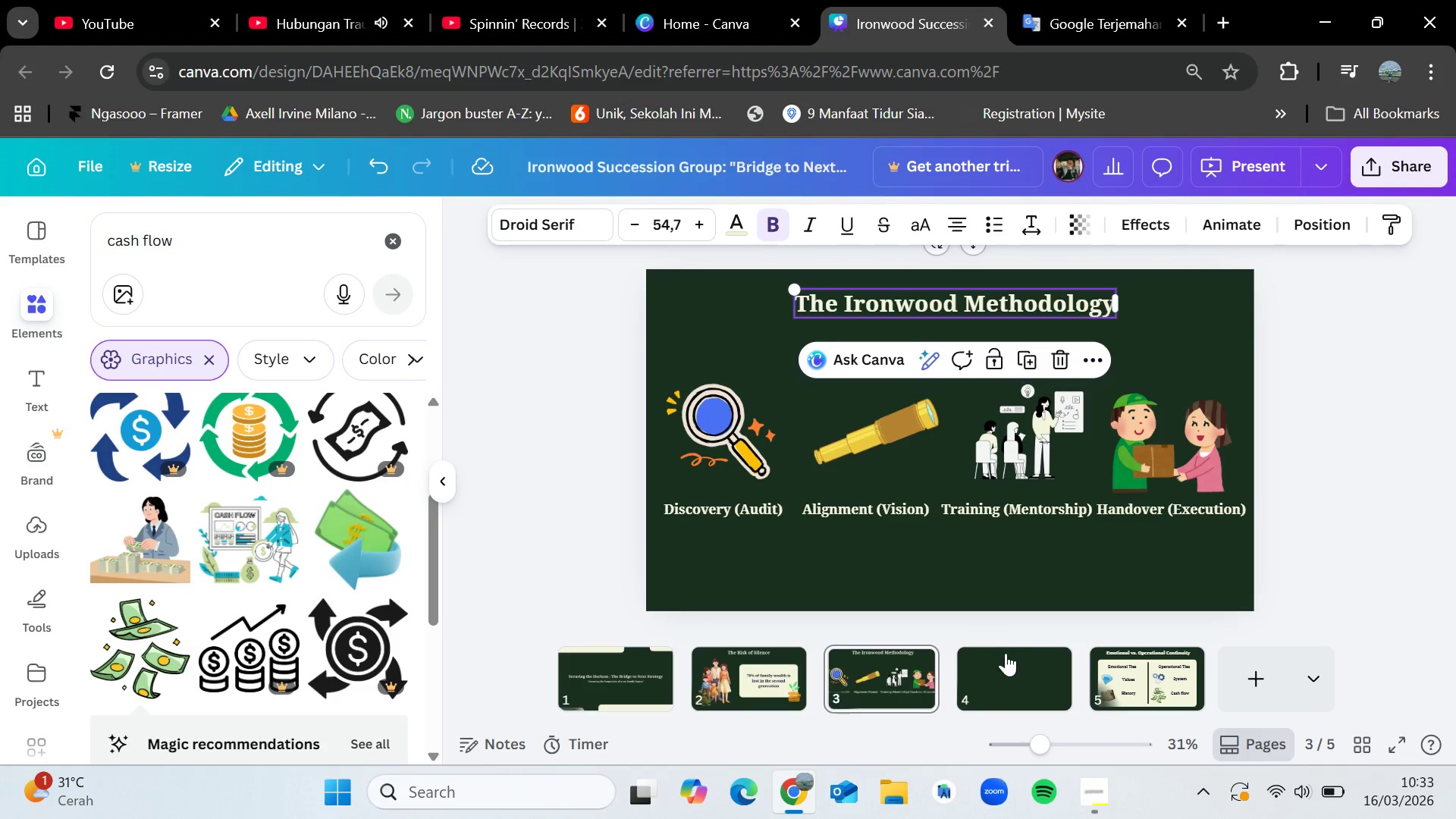 
left_click([1006, 655])
 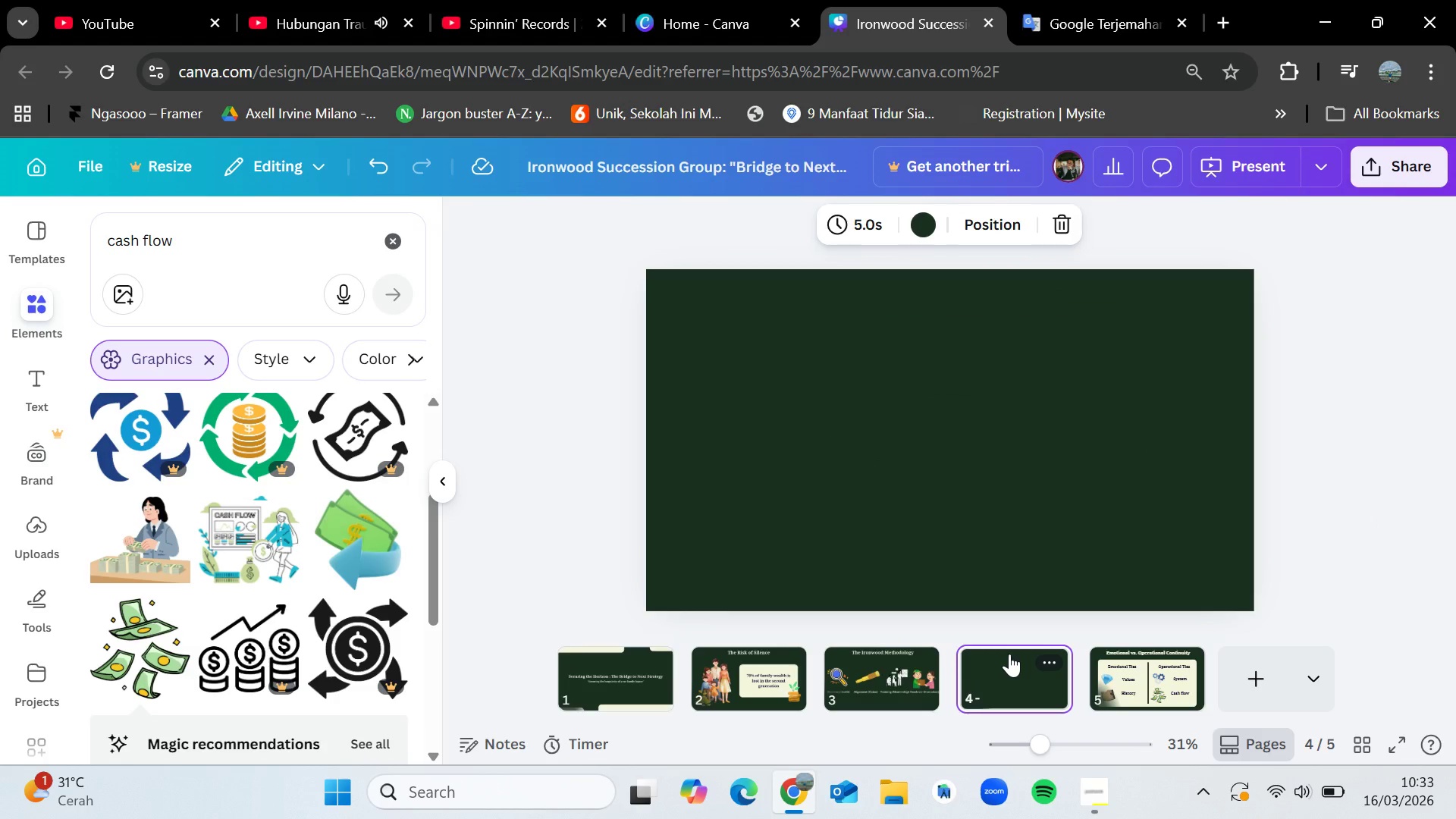 
key(Control+V)
 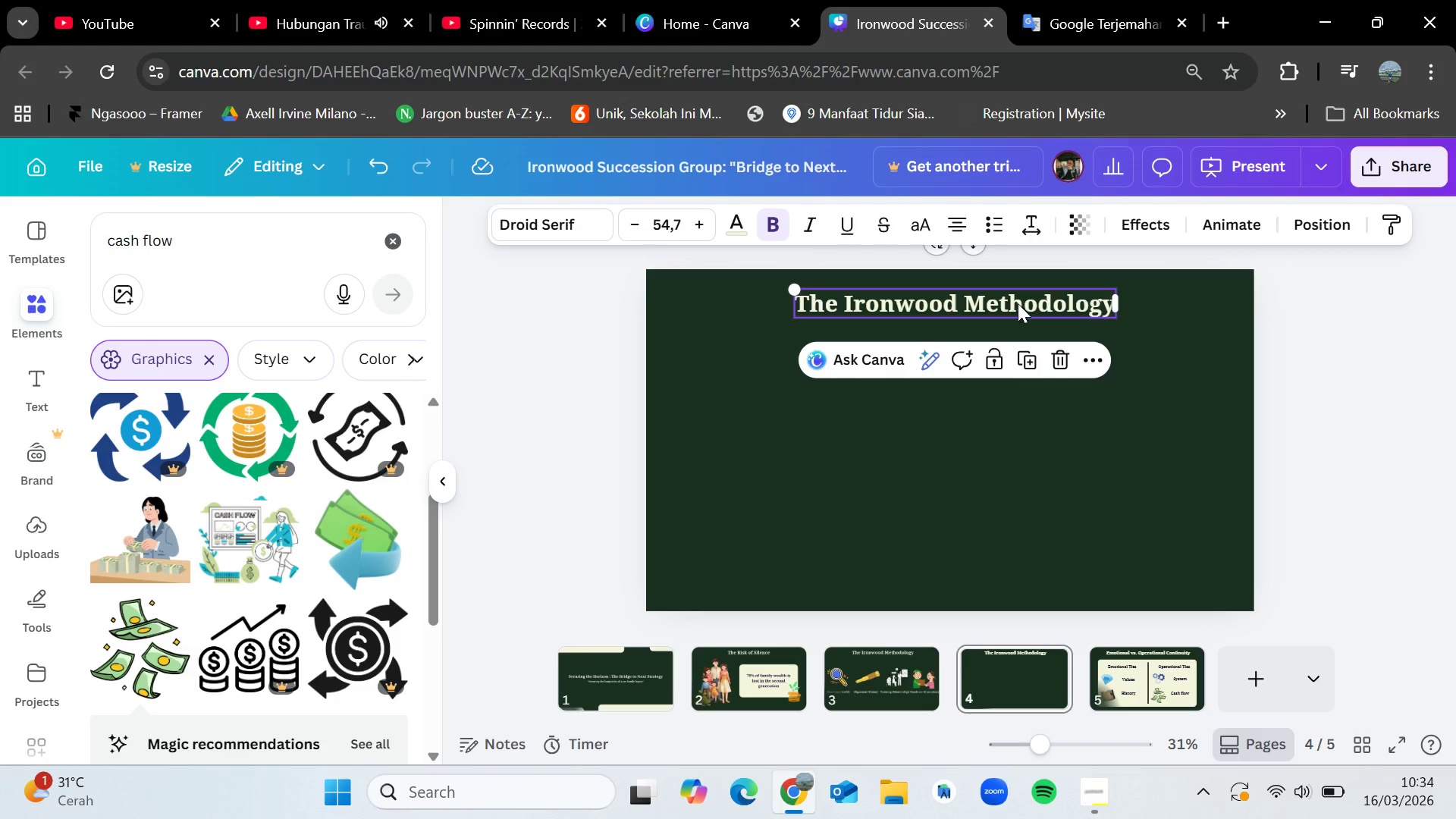 
double_click([1018, 303])
 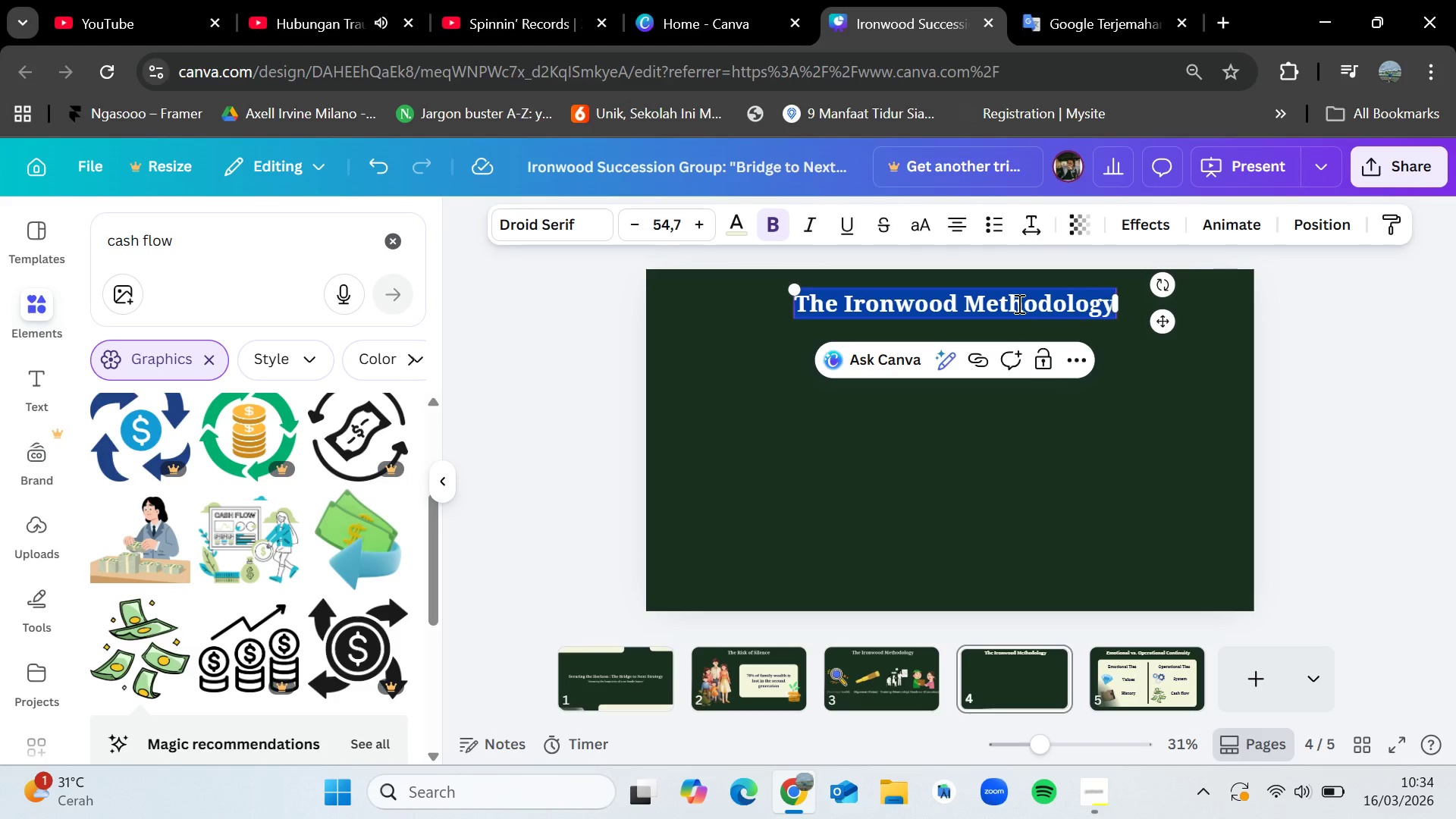 
key(Backspace)
type(The Cost of inaction)
 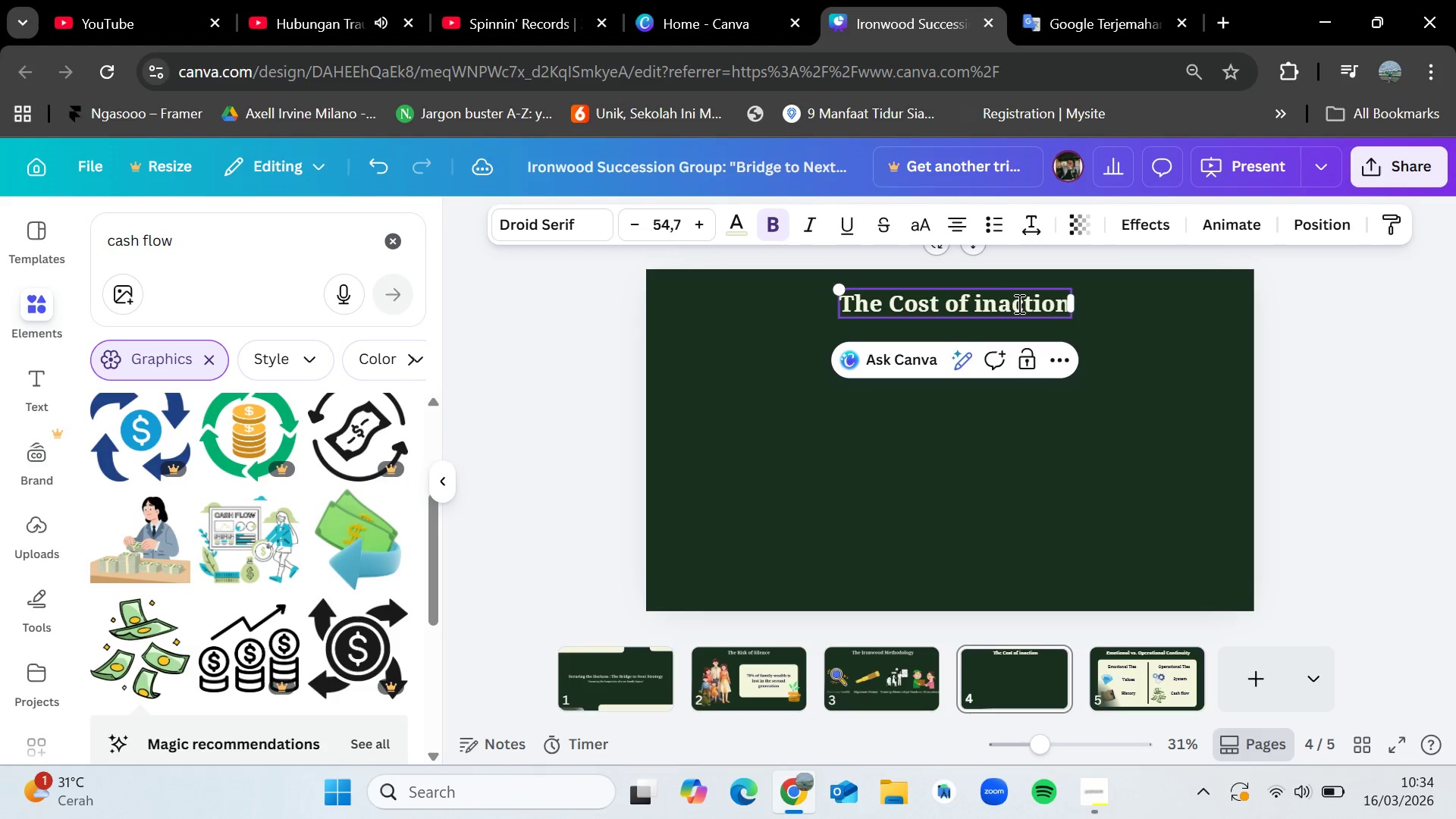 
left_click([1113, 446])
 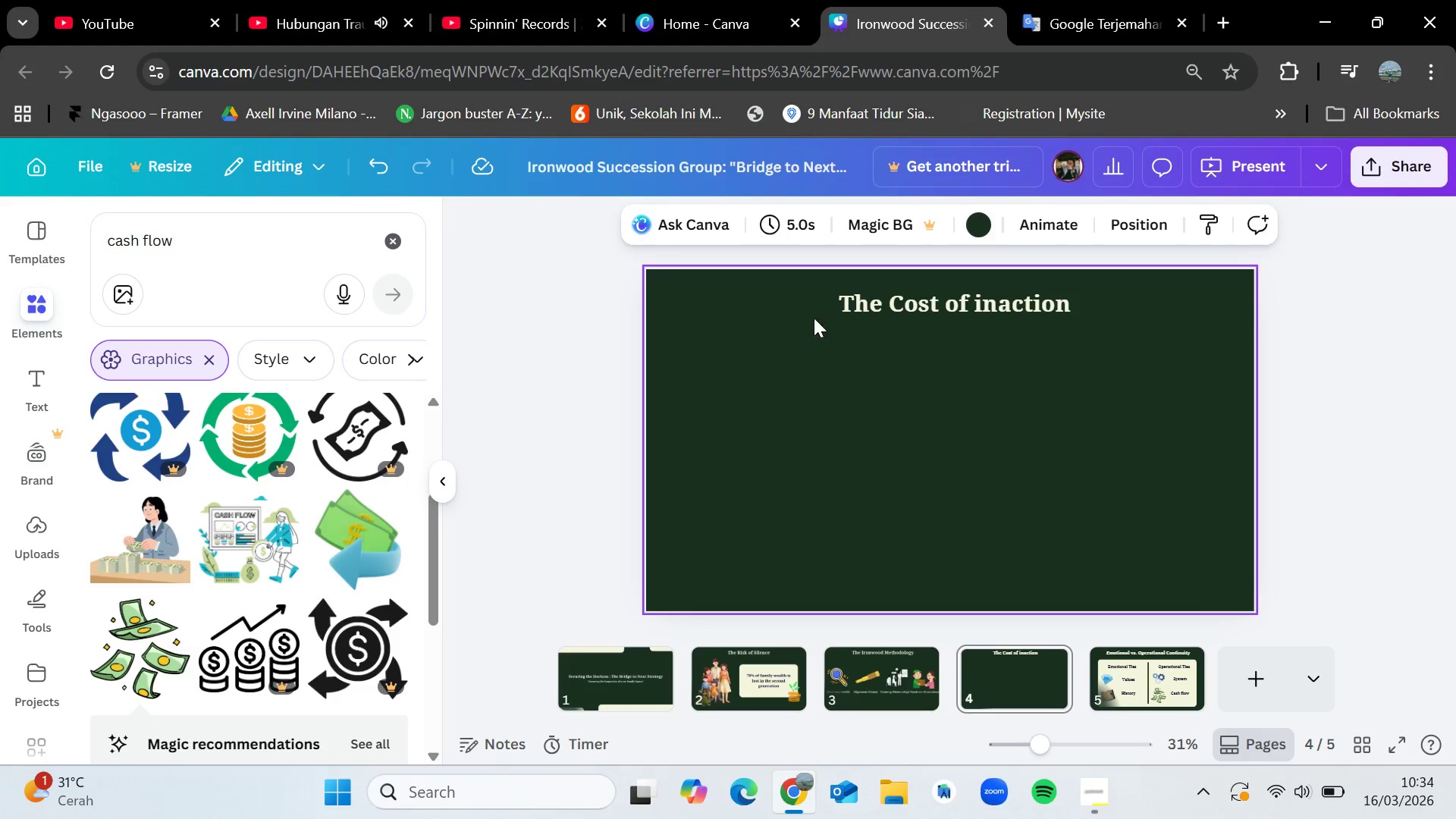 
left_click([390, 233])
 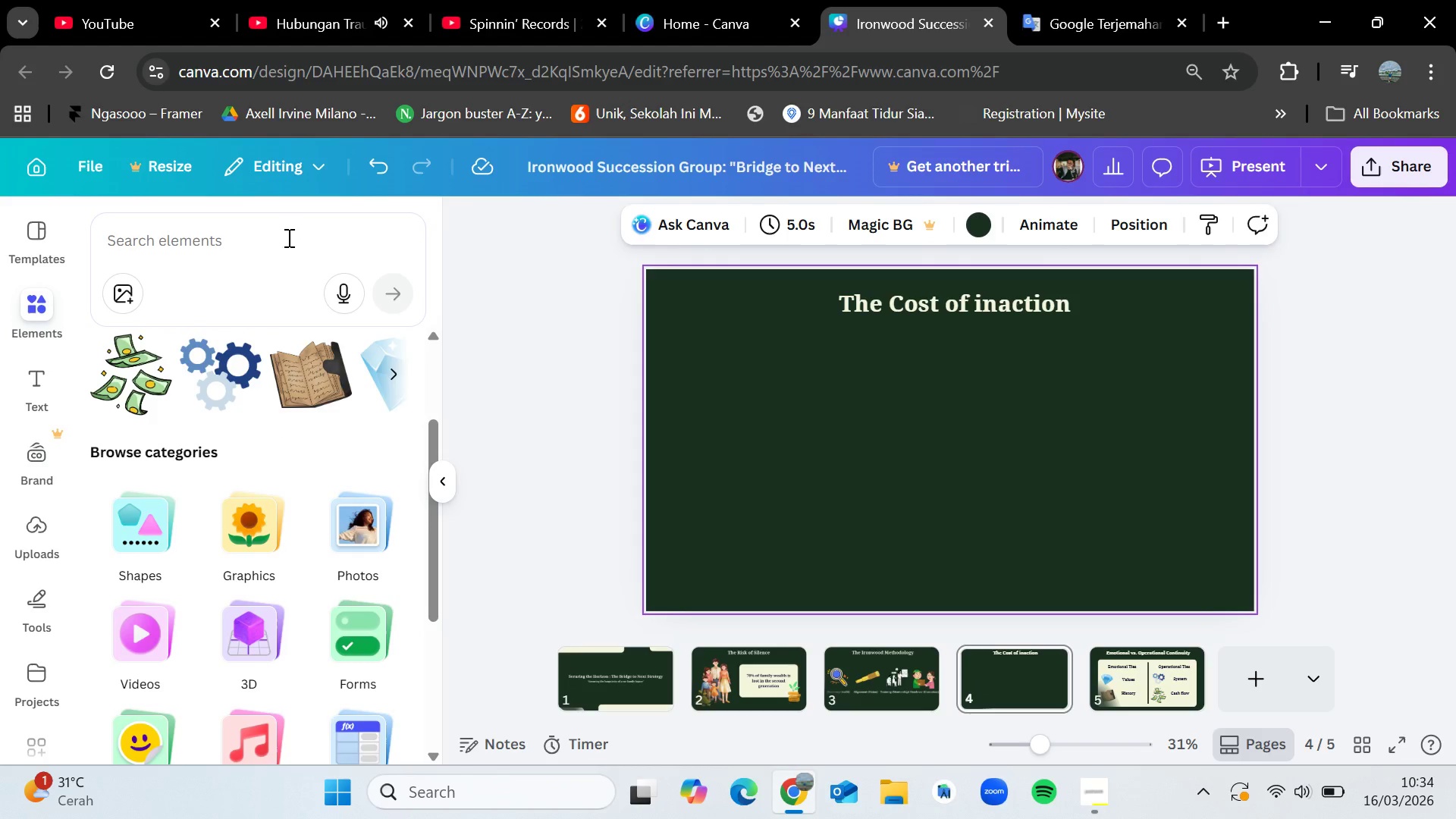 
left_click([290, 228])
 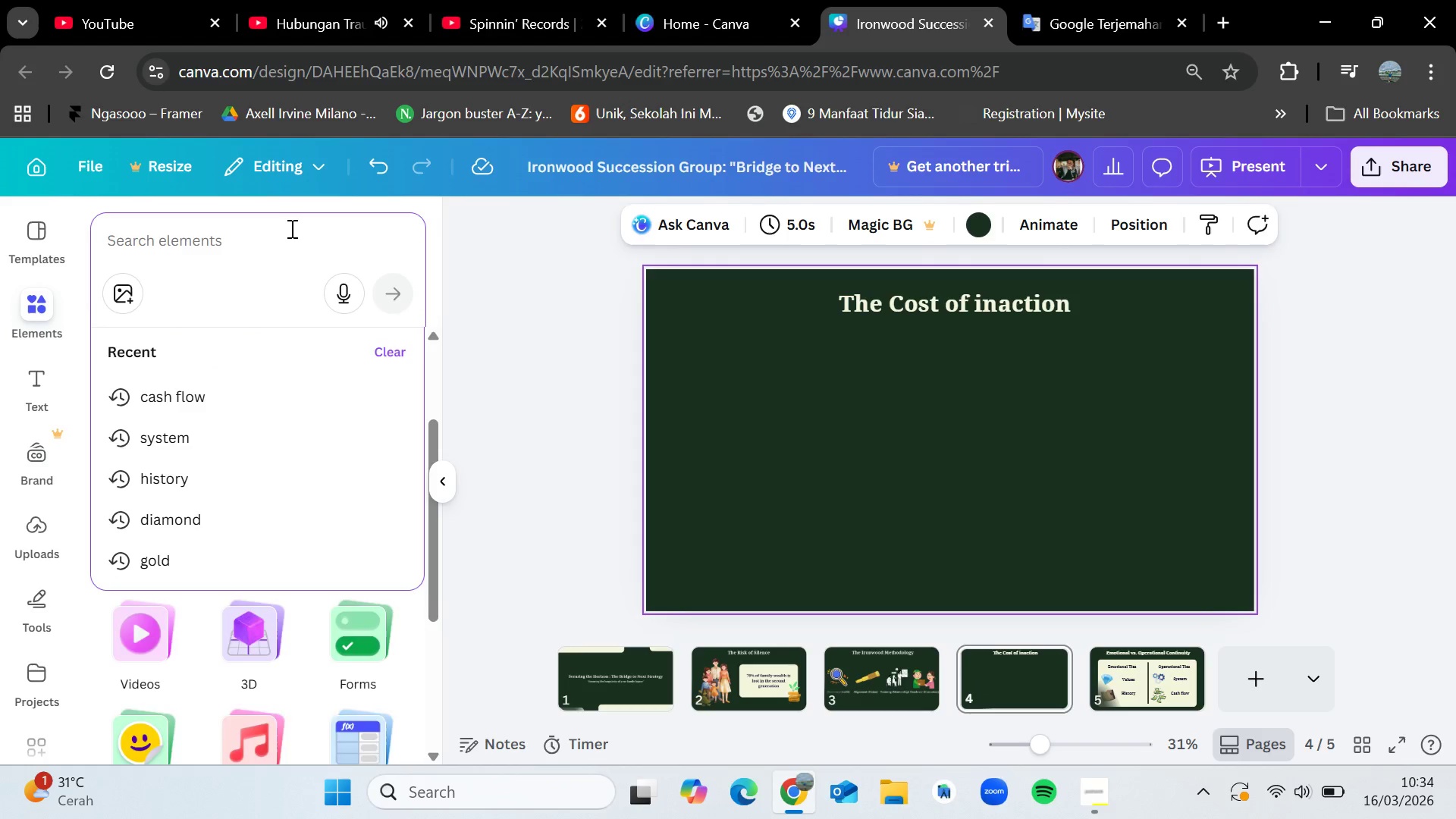 
type(tax)
 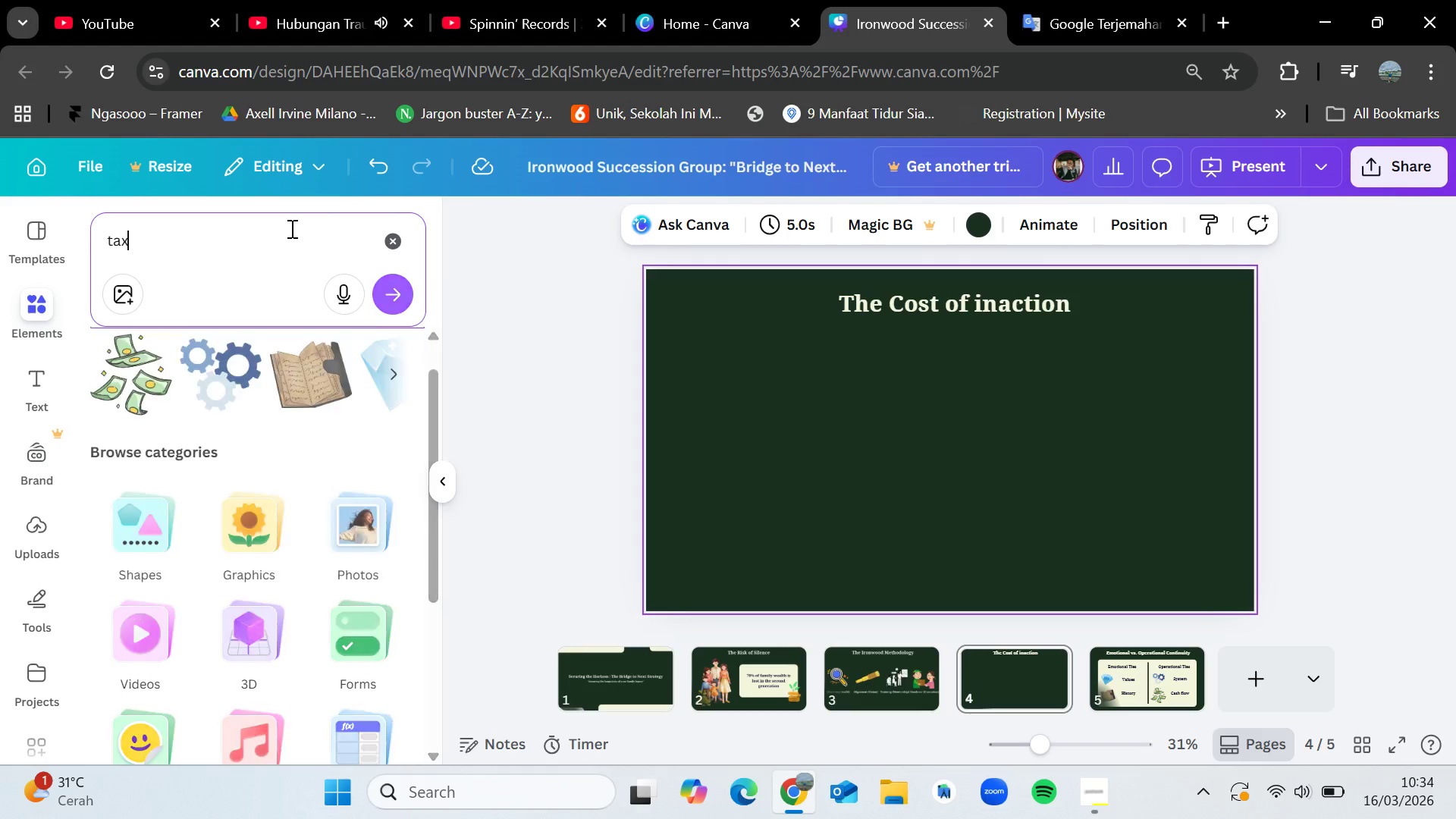 
key(Enter)
 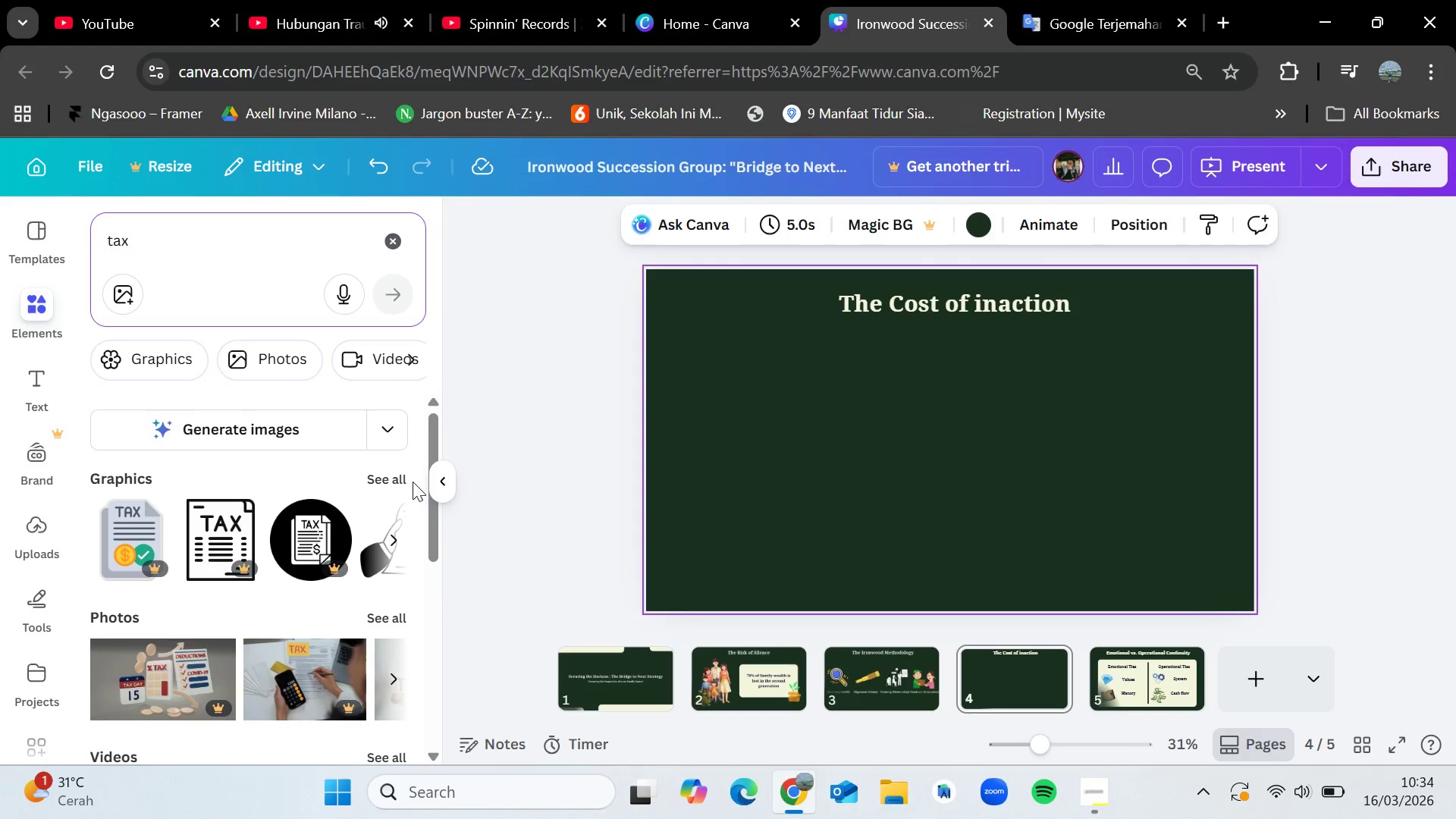 
left_click([401, 482])
 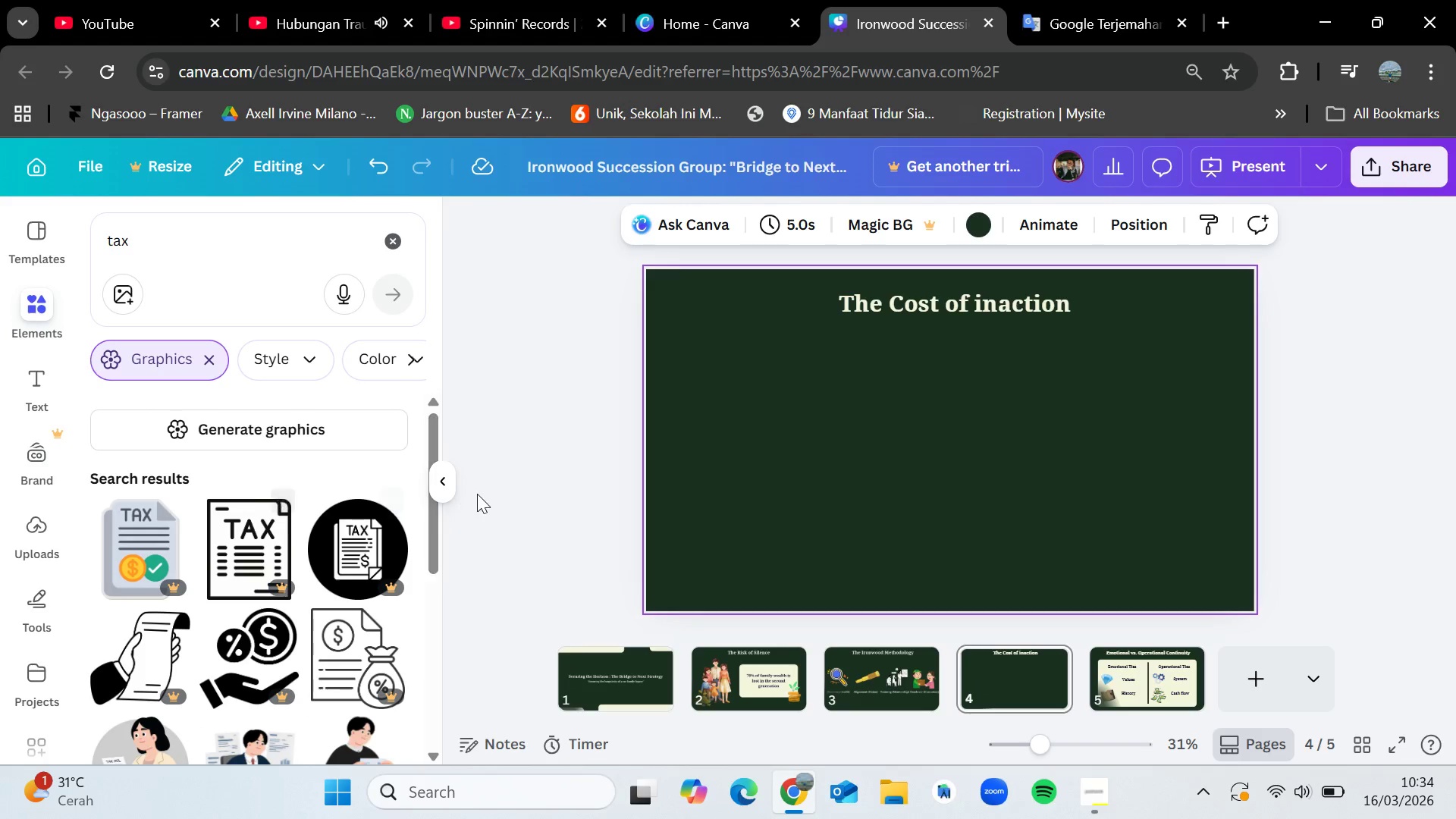 
scroll: coordinate [303, 637], scroll_direction: down, amount: 5.0
 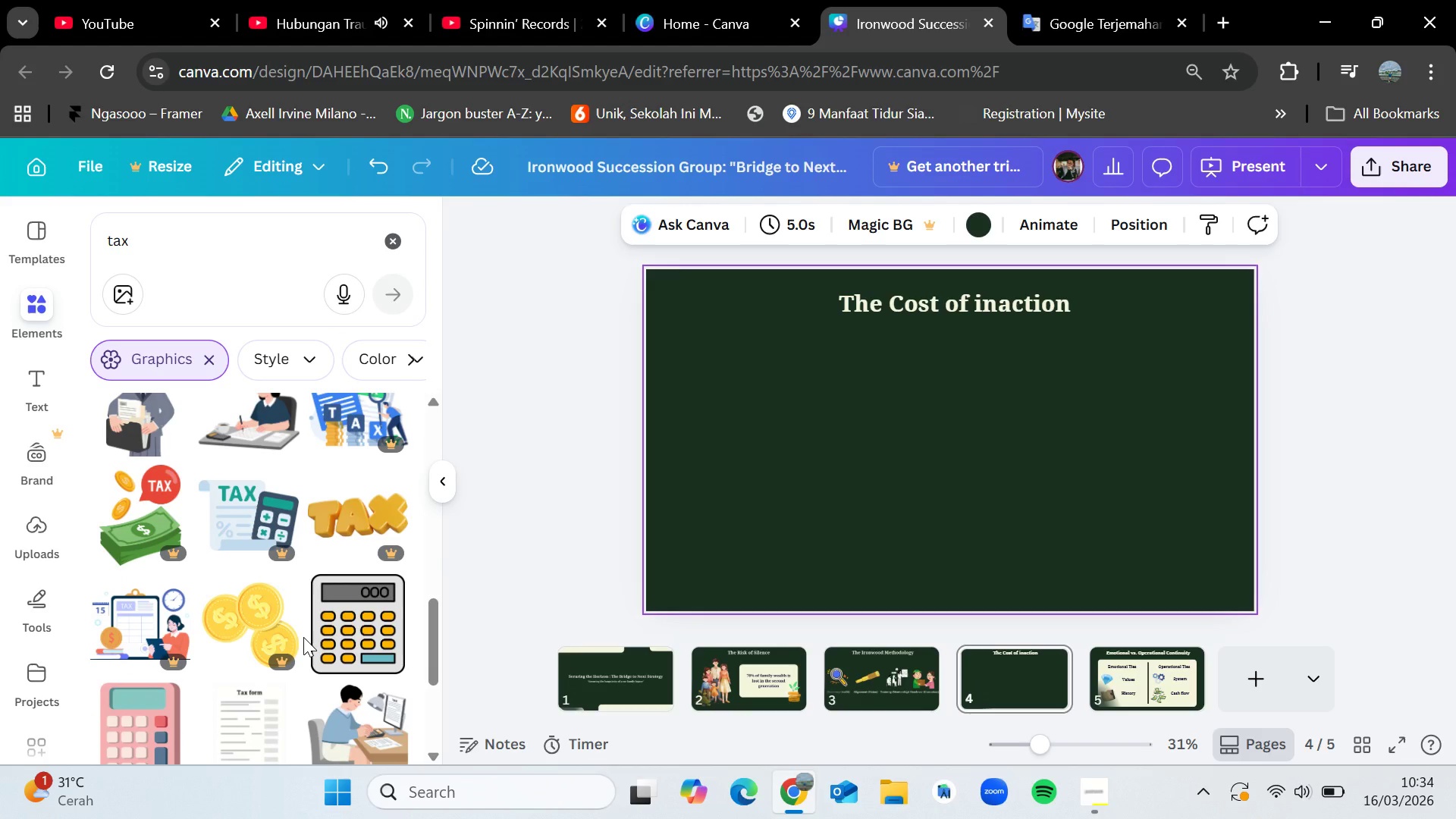 
scroll: coordinate [303, 637], scroll_direction: down, amount: 2.0
 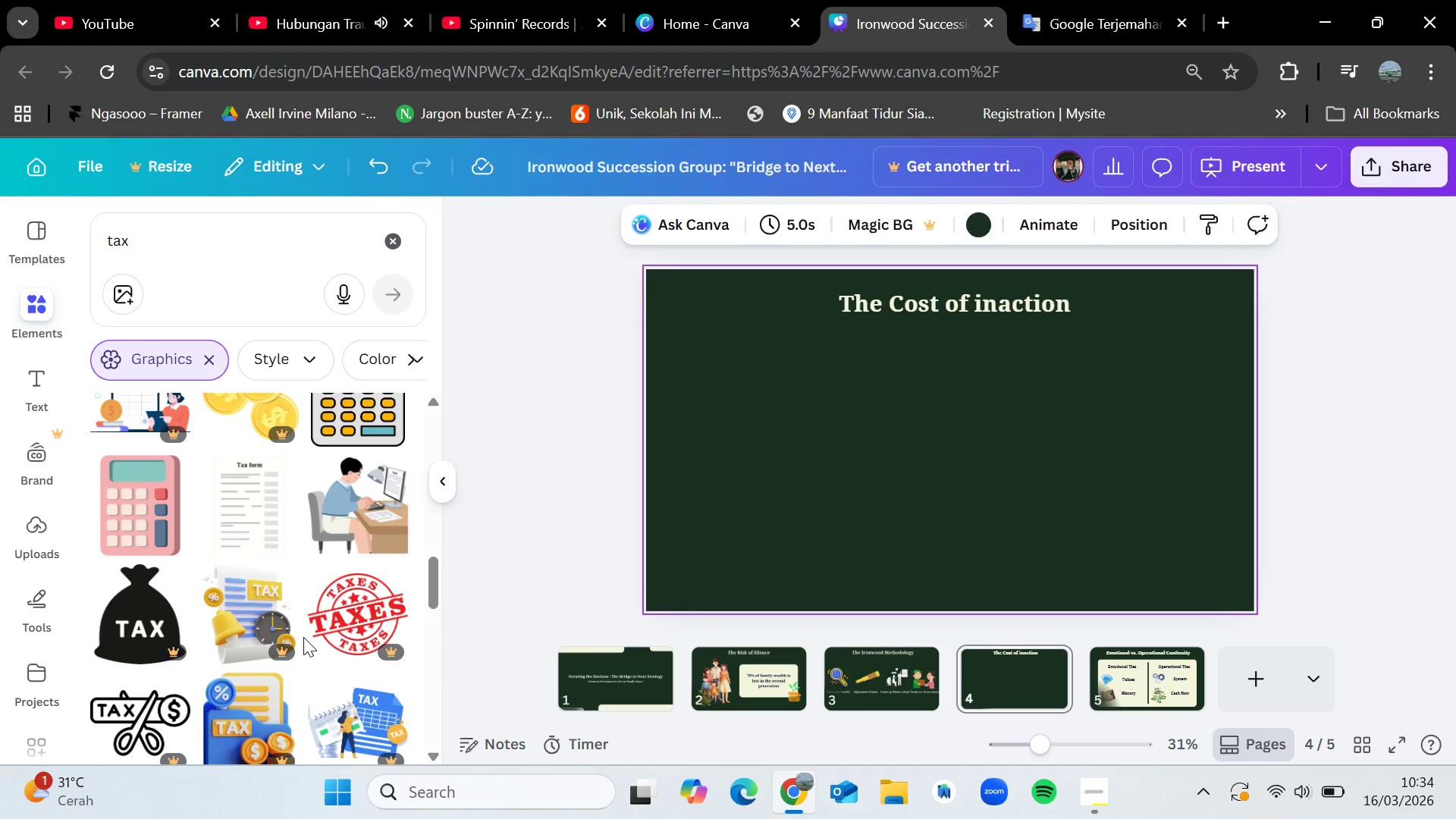 
scroll: coordinate [303, 637], scroll_direction: up, amount: 6.0
 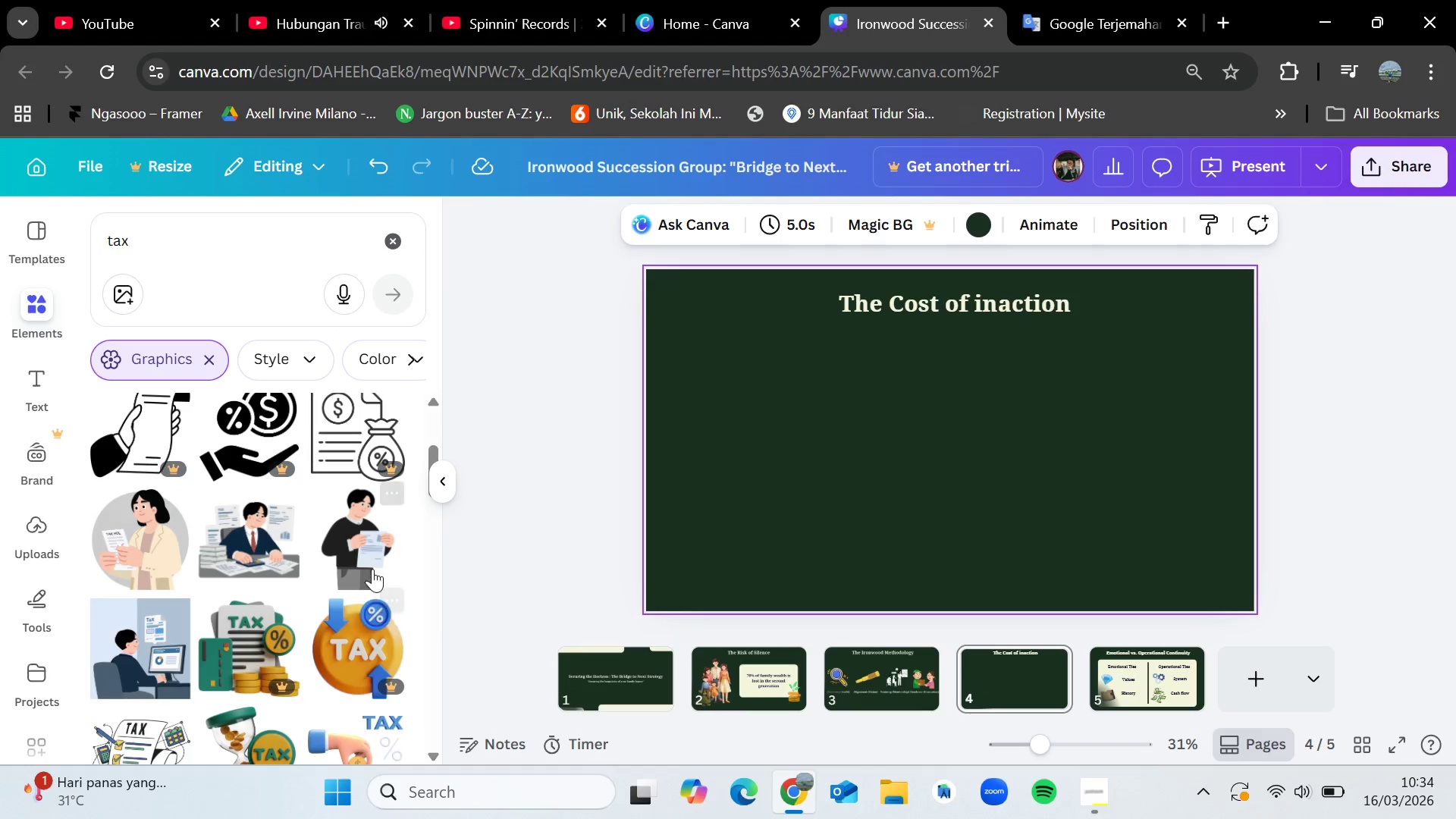 
left_click_drag(start_coordinate=[362, 555], to_coordinate=[725, 369])
 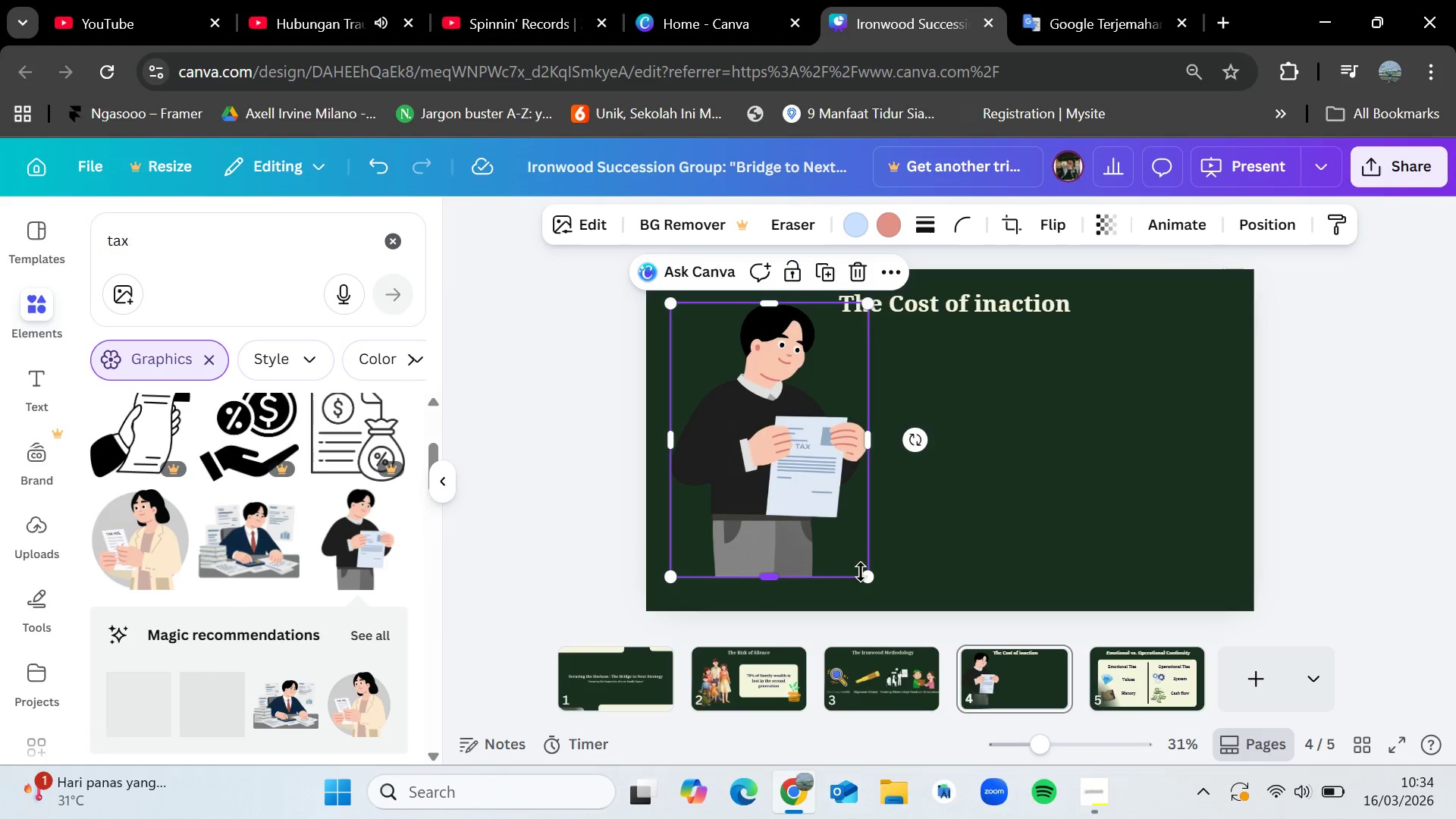 
left_click_drag(start_coordinate=[863, 572], to_coordinate=[755, 415])
 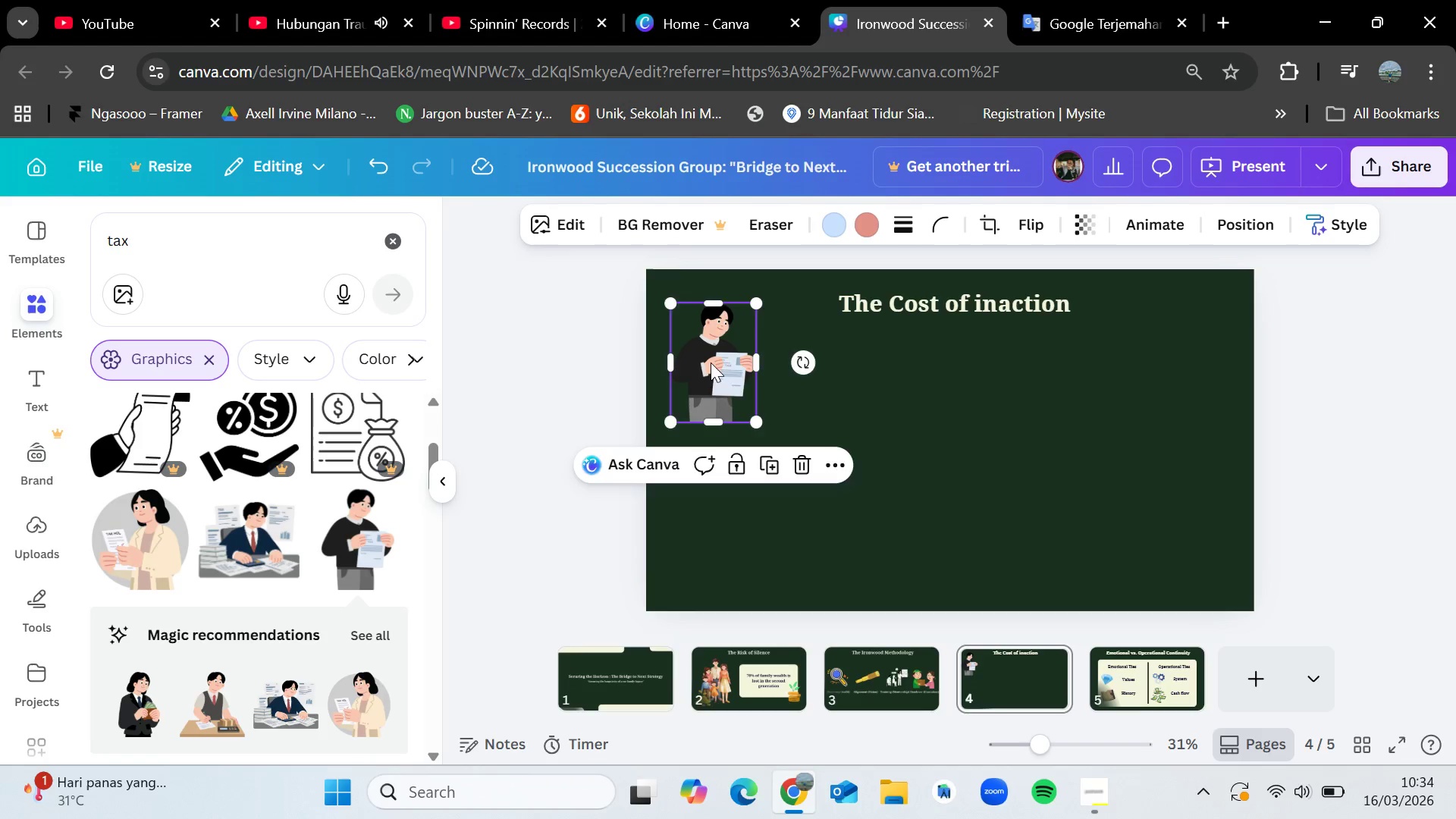 
left_click_drag(start_coordinate=[711, 362], to_coordinate=[717, 425])
 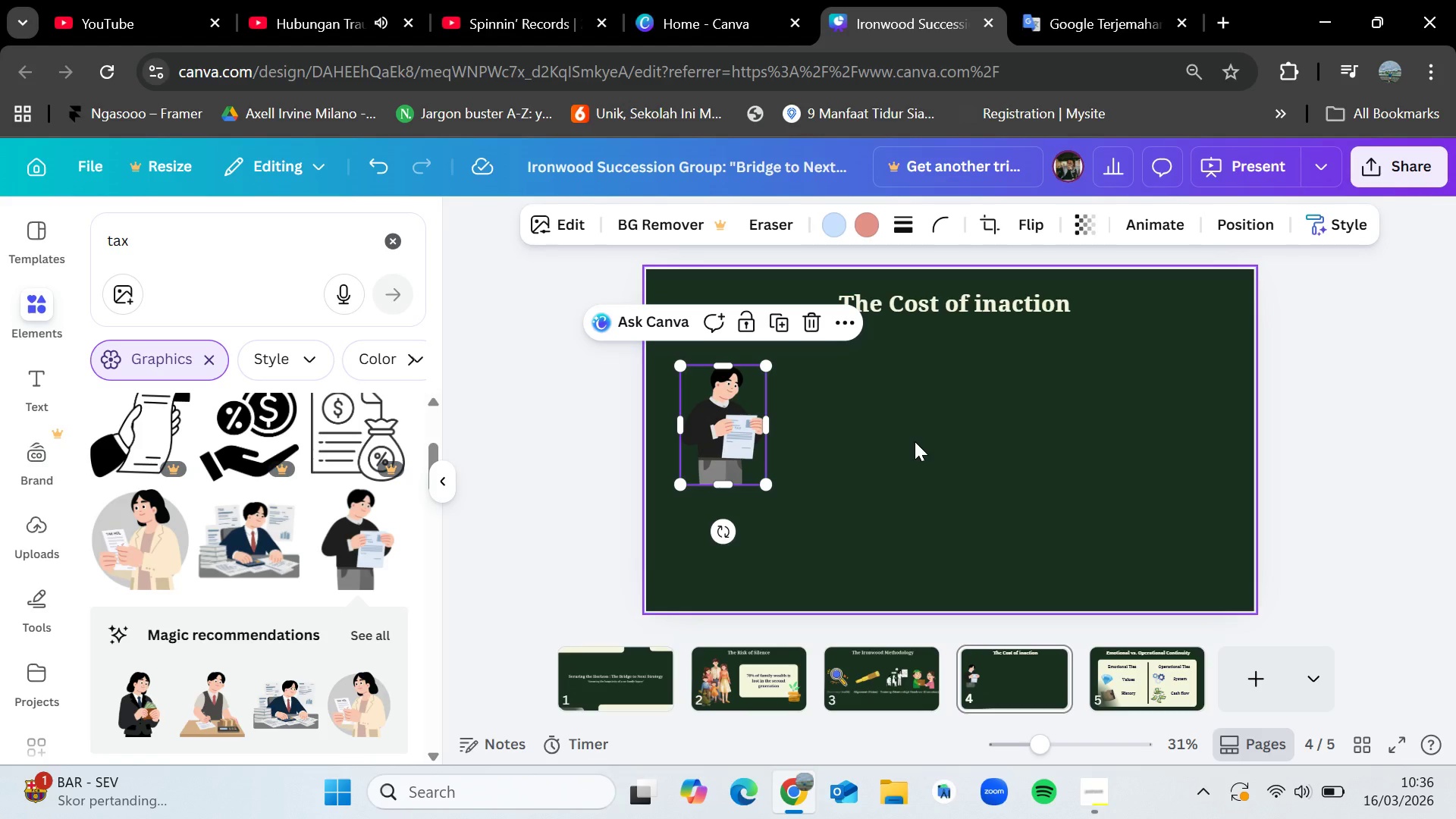 
wait(78.51)
 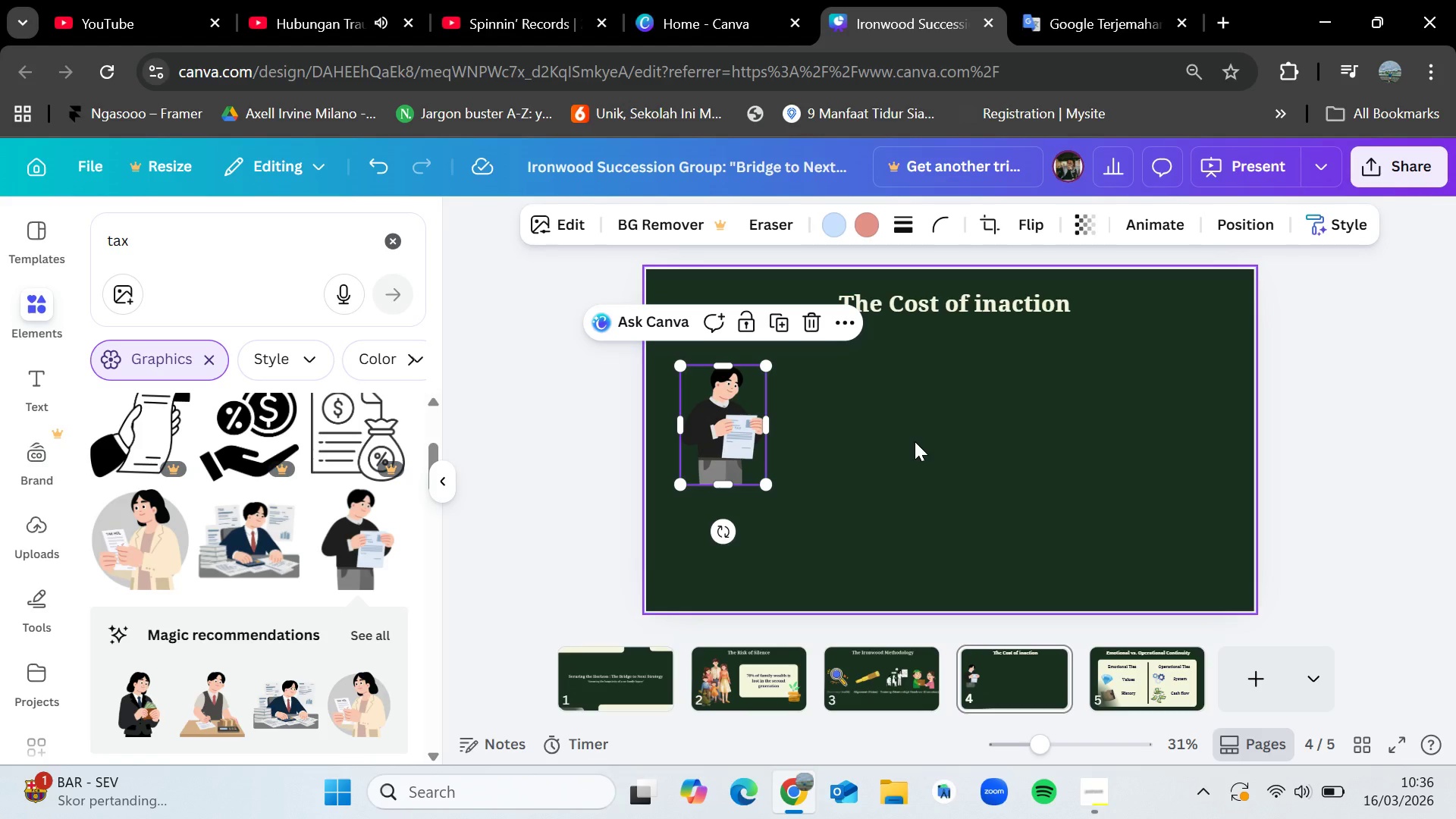 
left_click([915, 441])
 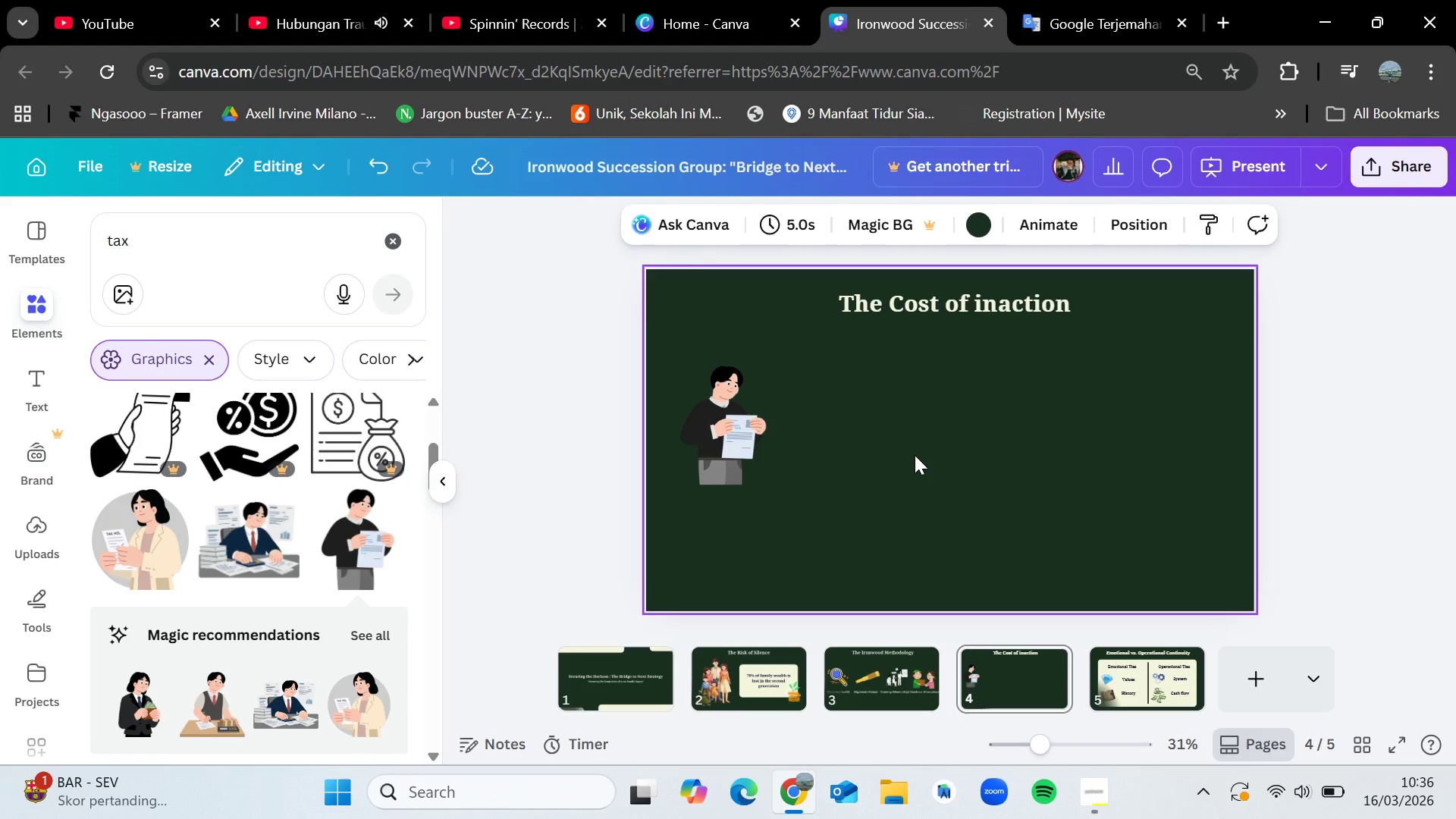 
wait(11.66)
 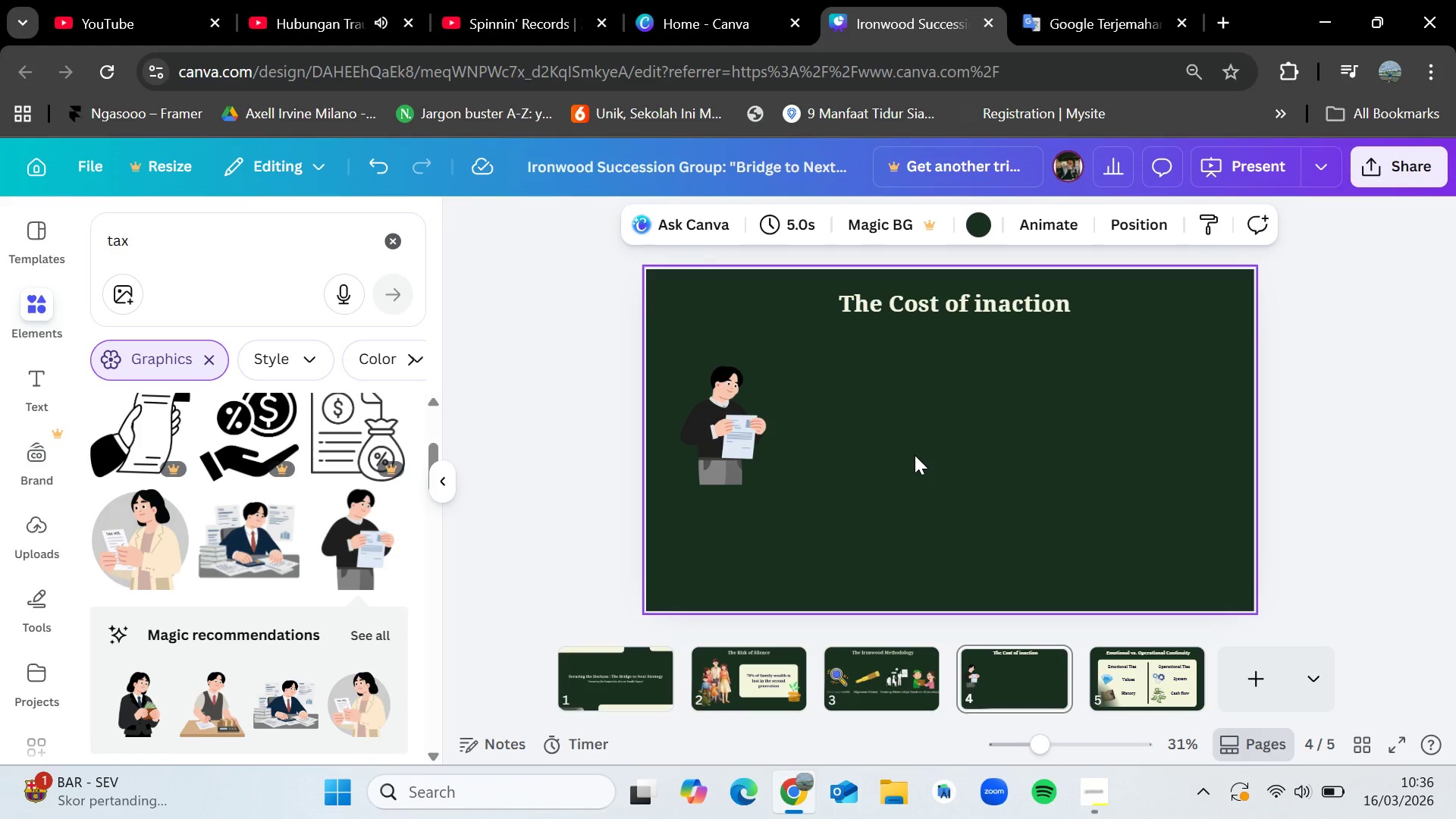 
left_click([403, 251])
 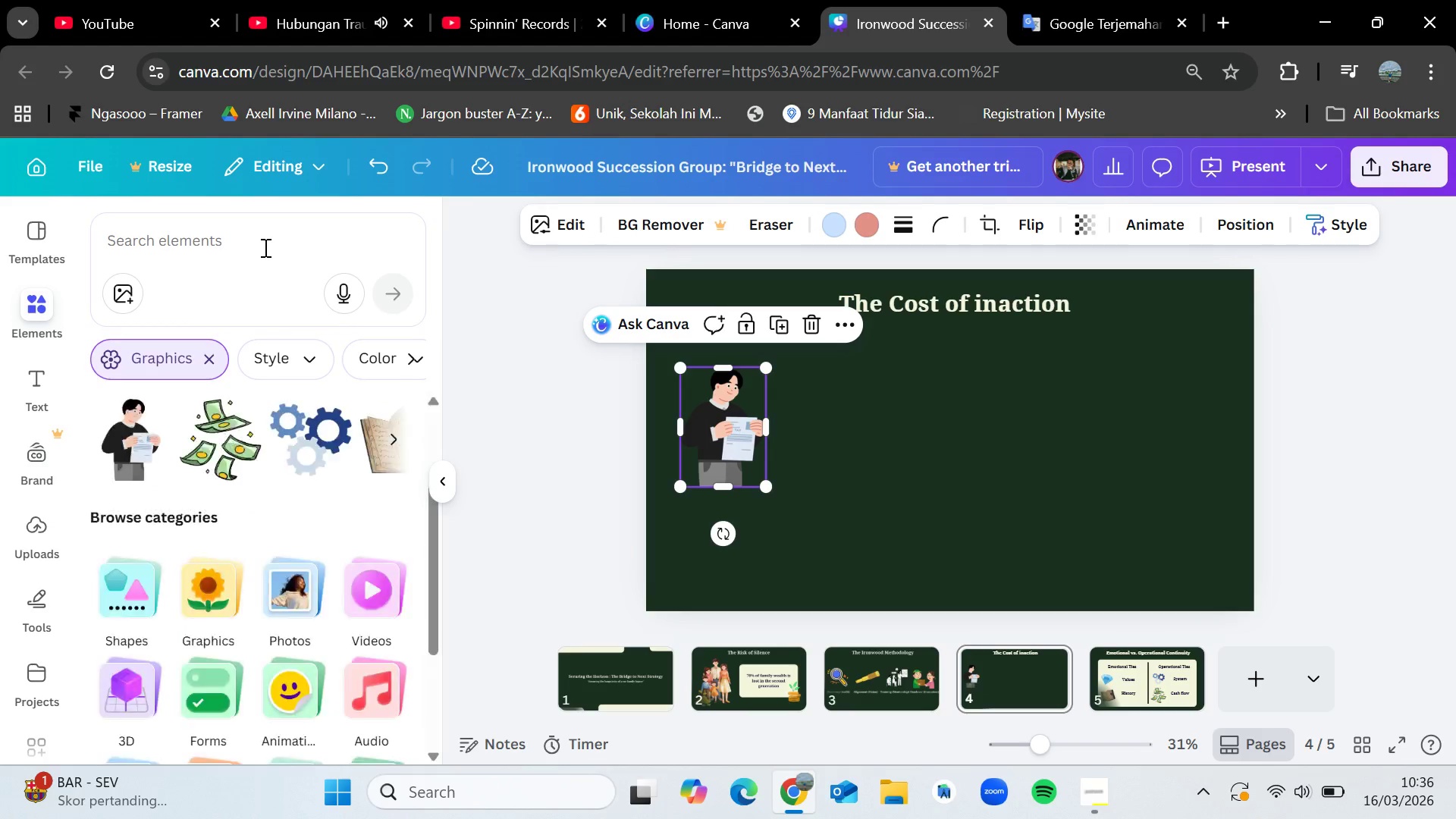 
left_click([264, 247])
 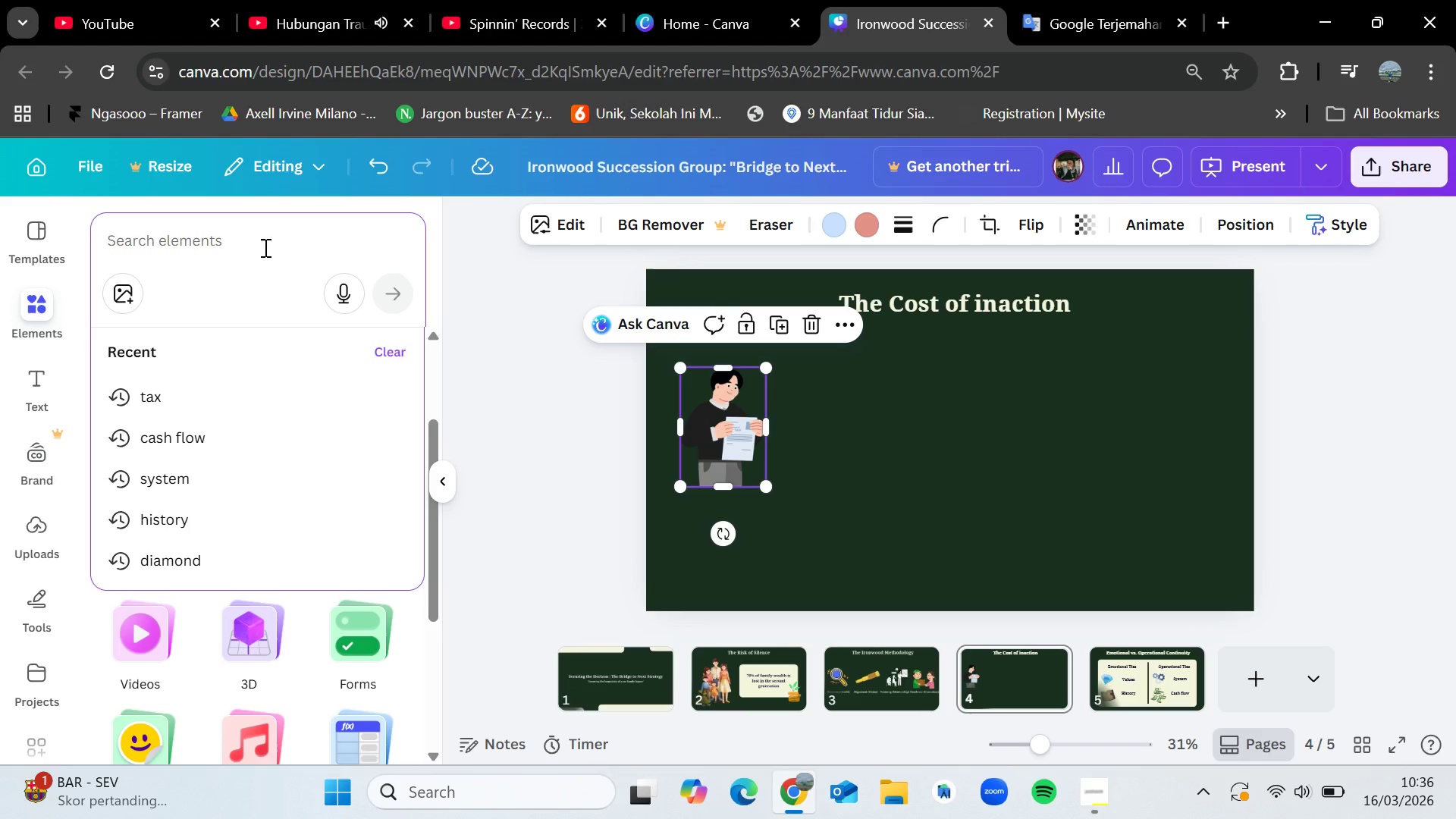 
type(leadership)
 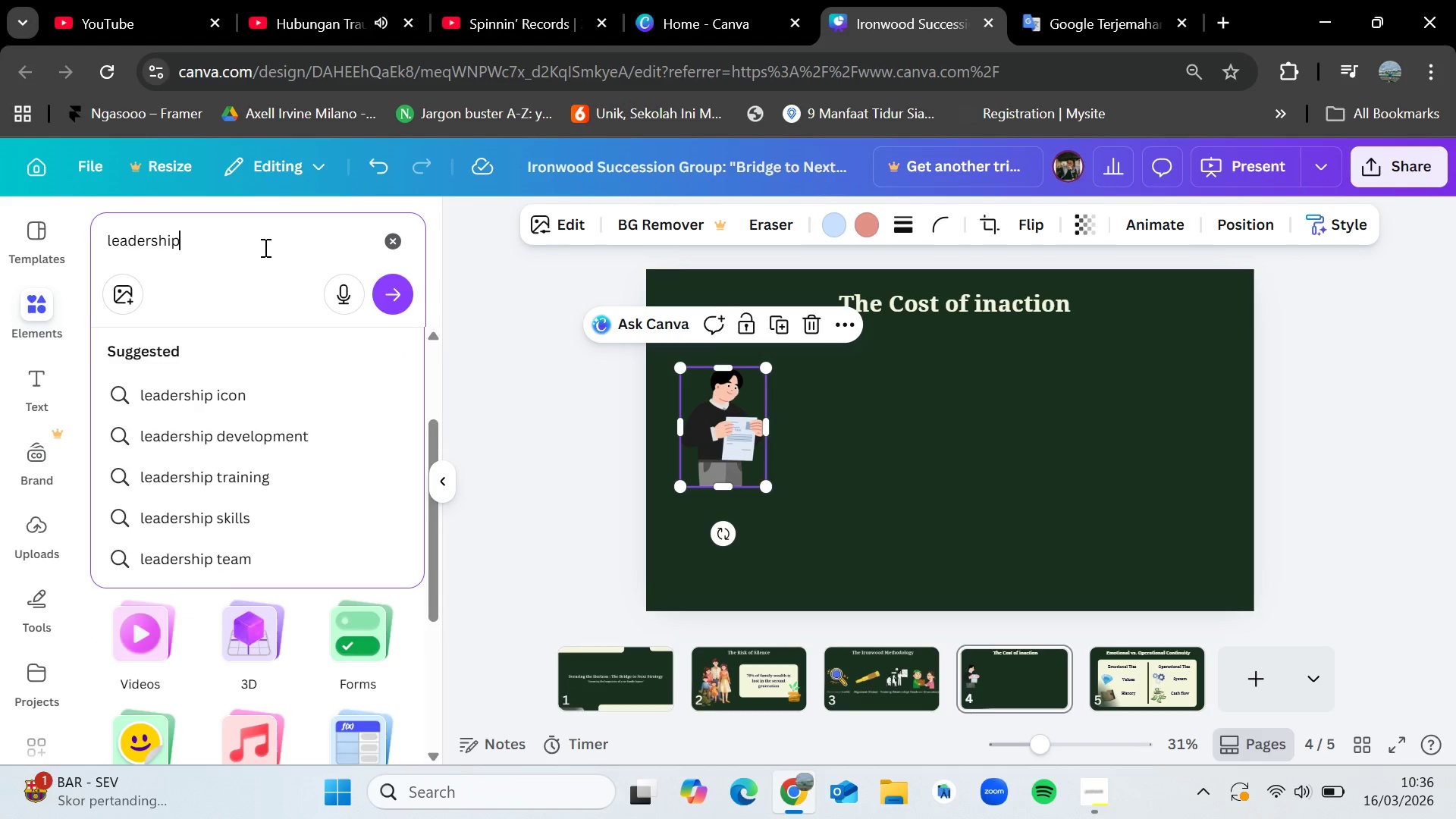 
key(Enter)
 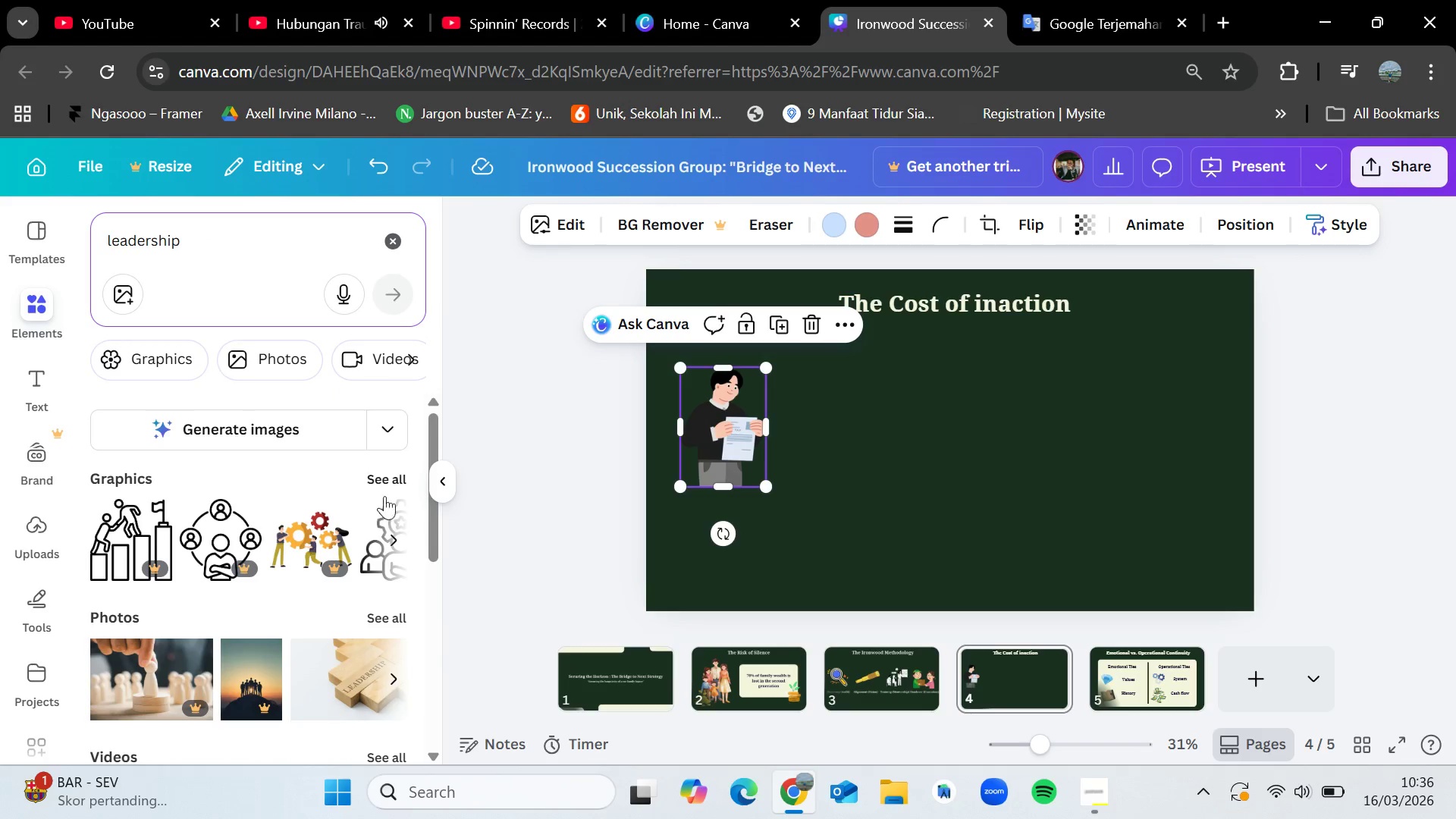 
left_click([408, 474])
 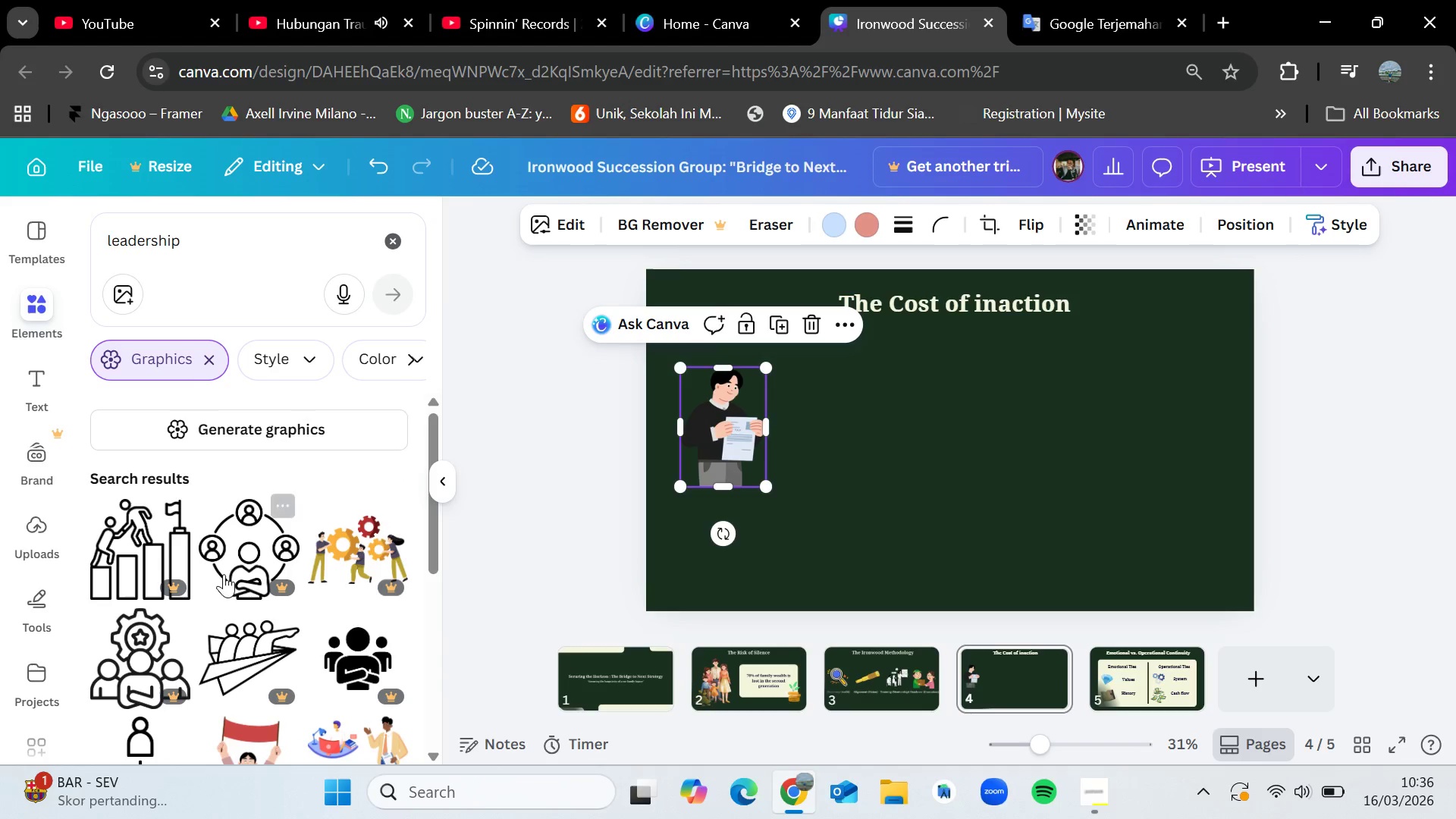 
scroll: coordinate [202, 607], scroll_direction: none, amount: 0.0
 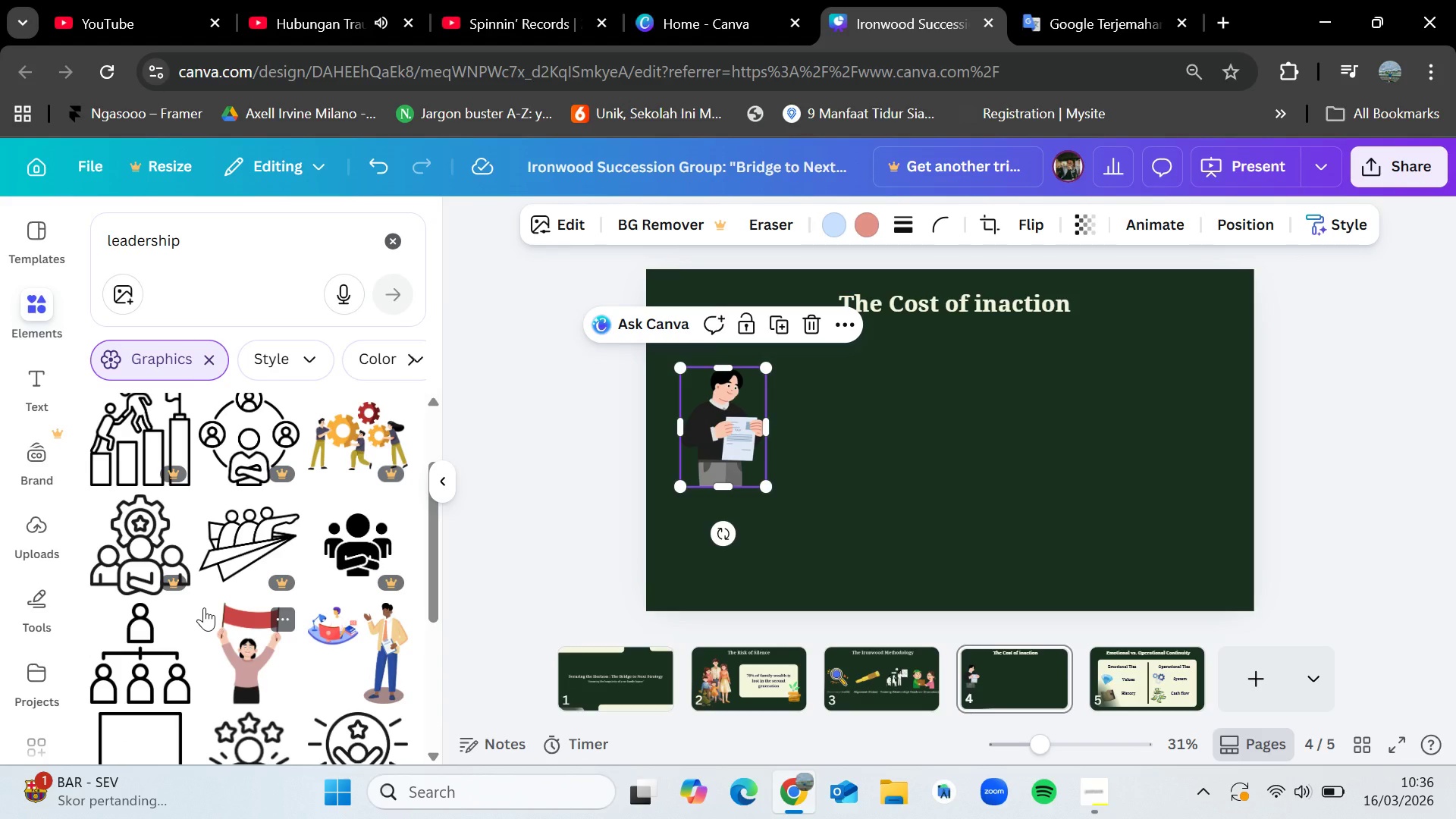 
scroll: coordinate [204, 607], scroll_direction: down, amount: 1.0
 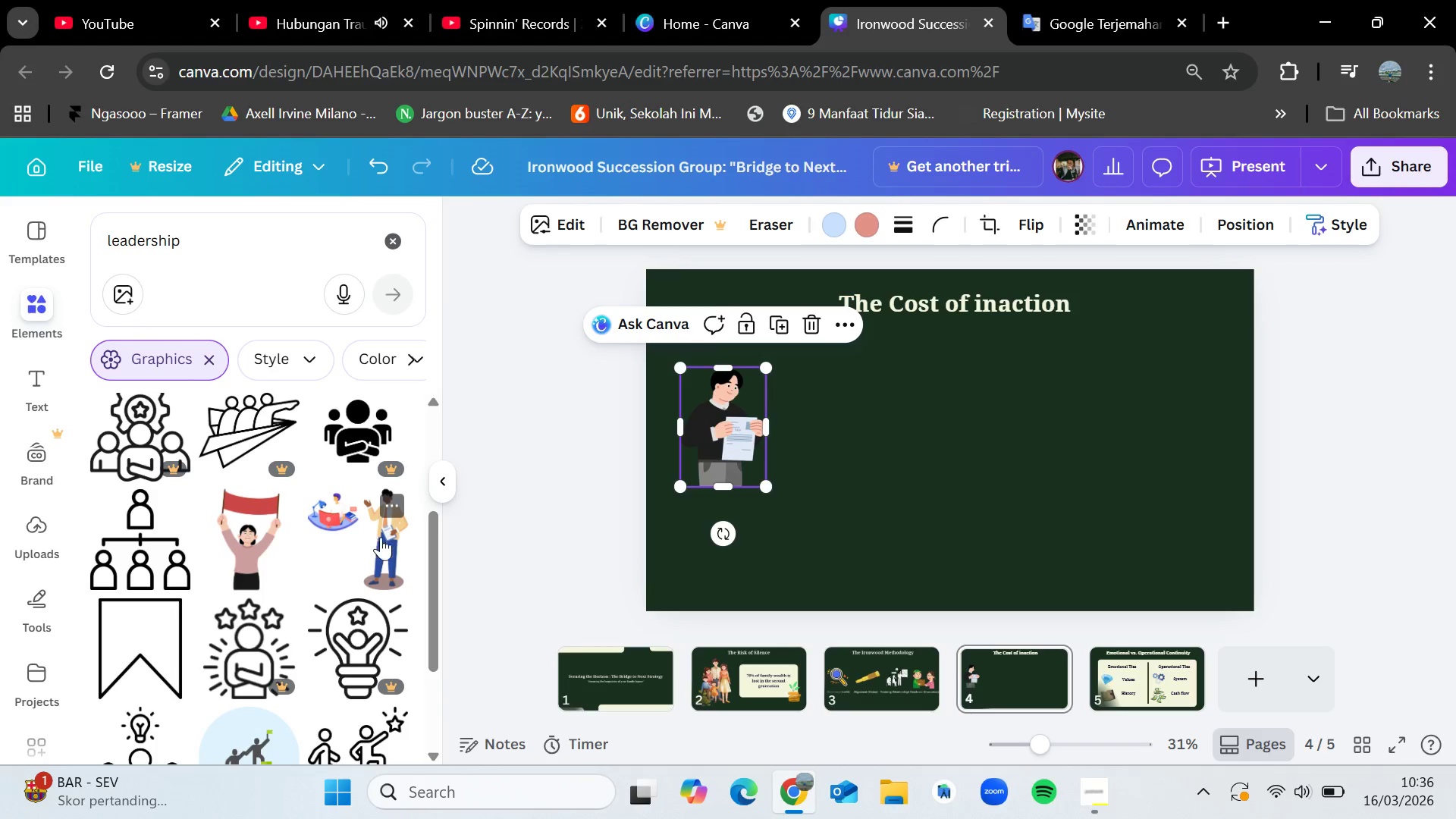 
left_click_drag(start_coordinate=[383, 537], to_coordinate=[347, 540])
 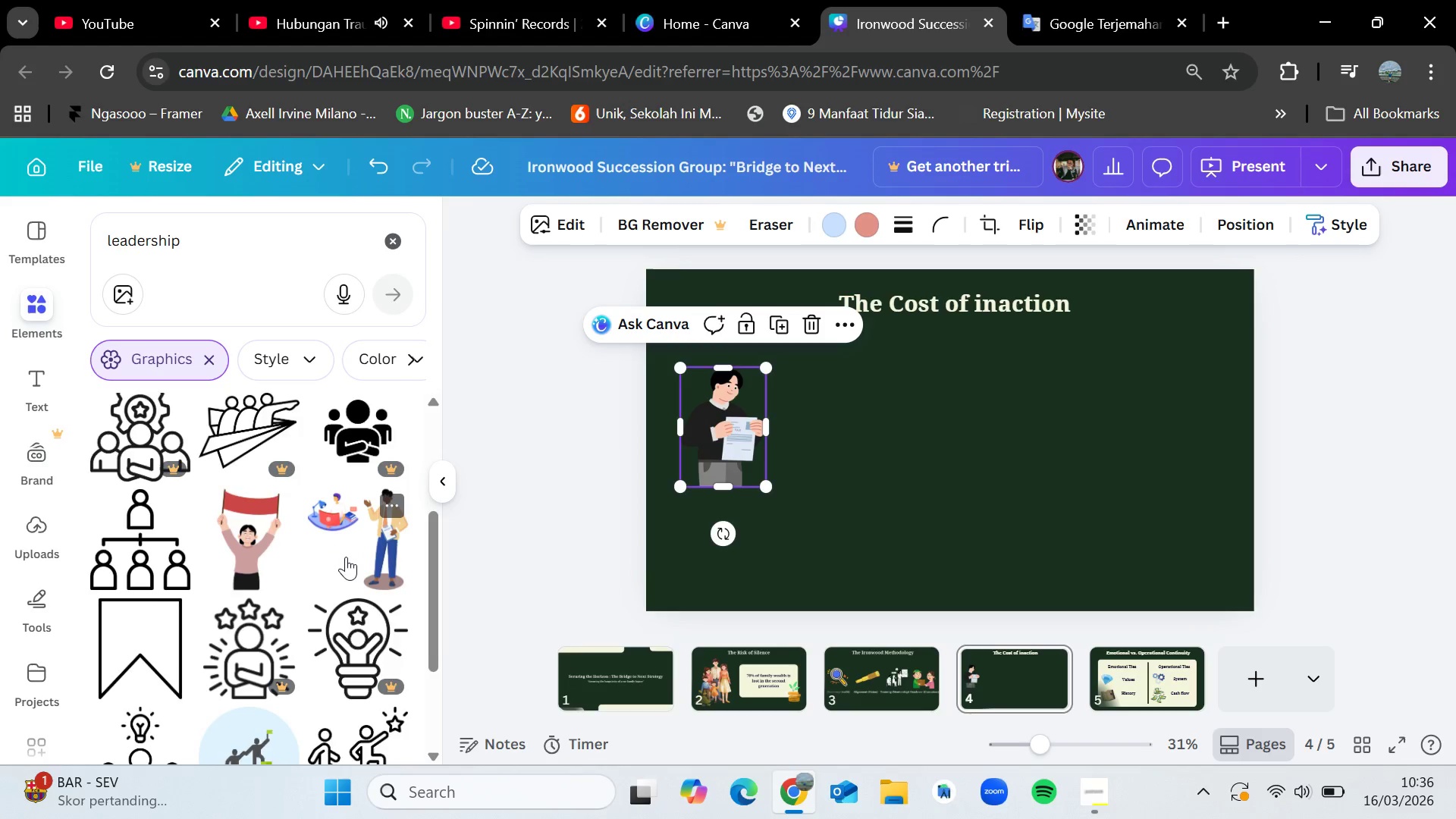 
scroll: coordinate [142, 531], scroll_direction: down, amount: 4.0
 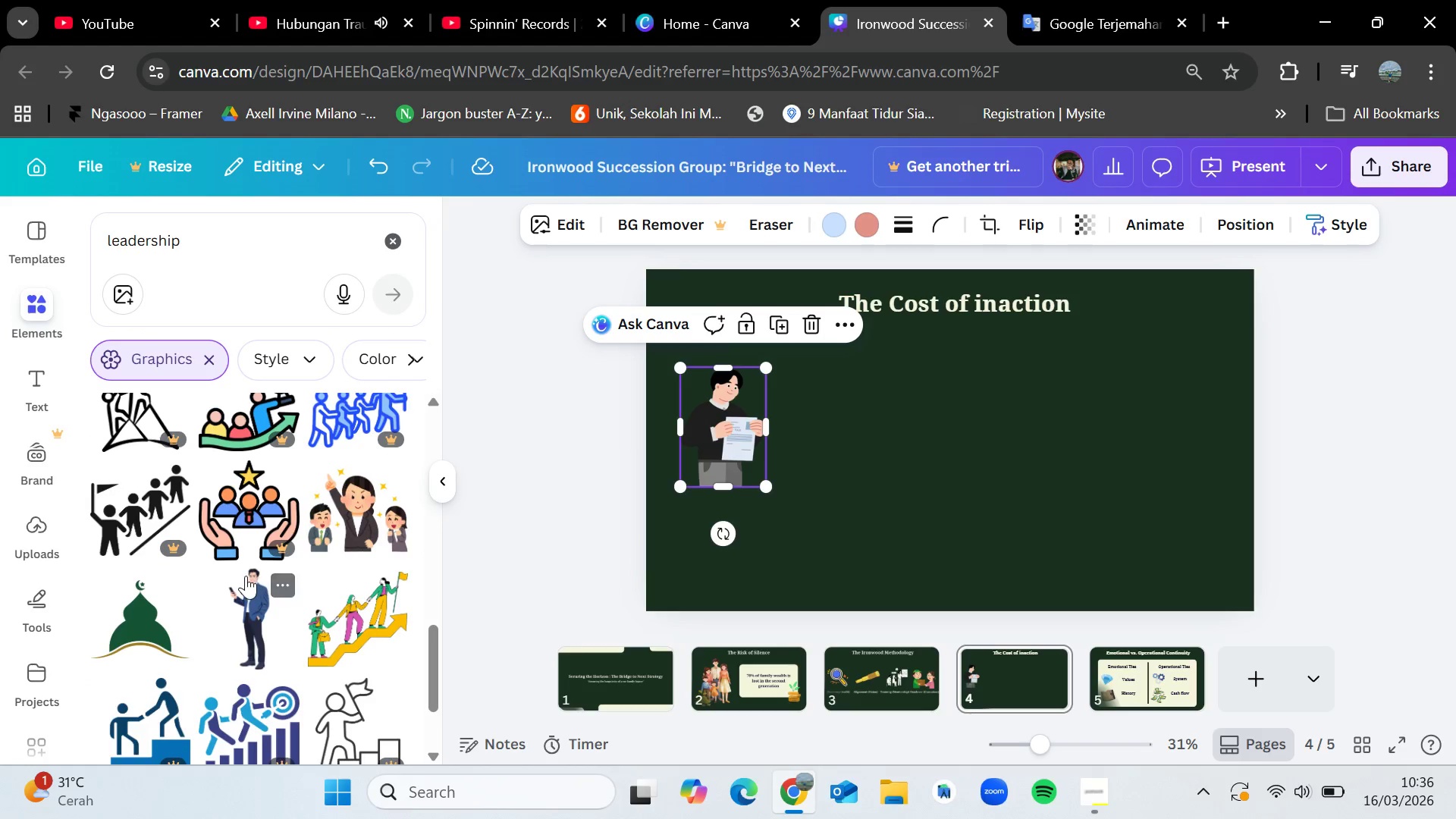 
scroll: coordinate [247, 582], scroll_direction: up, amount: 2.0
 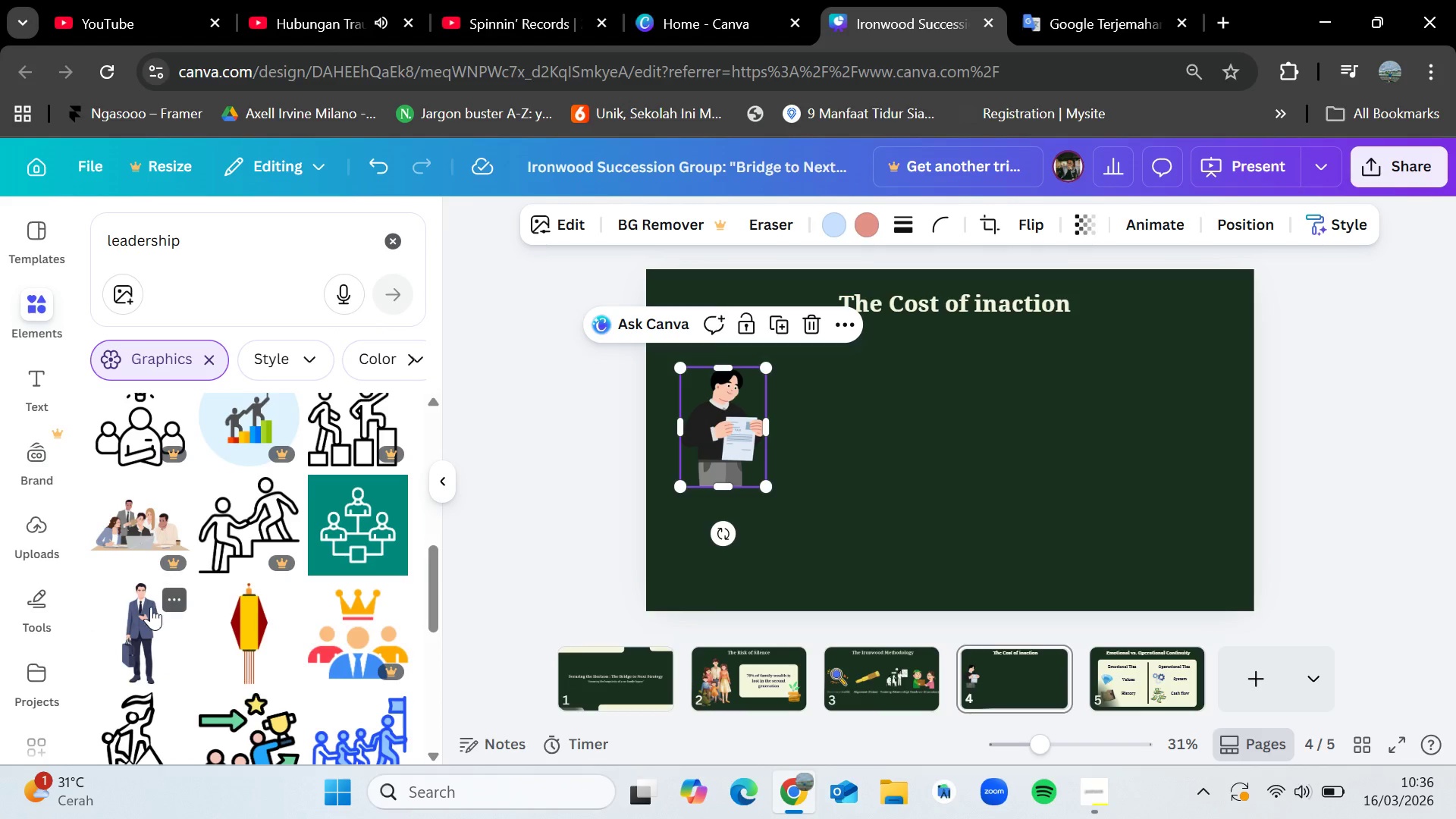 
left_click_drag(start_coordinate=[146, 610], to_coordinate=[862, 372])
 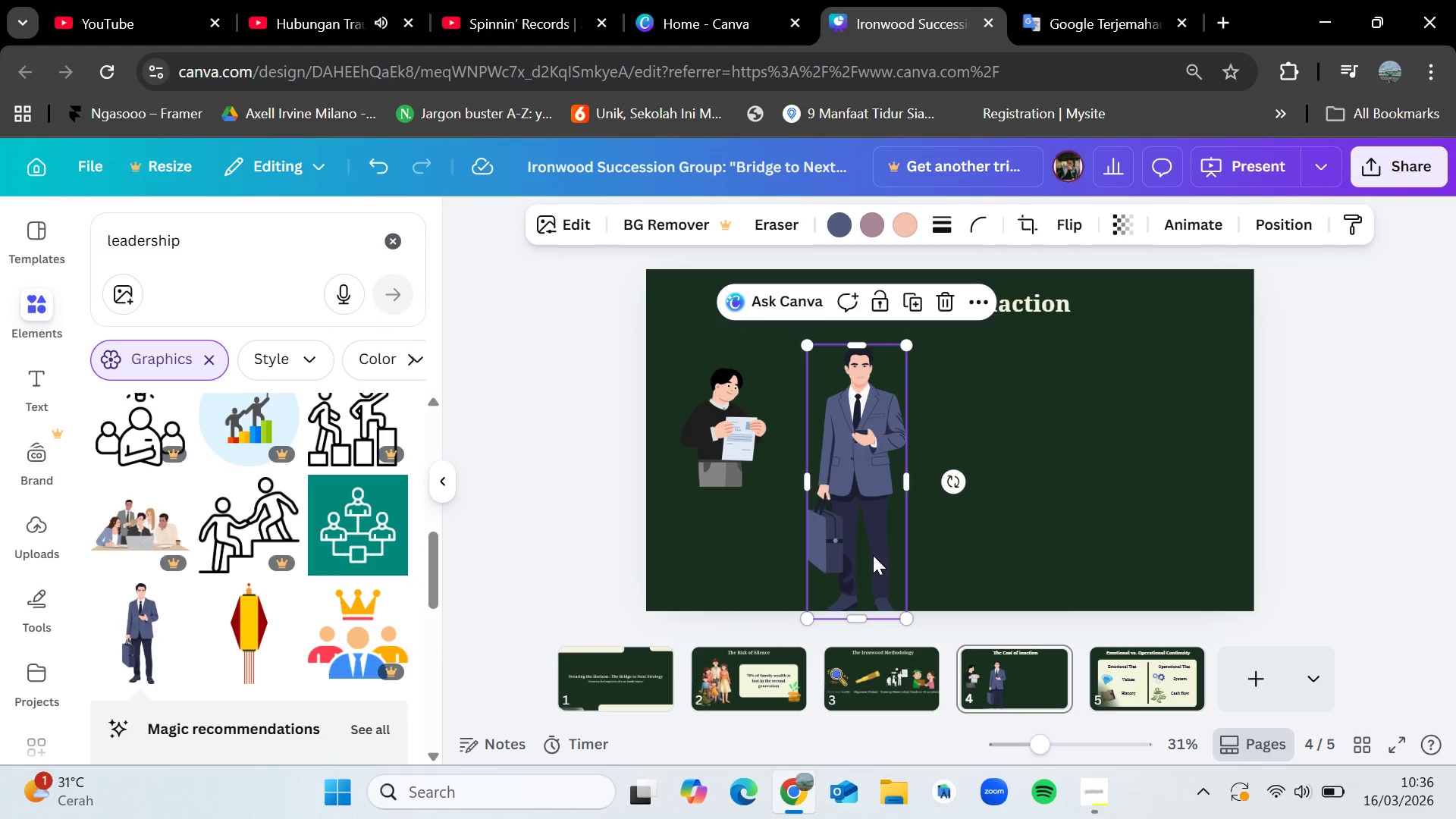 
left_click_drag(start_coordinate=[872, 555], to_coordinate=[876, 519])
 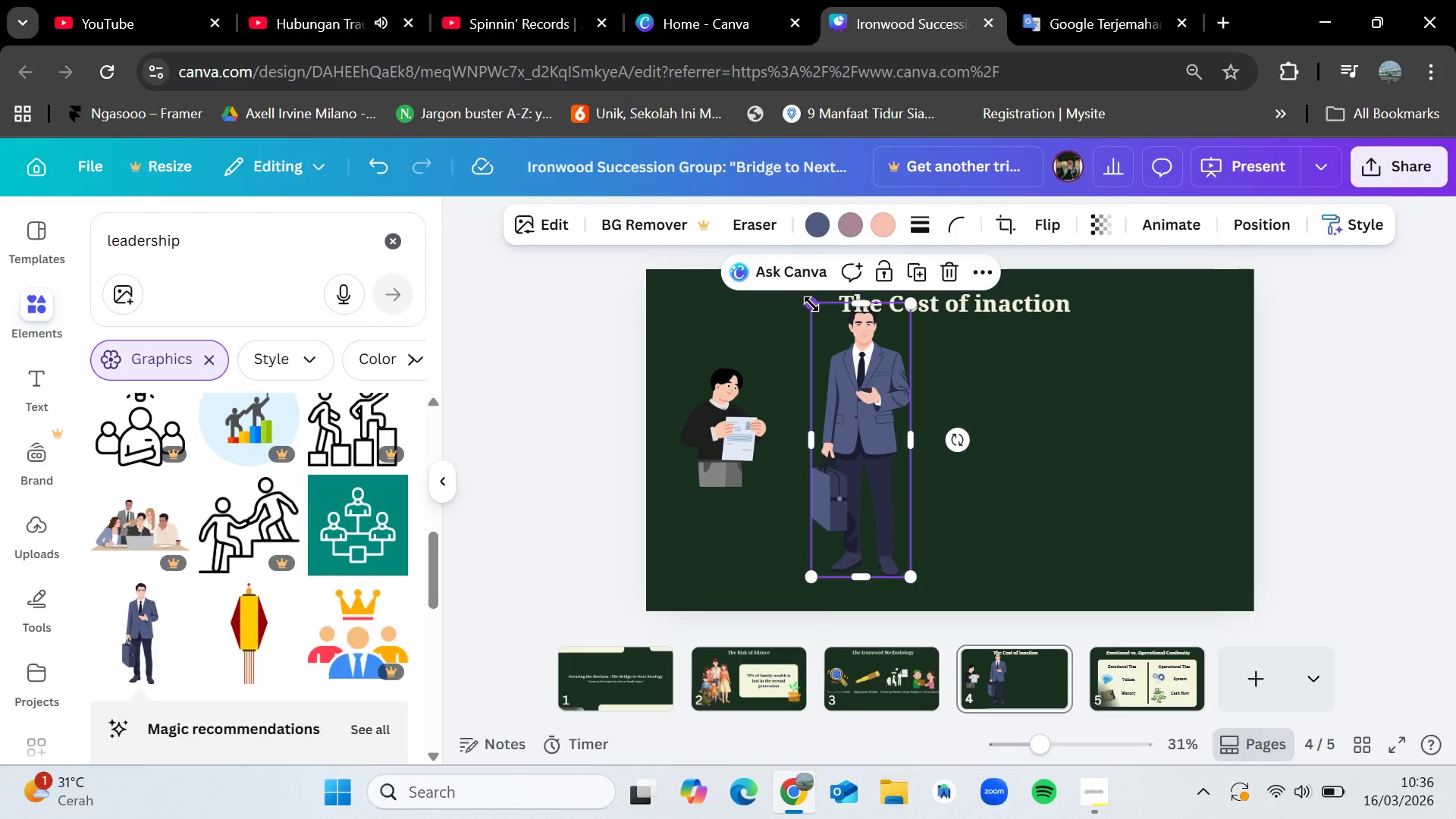 
left_click_drag(start_coordinate=[811, 304], to_coordinate=[858, 421])
 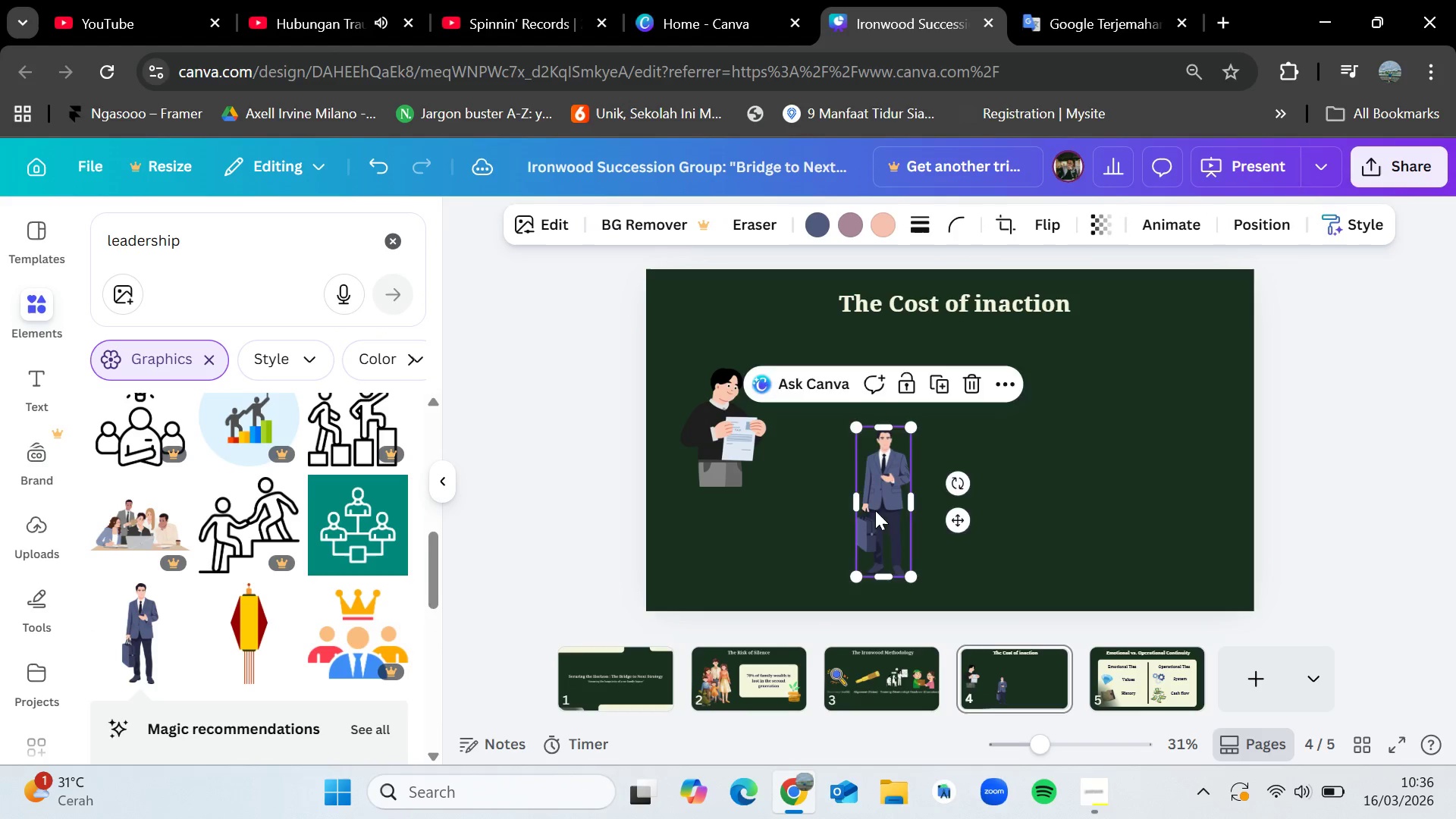 
left_click_drag(start_coordinate=[874, 526], to_coordinate=[858, 457])
 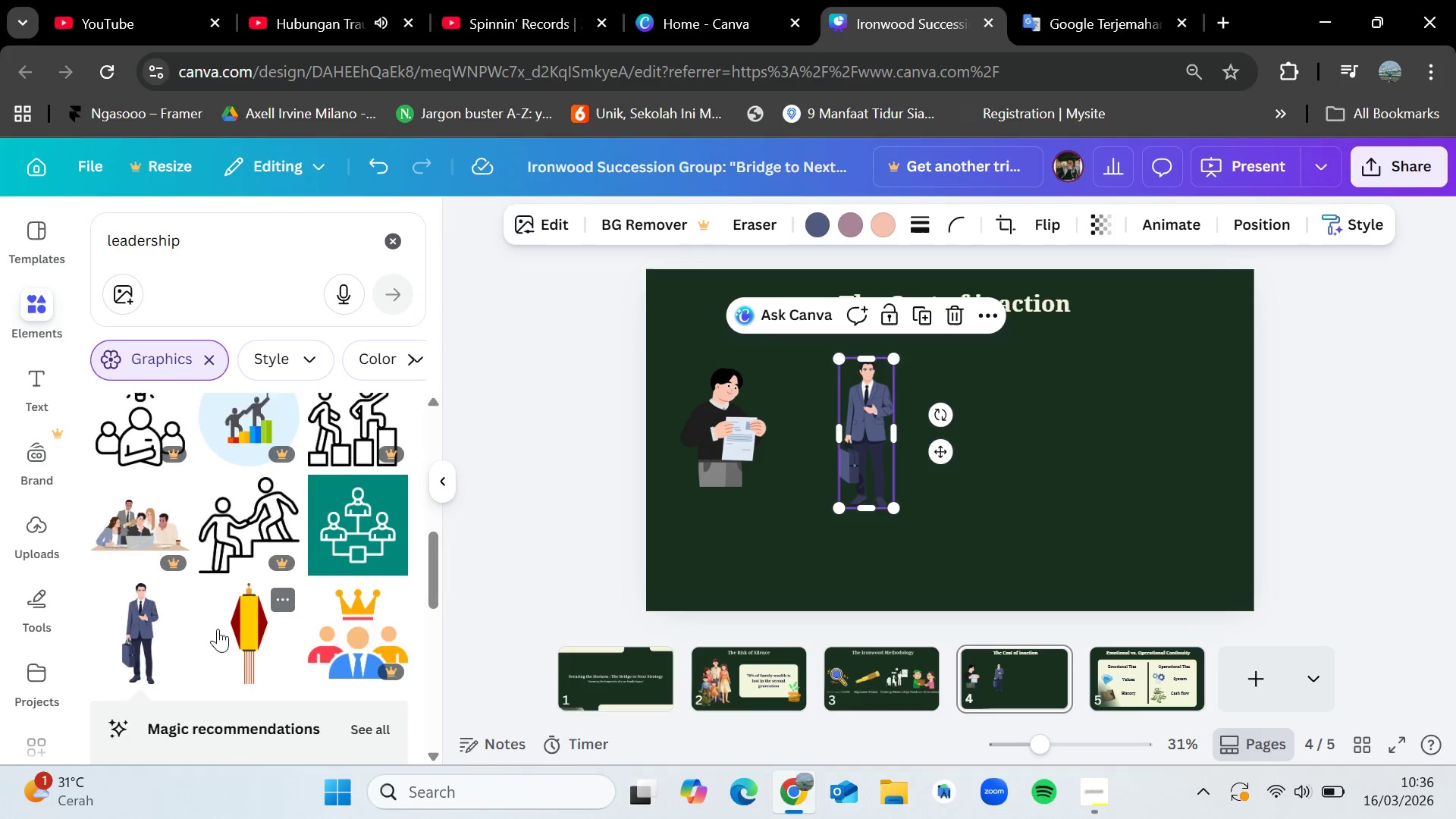 
scroll: coordinate [218, 629], scroll_direction: down, amount: 9.0
 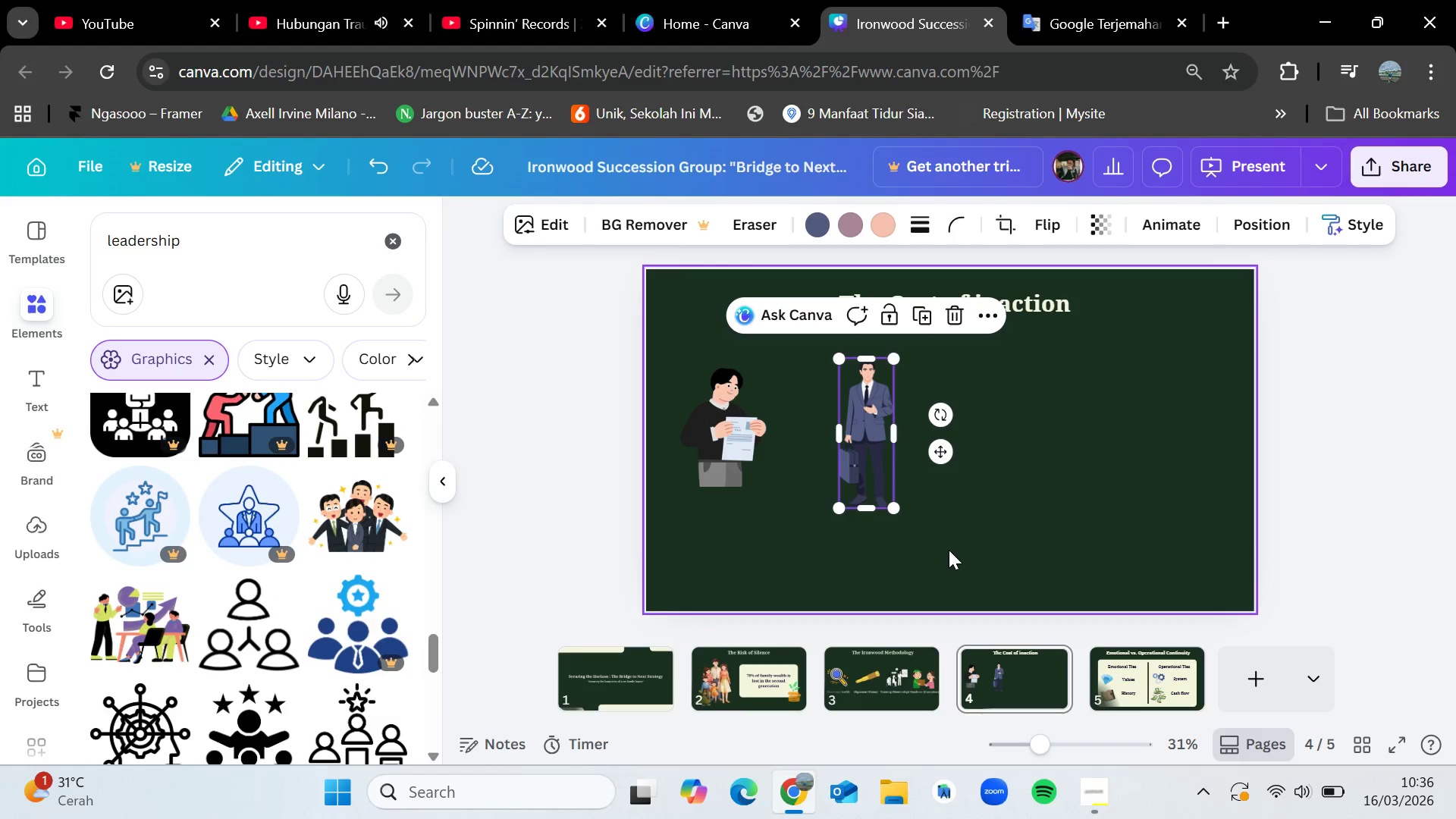 
key(Delete)
 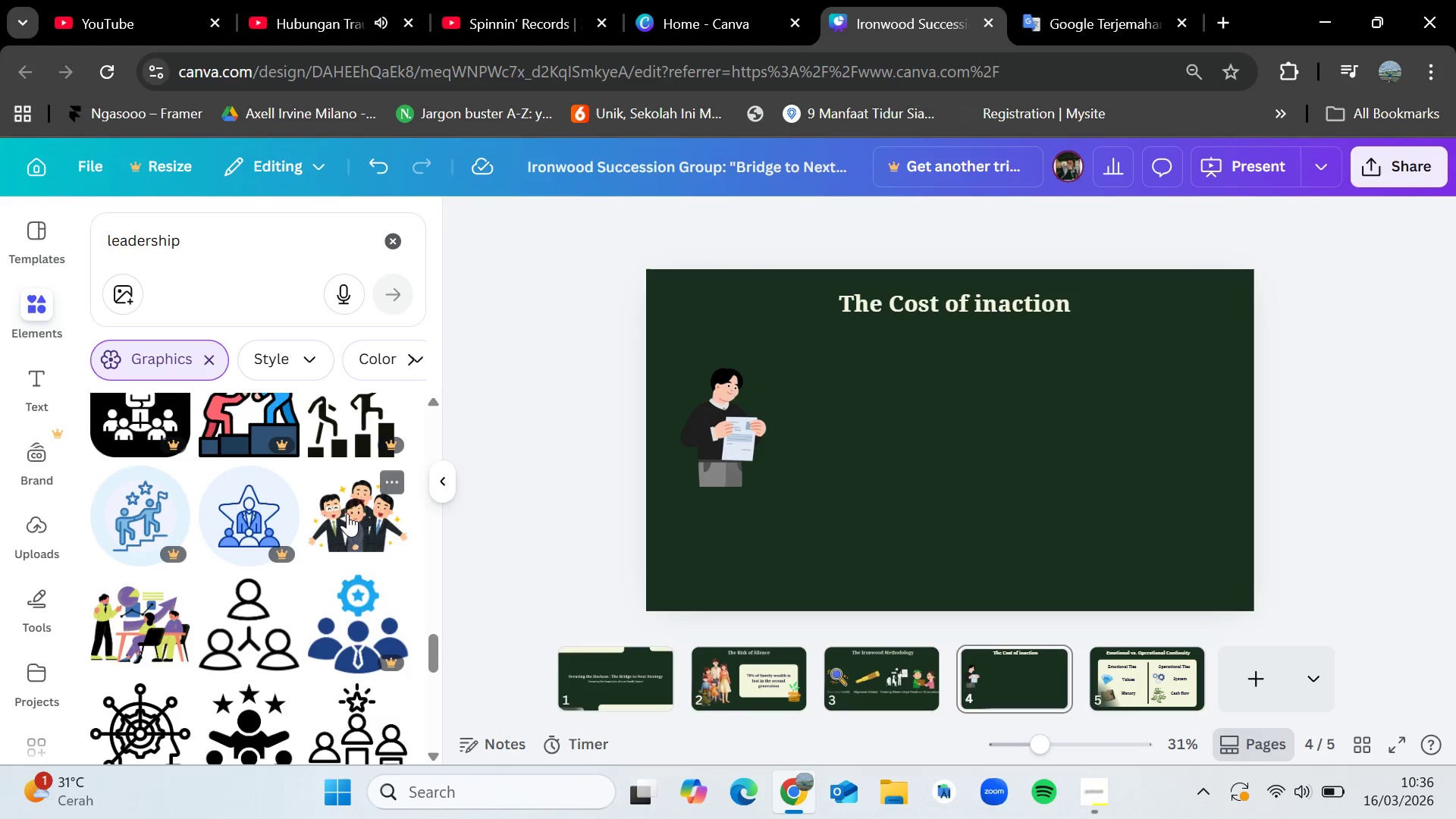 
left_click_drag(start_coordinate=[347, 513], to_coordinate=[825, 369])
 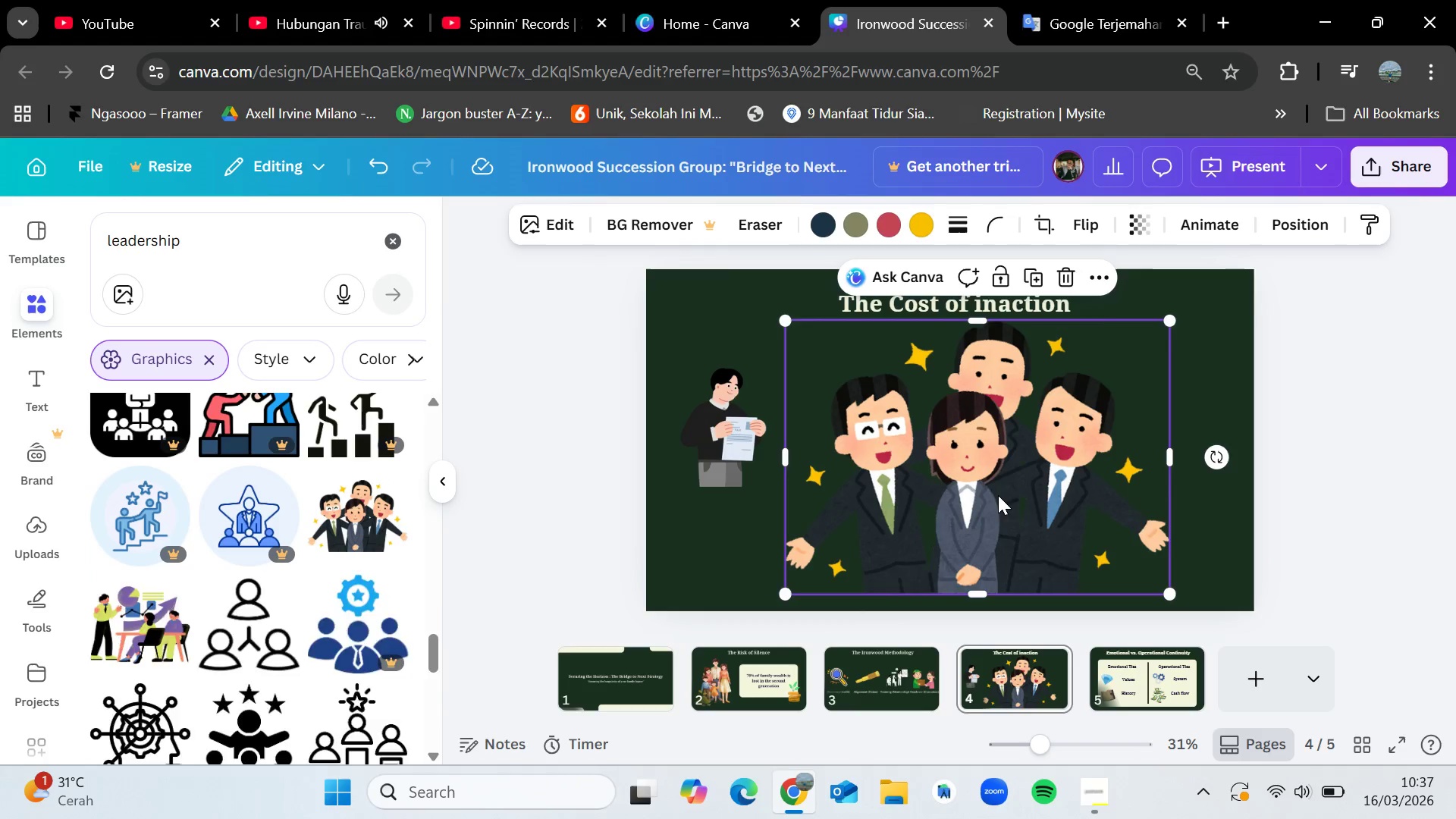 
left_click_drag(start_coordinate=[998, 495], to_coordinate=[997, 482])
 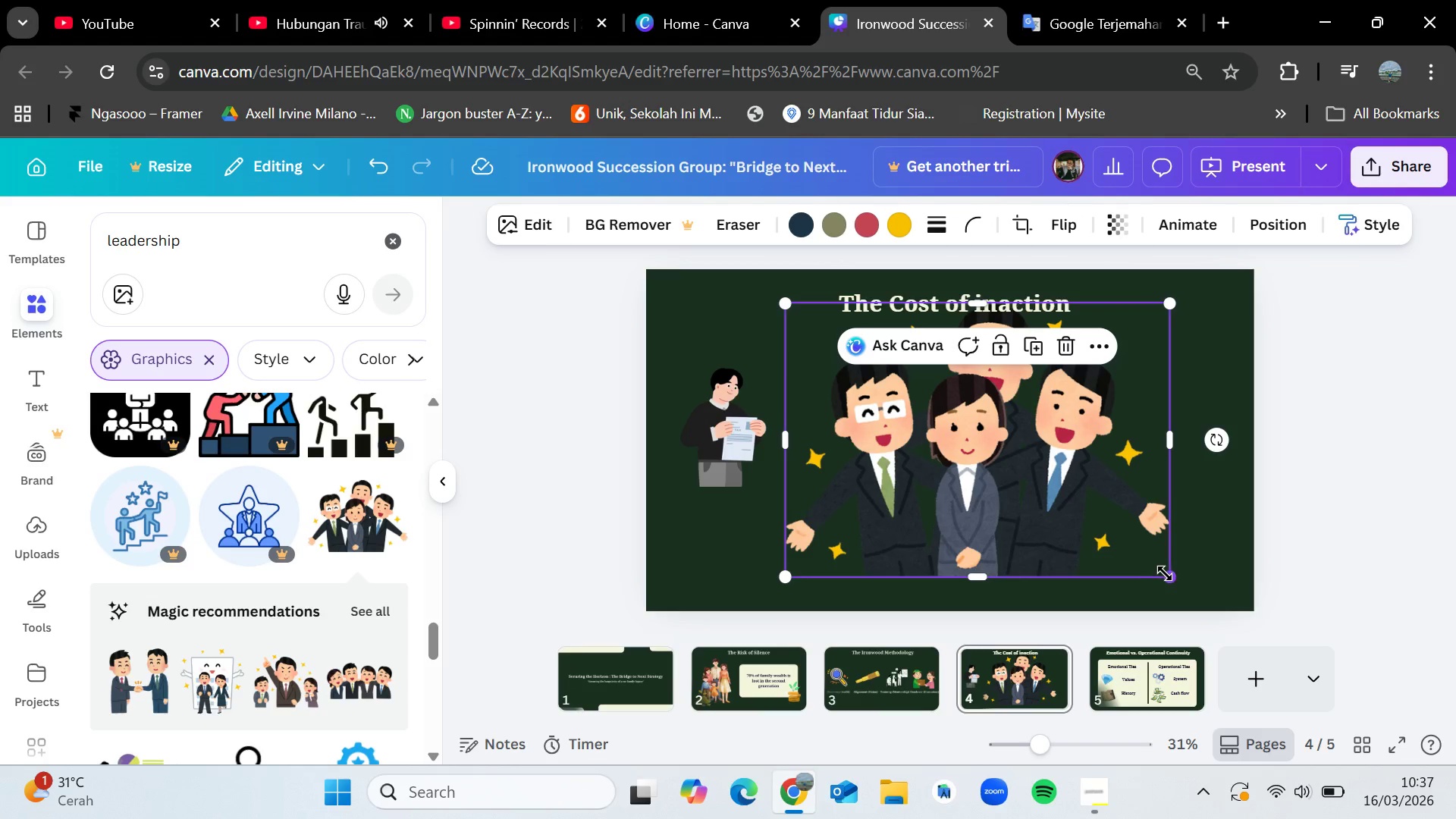 
left_click_drag(start_coordinate=[1165, 573], to_coordinate=[904, 458])
 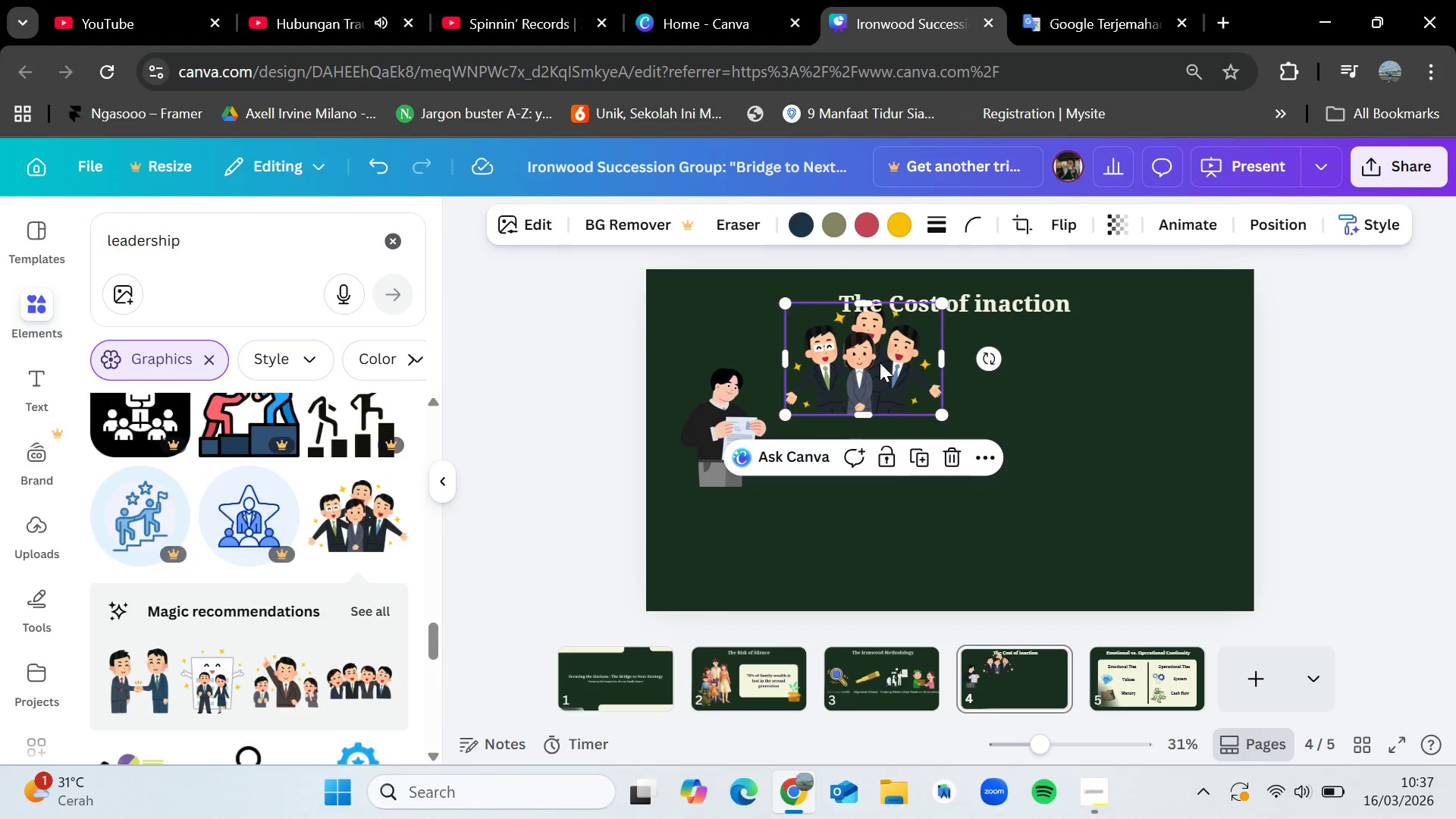 
left_click_drag(start_coordinate=[880, 362], to_coordinate=[893, 440])
 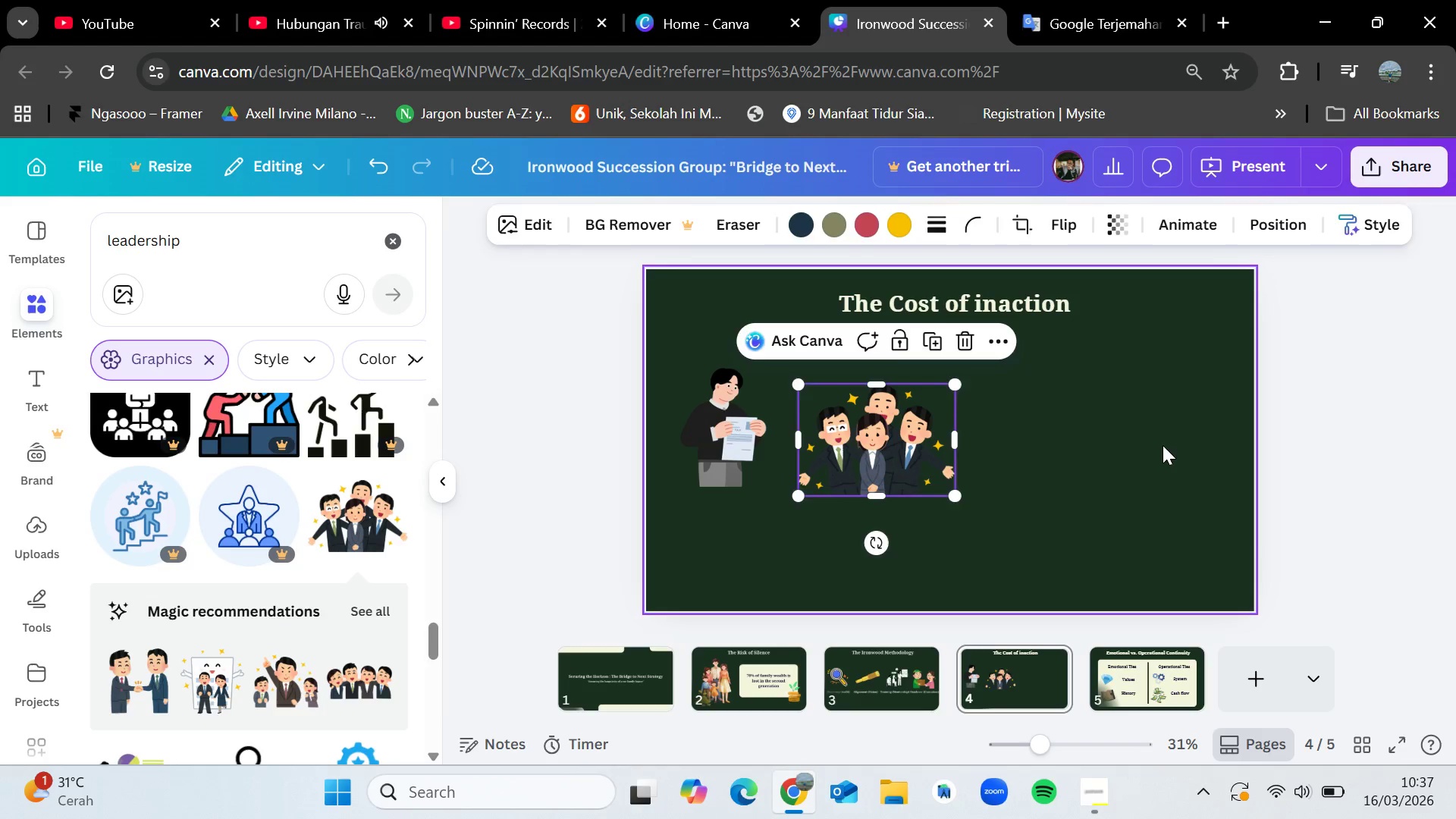 
left_click([1163, 445])
 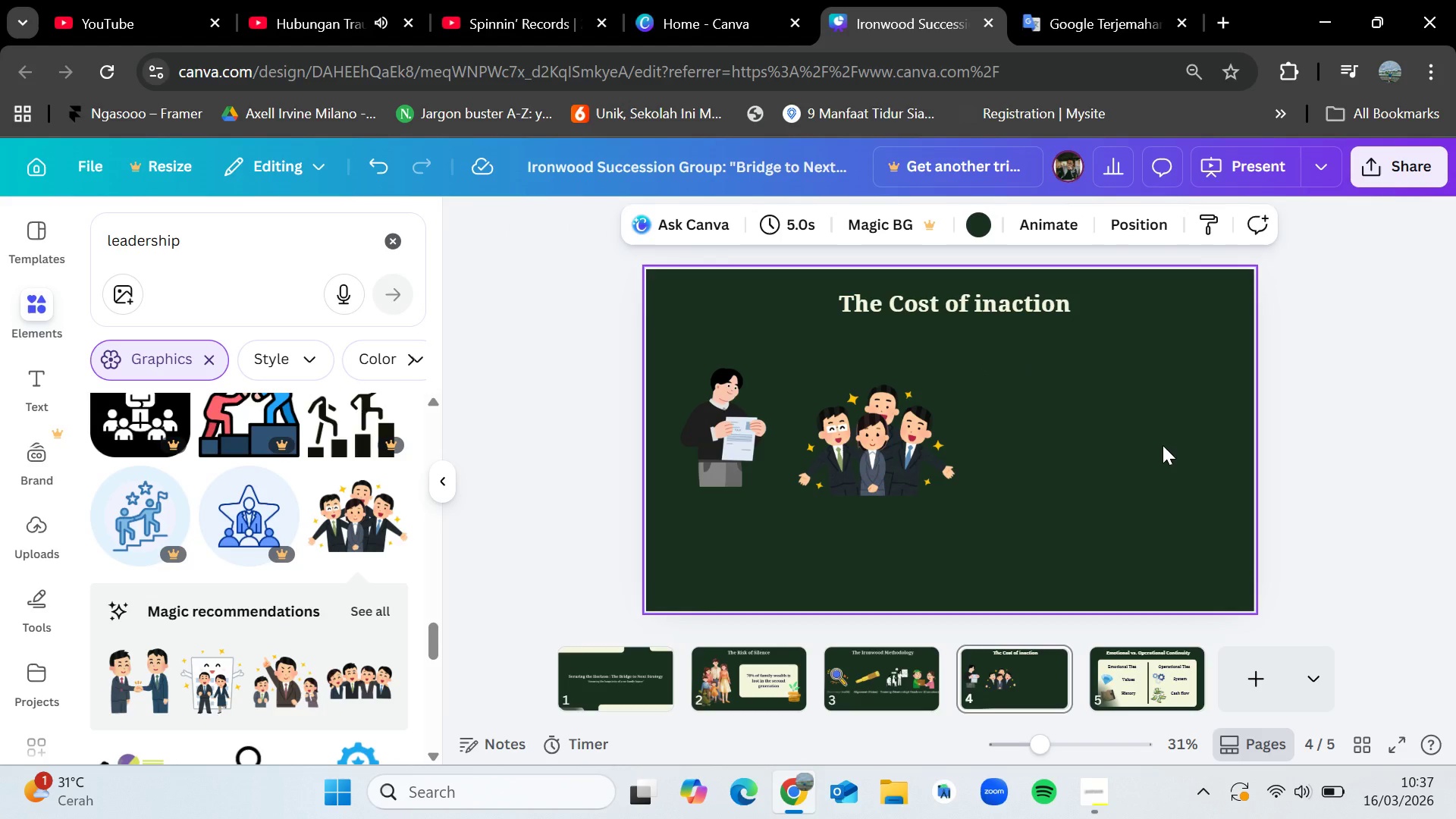 
wait(7.83)
 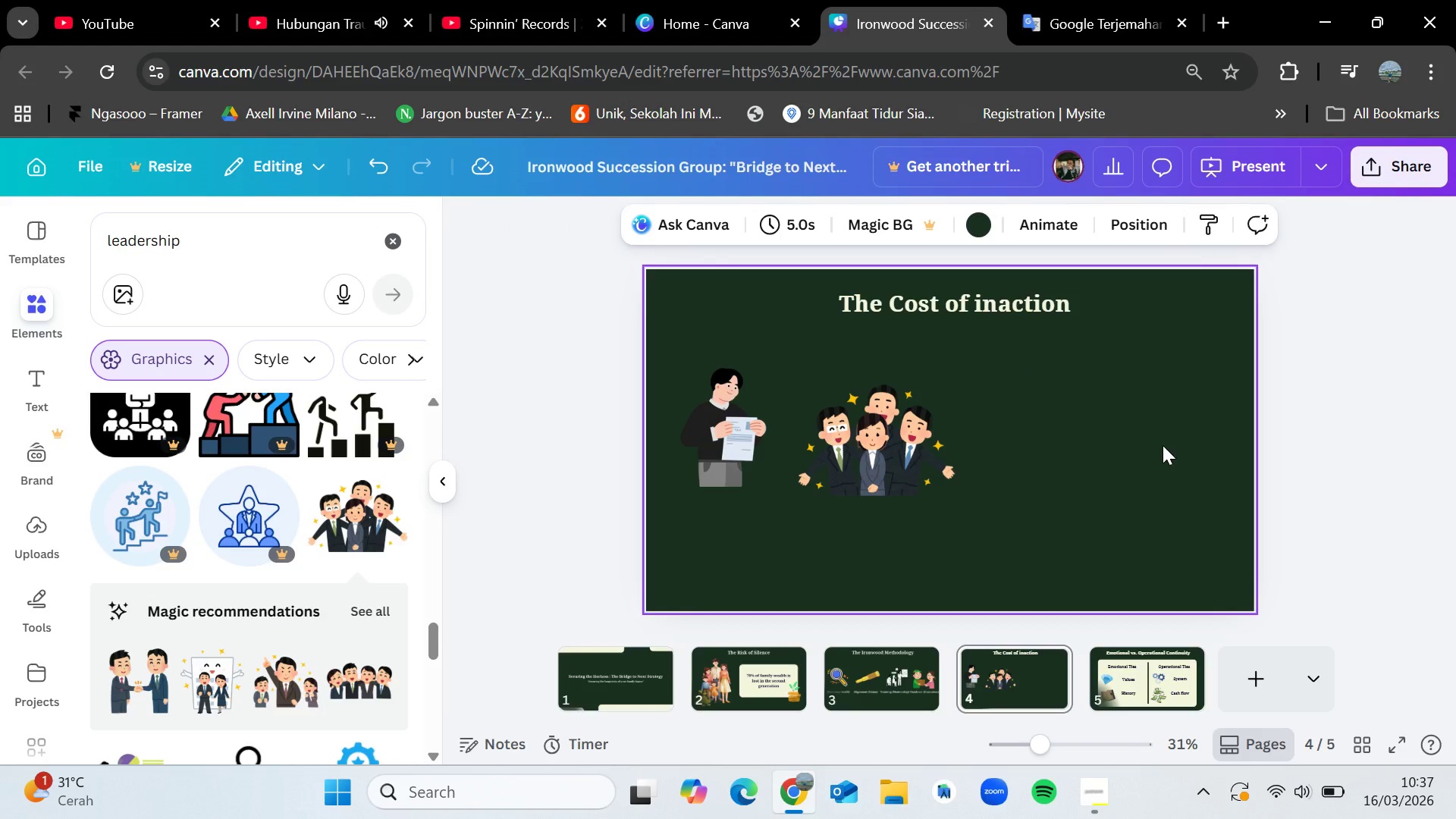 
left_click([758, 667])
 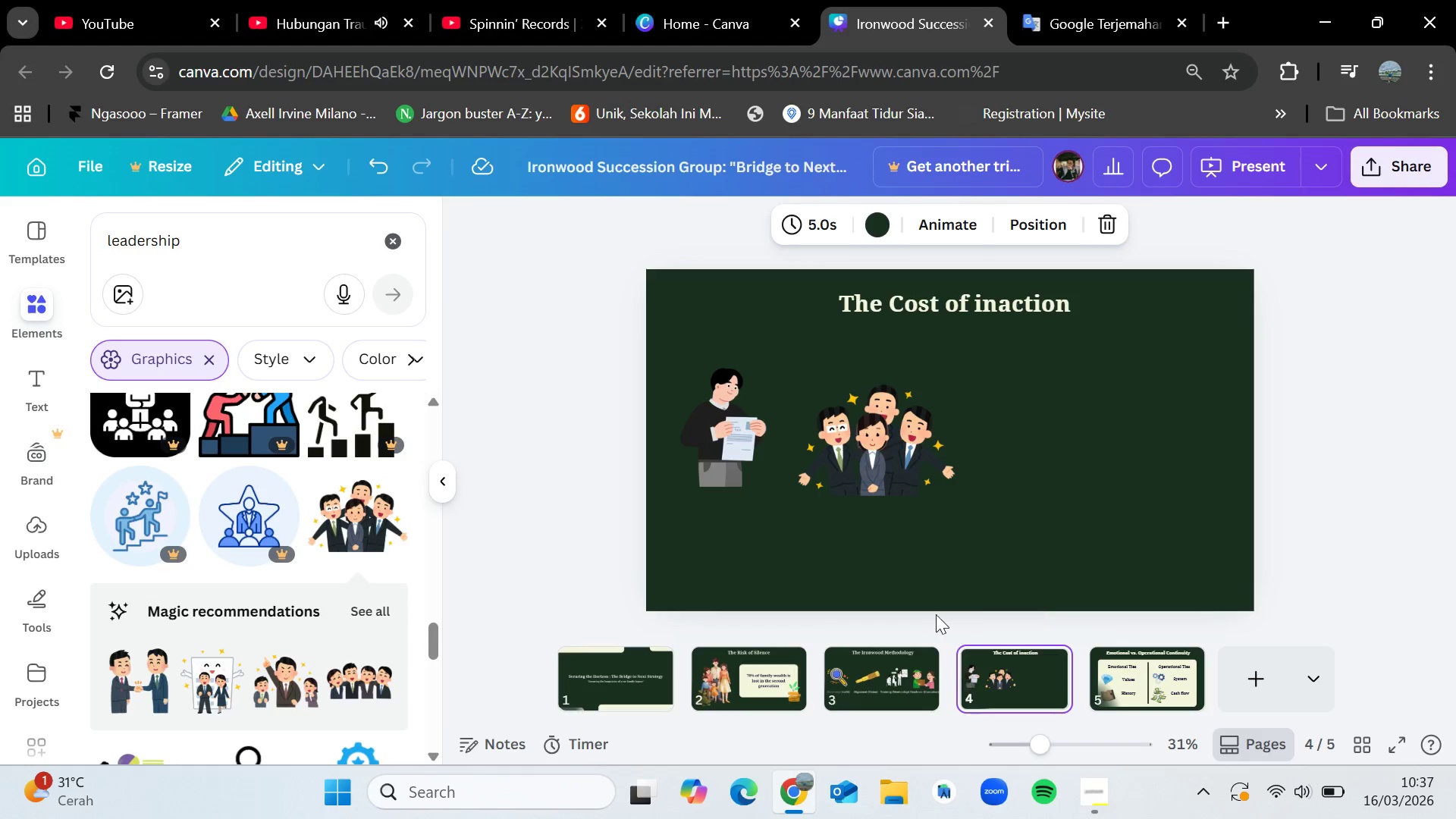 
left_click_drag(start_coordinate=[262, 238], to_coordinate=[93, 243])
 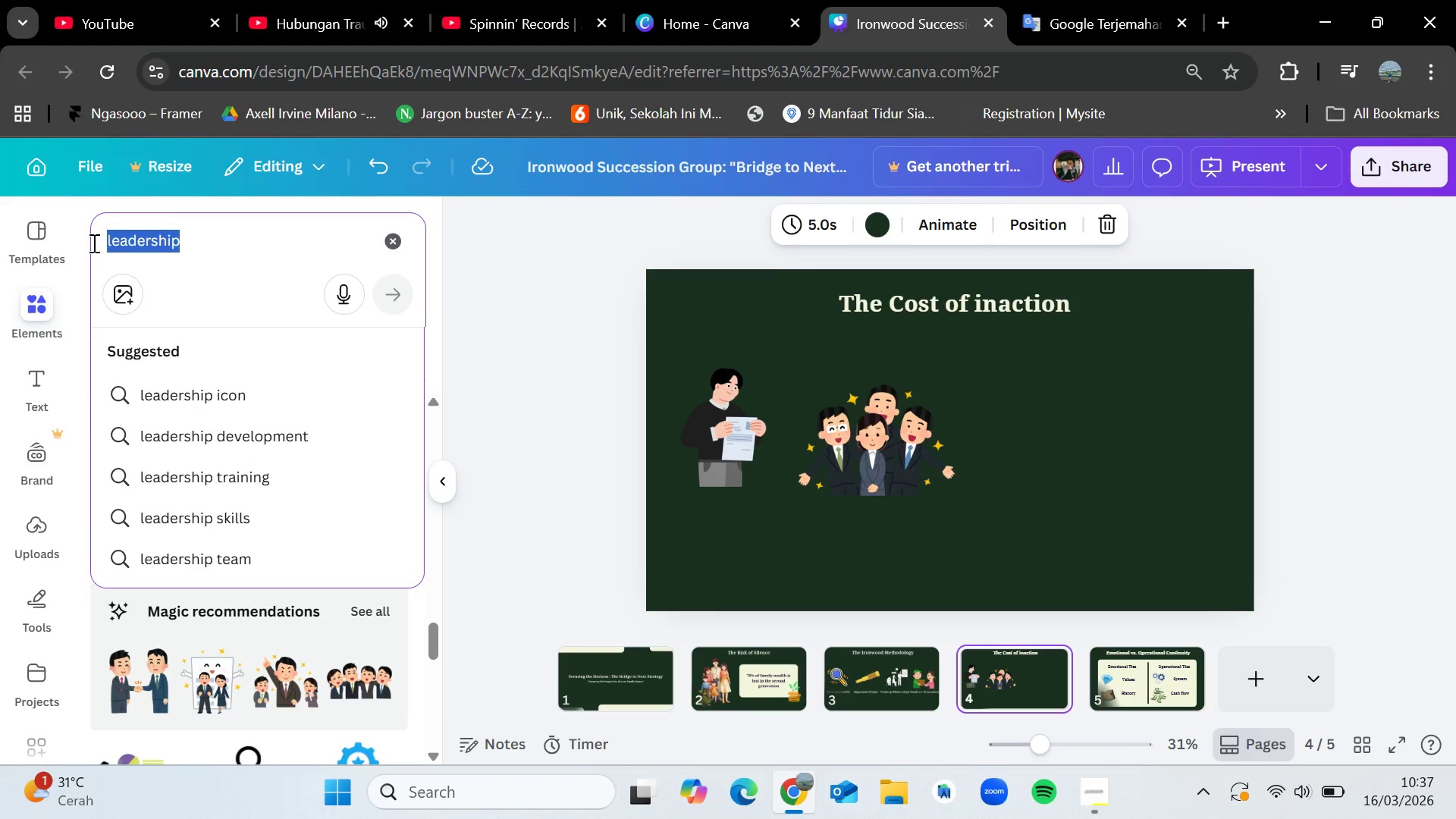 
key(Backspace)
type(family)
 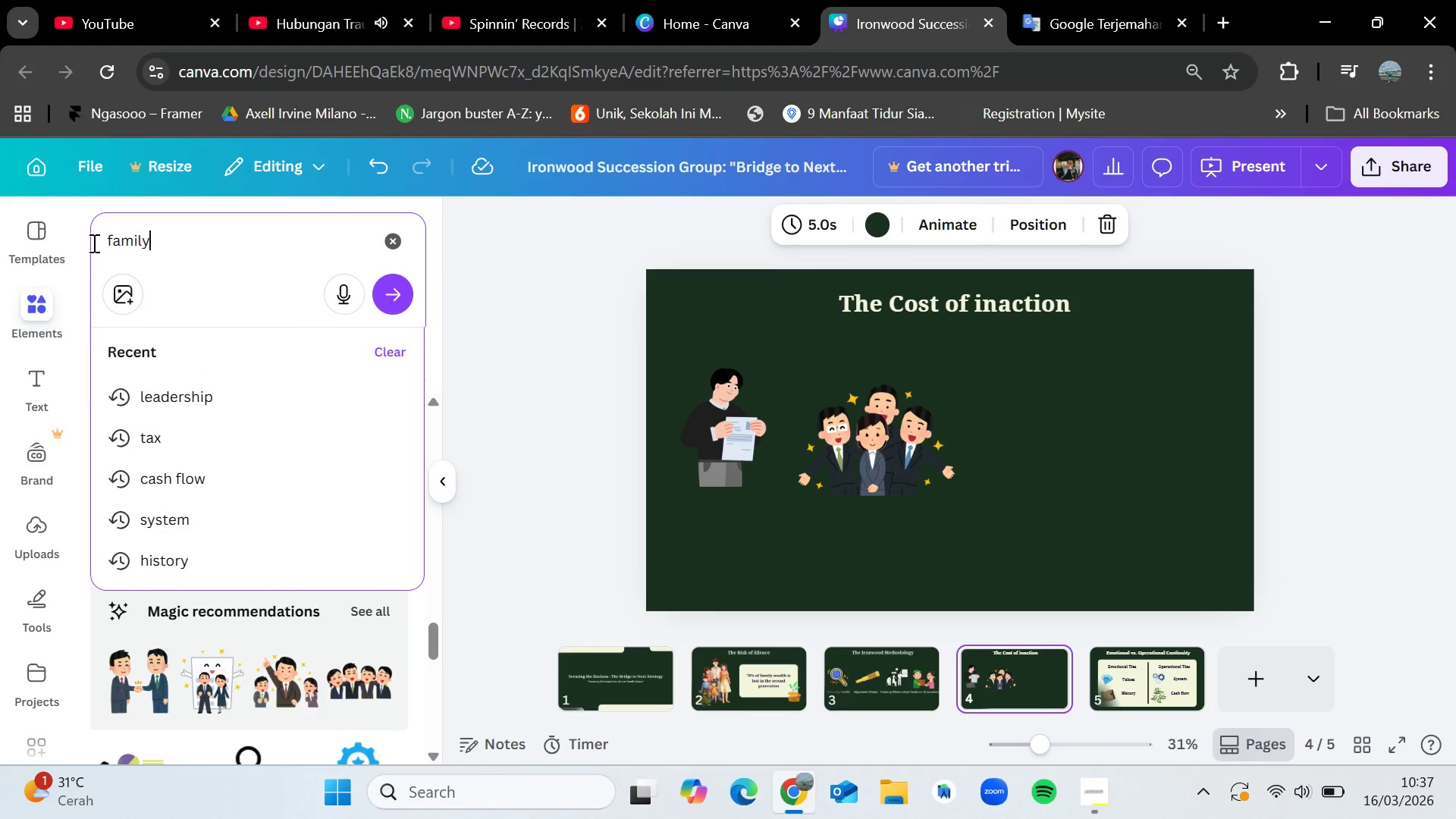 
key(Enter)
 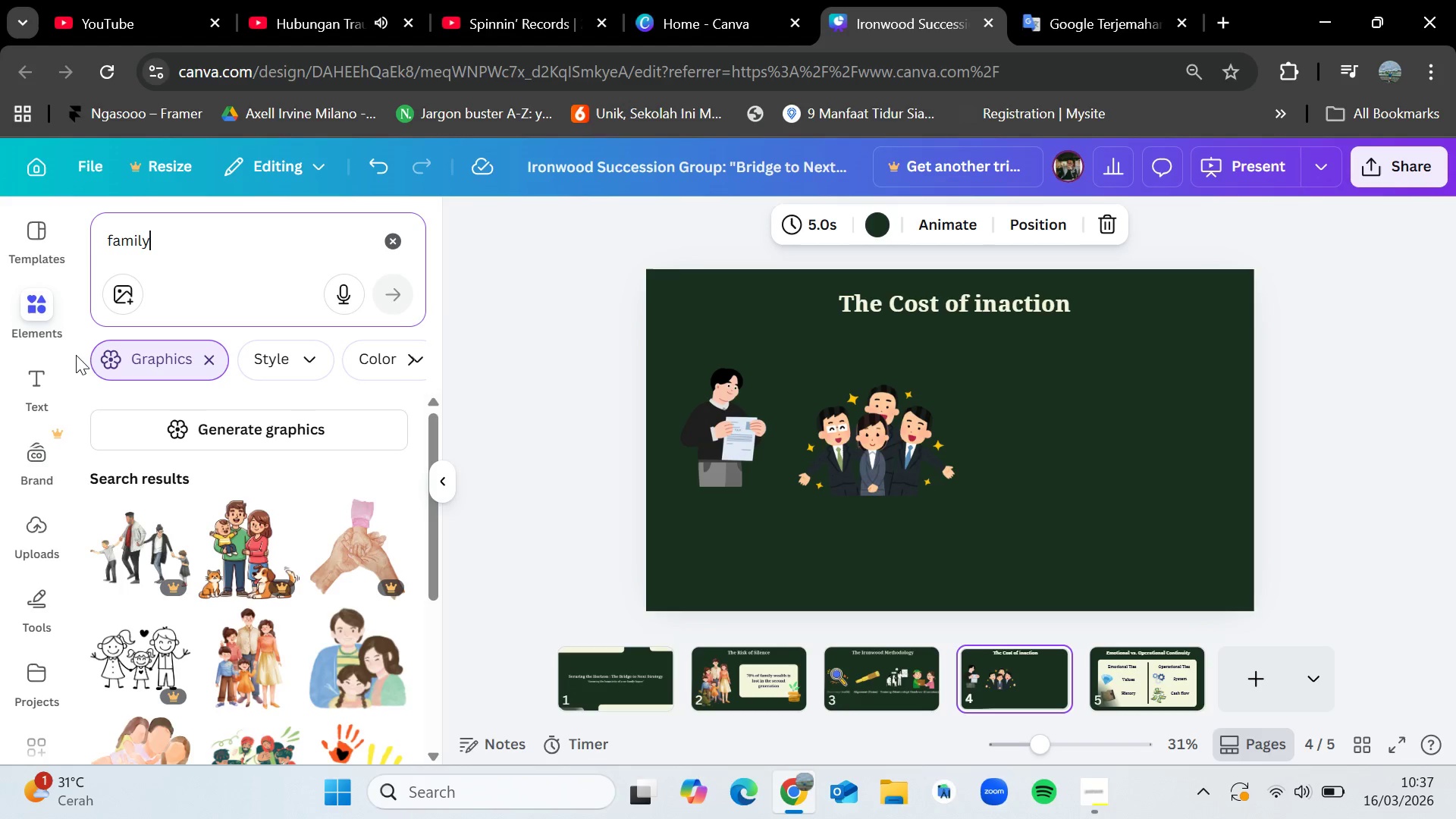 
scroll: coordinate [339, 653], scroll_direction: down, amount: 3.0
 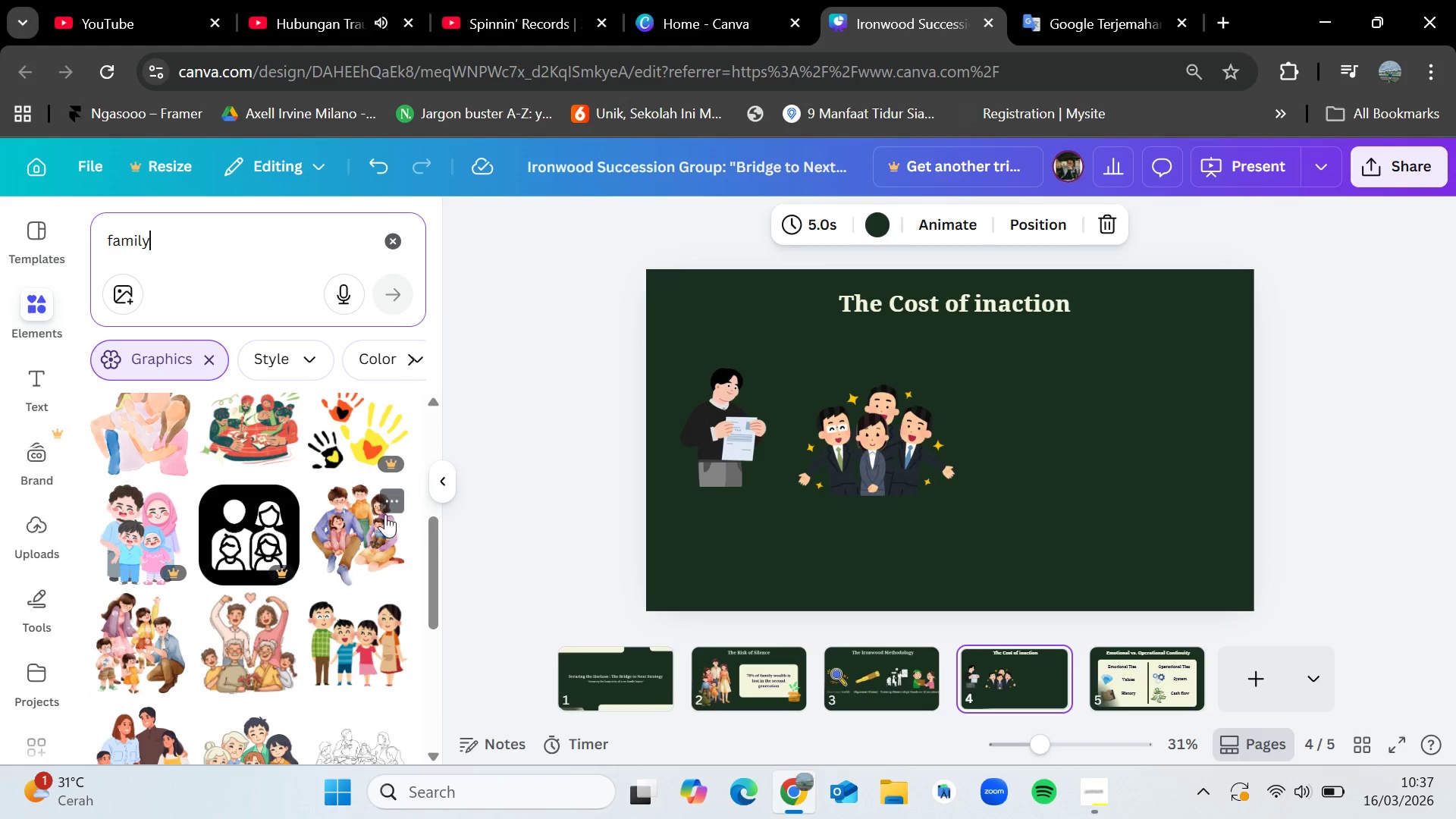 
left_click_drag(start_coordinate=[354, 523], to_coordinate=[1044, 383])
 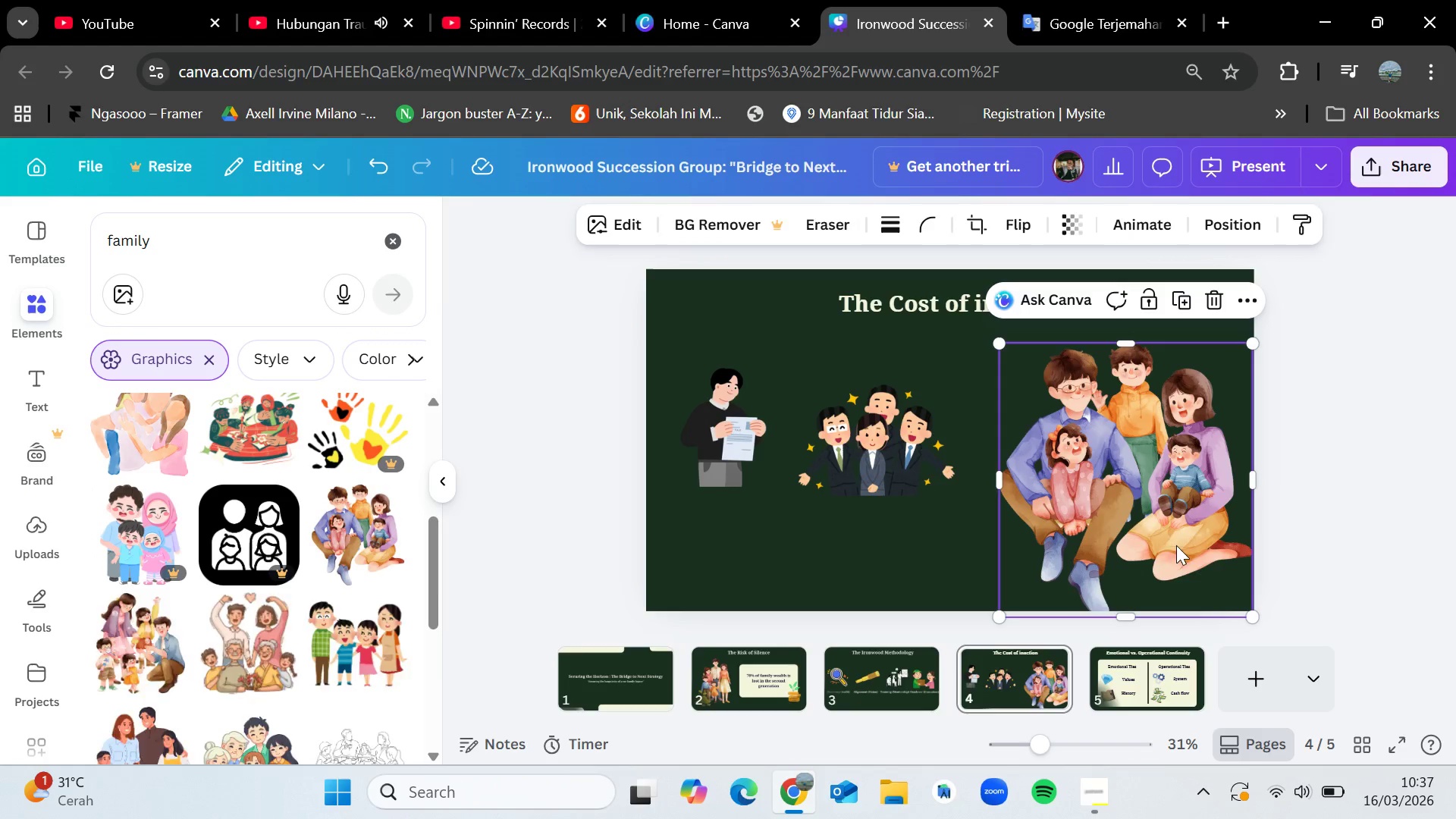 
left_click_drag(start_coordinate=[1176, 545], to_coordinate=[1125, 521])
 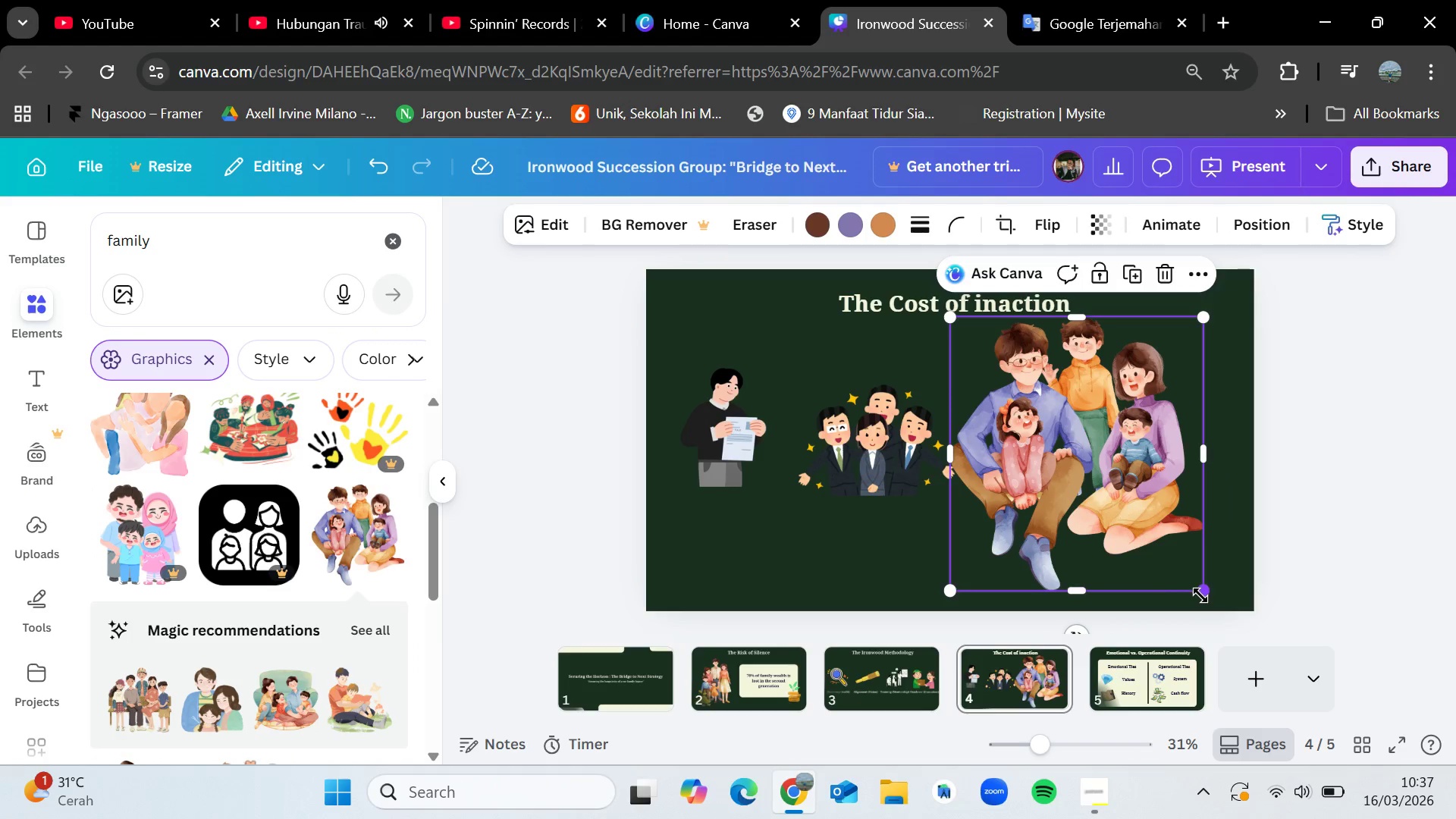 
left_click_drag(start_coordinate=[1200, 595], to_coordinate=[1119, 519])
 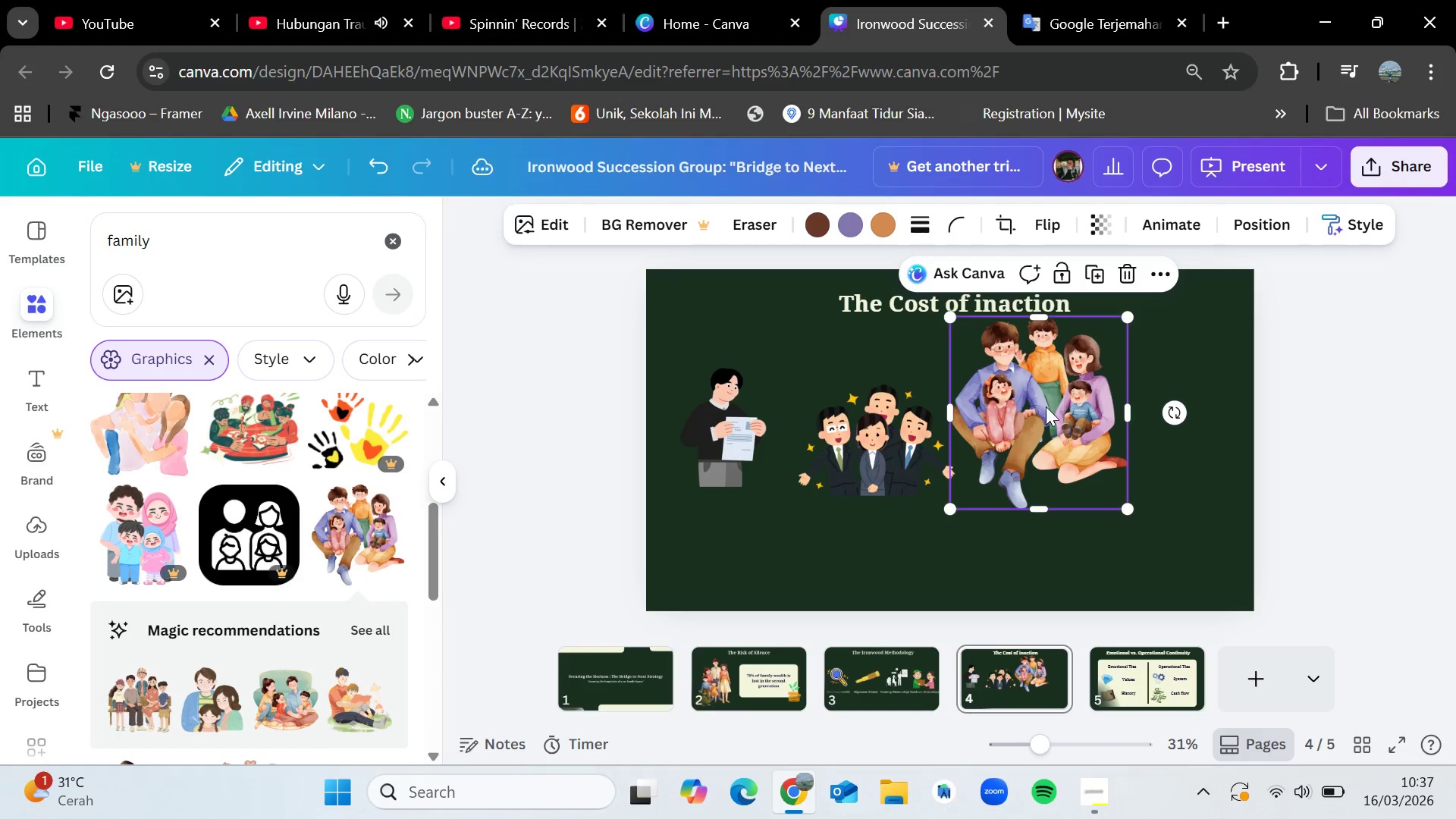 
left_click_drag(start_coordinate=[1046, 406], to_coordinate=[1136, 453])
 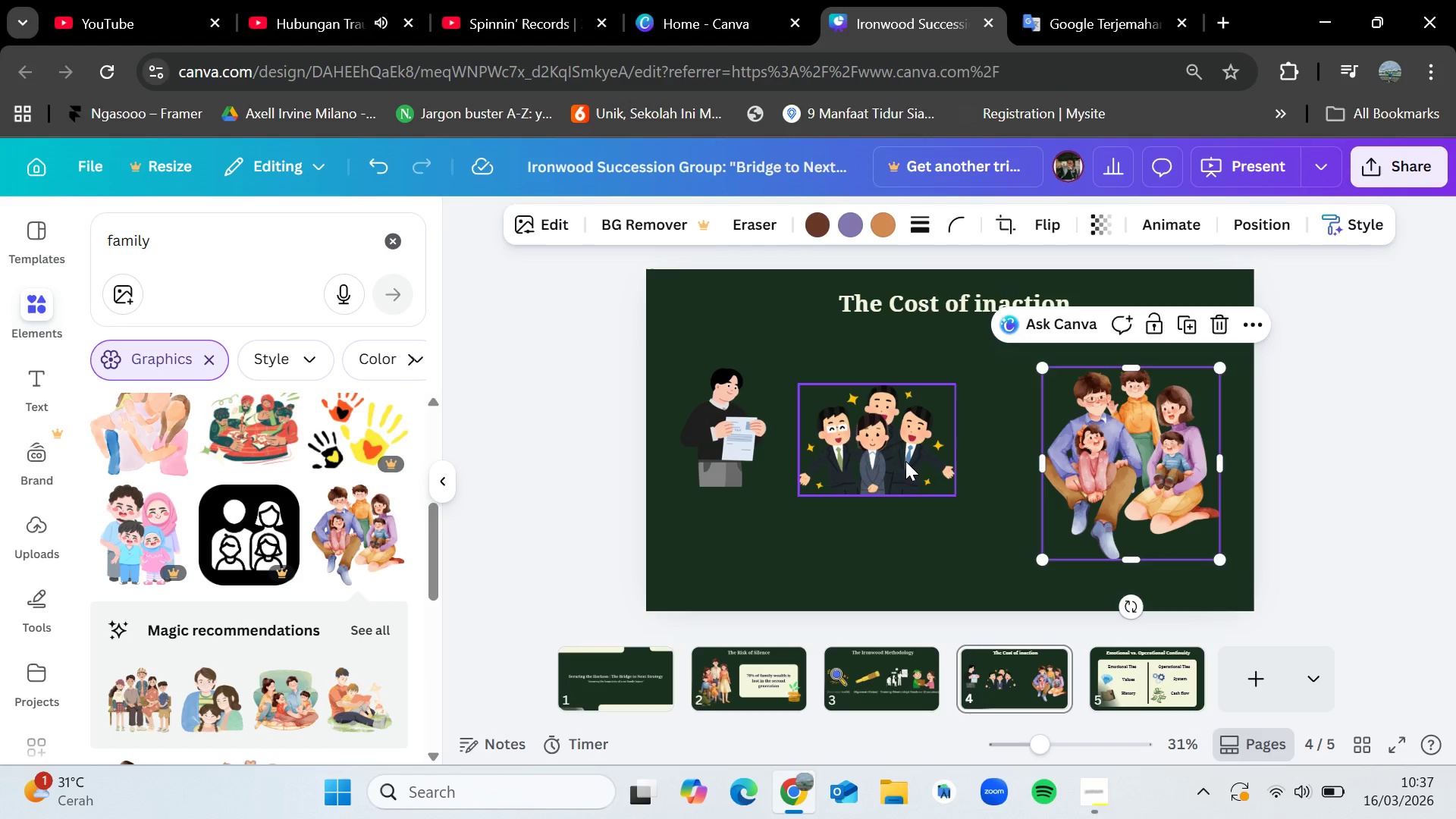 
left_click_drag(start_coordinate=[890, 462], to_coordinate=[933, 460])
 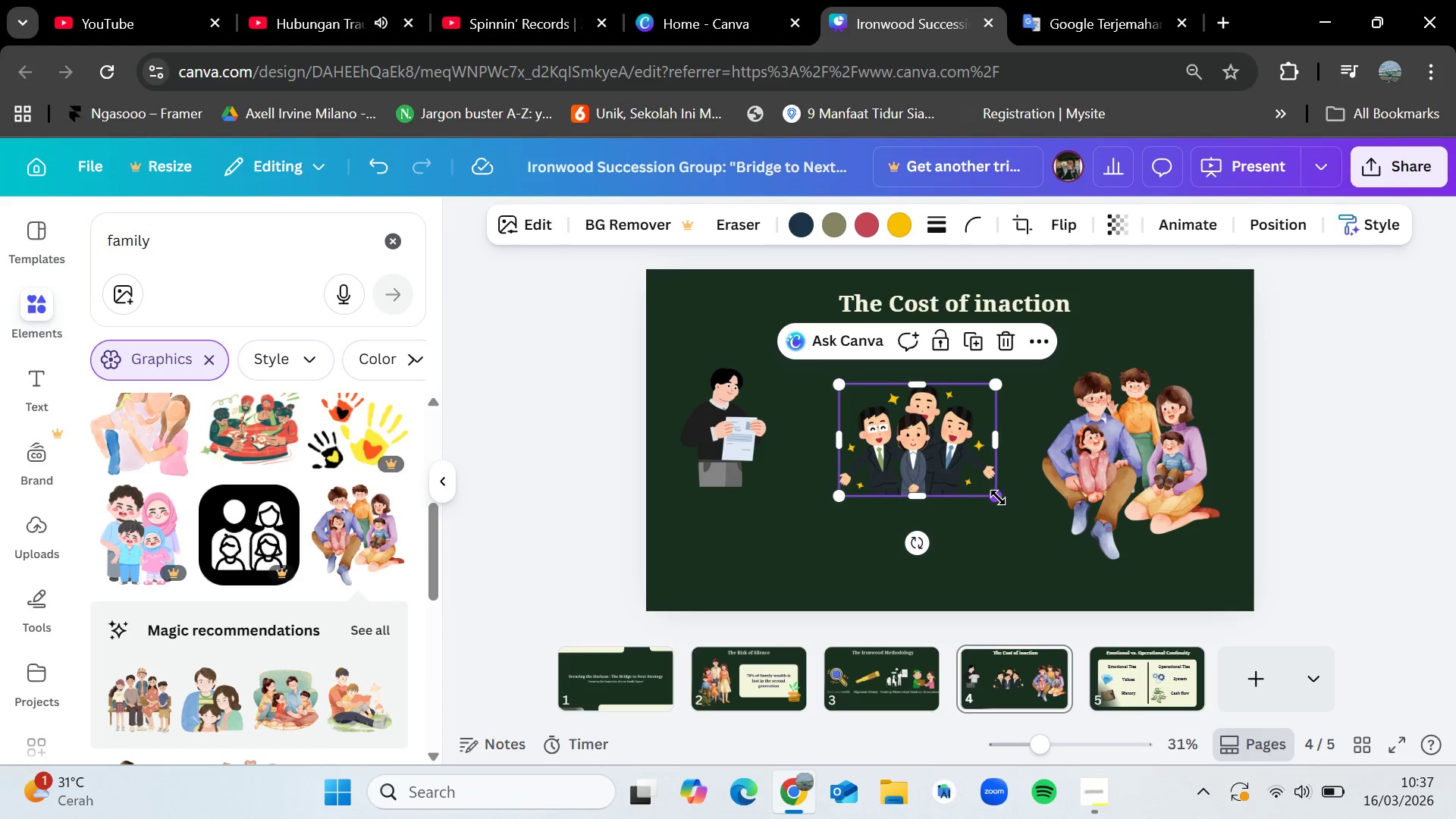 
left_click_drag(start_coordinate=[998, 497], to_coordinate=[1036, 560])
 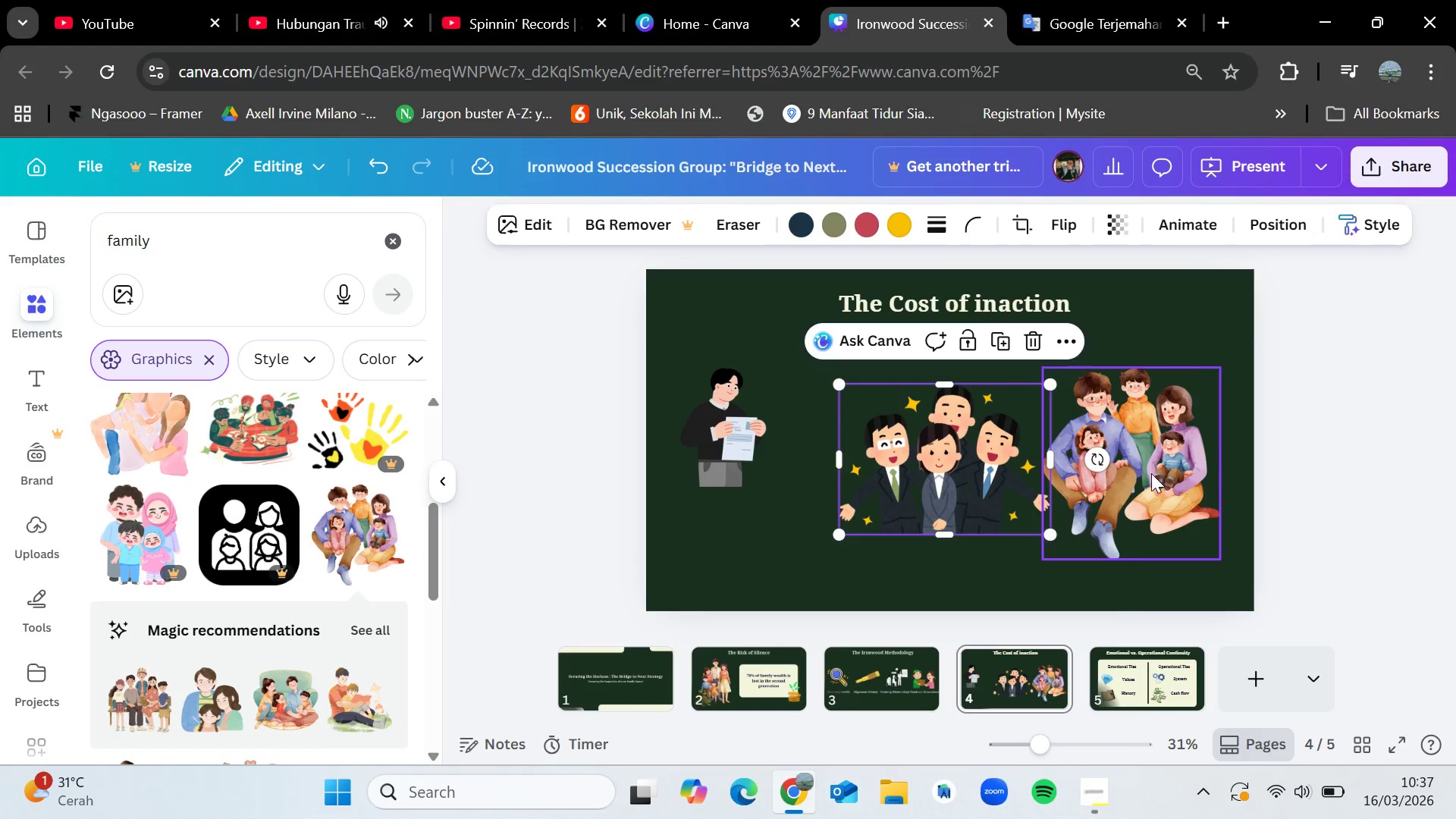 
left_click_drag(start_coordinate=[1151, 473], to_coordinate=[1164, 470])
 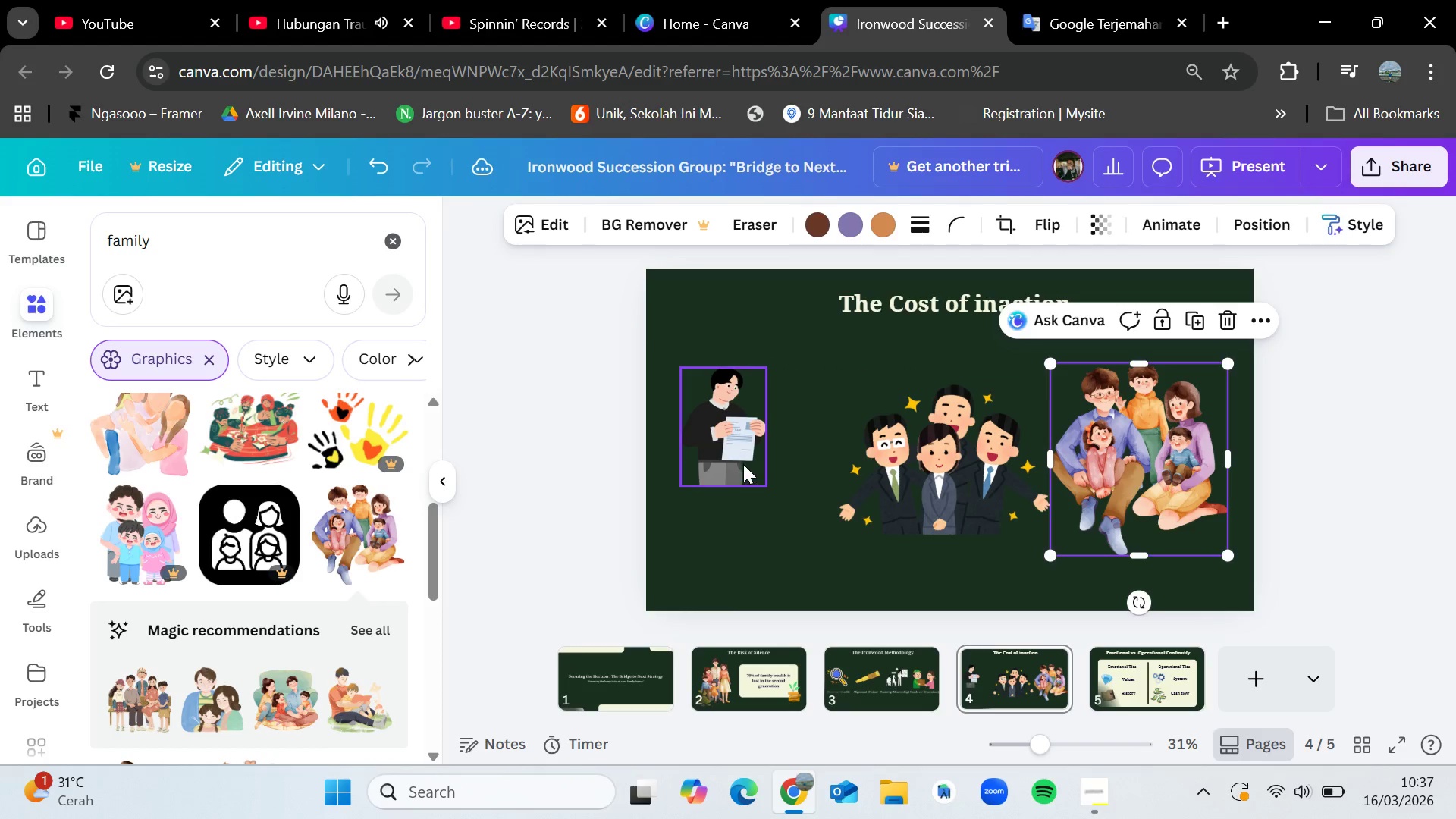 
left_click([743, 464])
 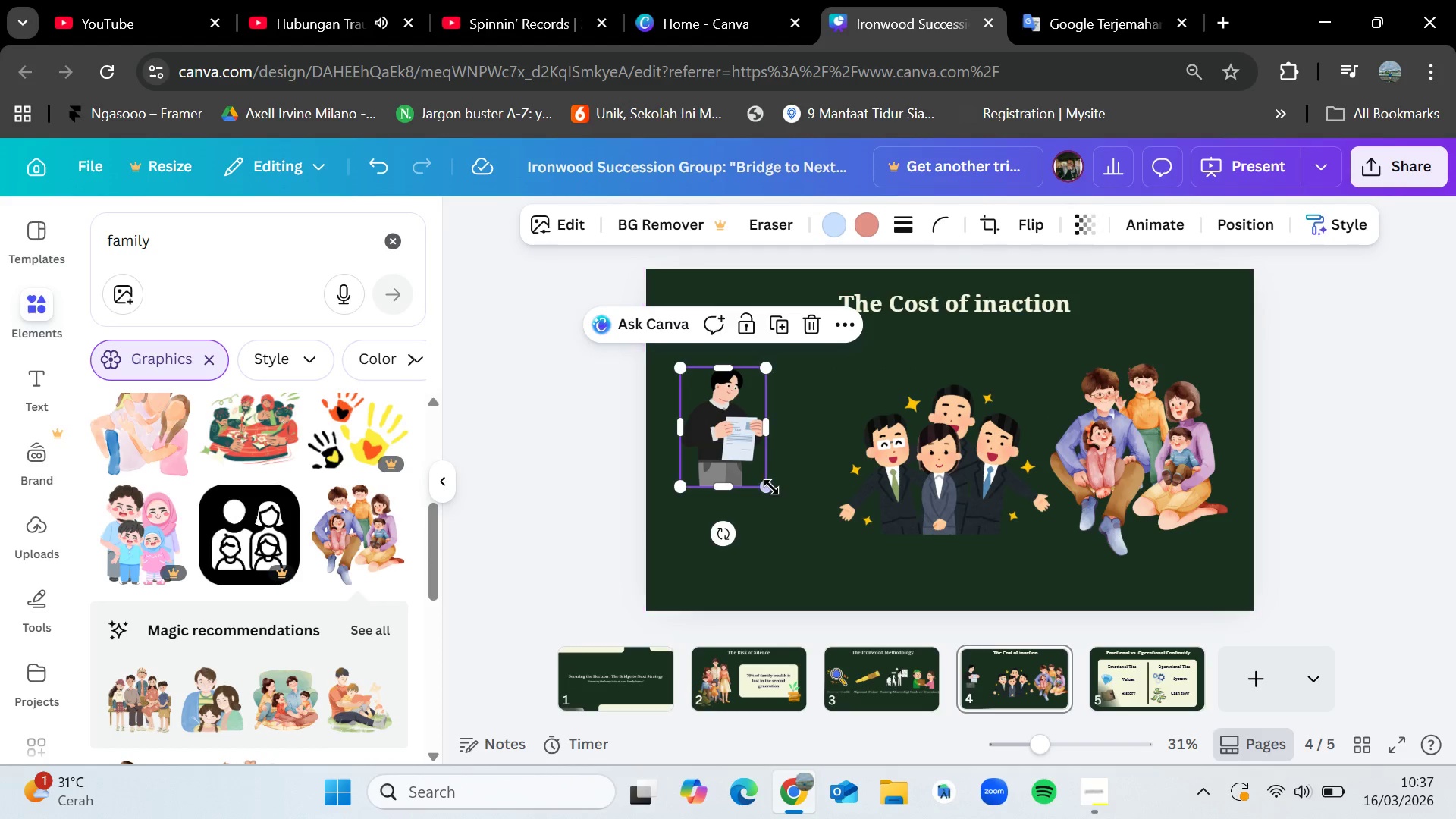 
left_click([771, 487])
 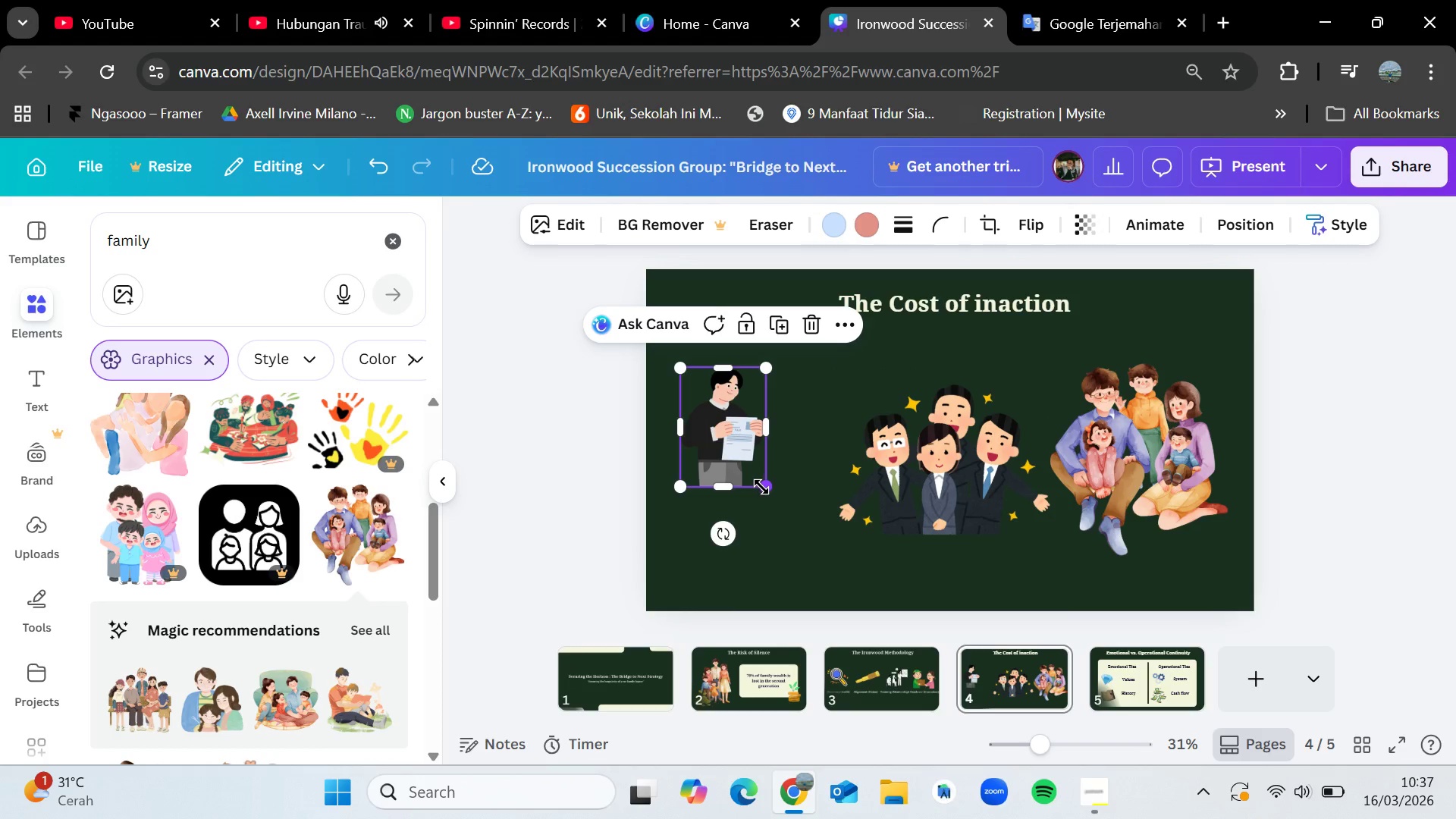 
left_click_drag(start_coordinate=[761, 487], to_coordinate=[805, 543])
 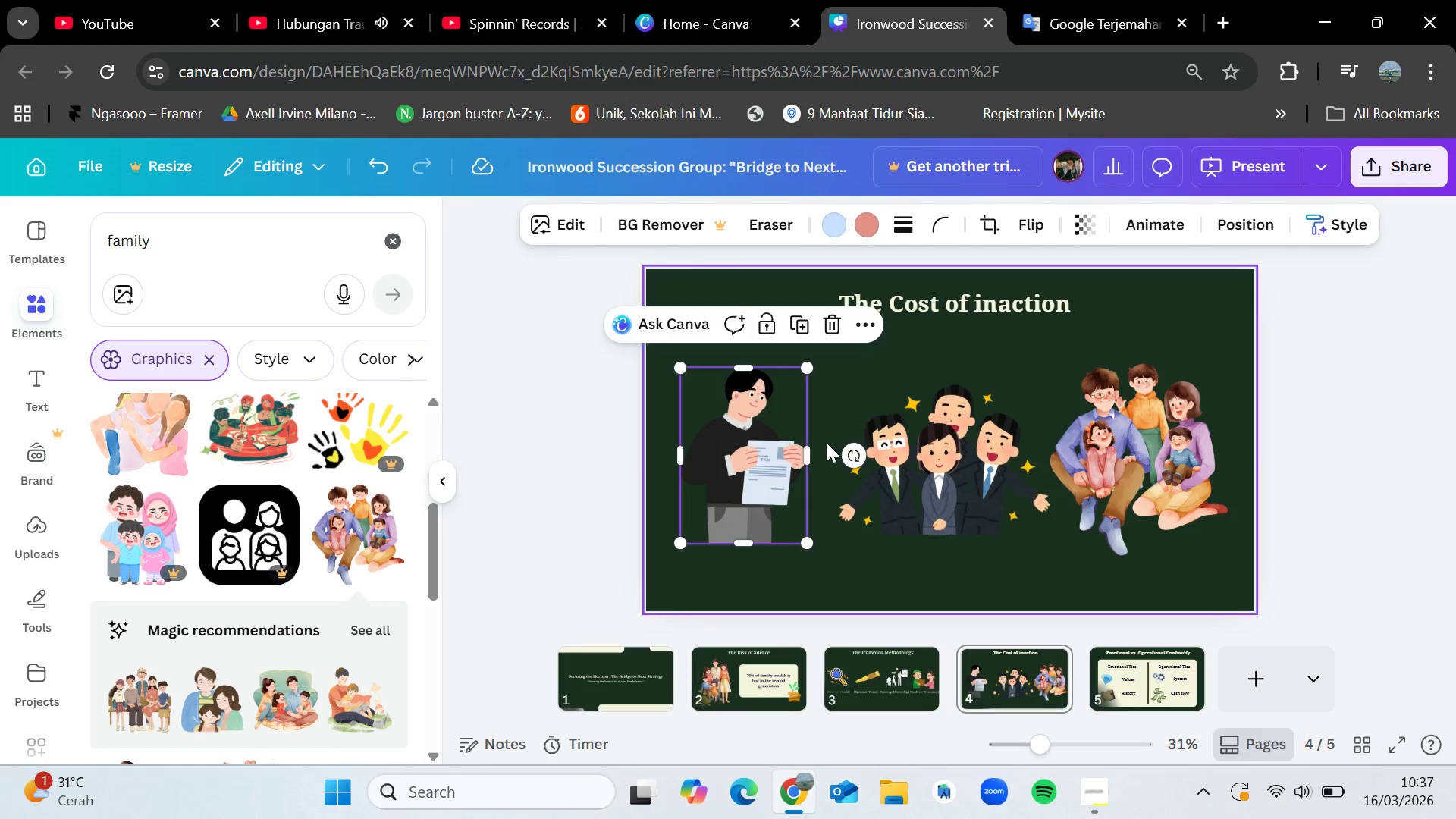 
left_click([827, 443])
 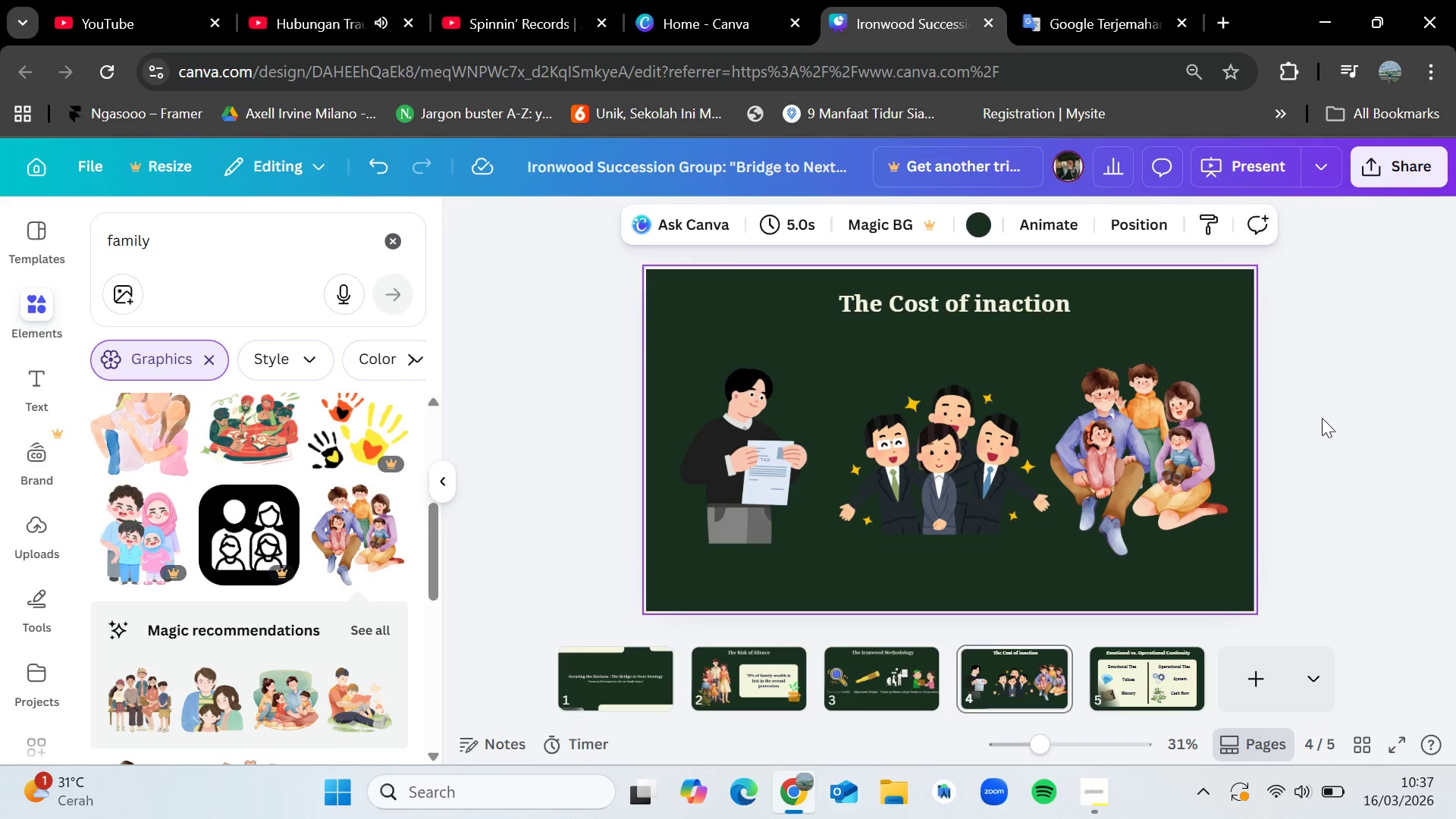 
left_click([1322, 418])
 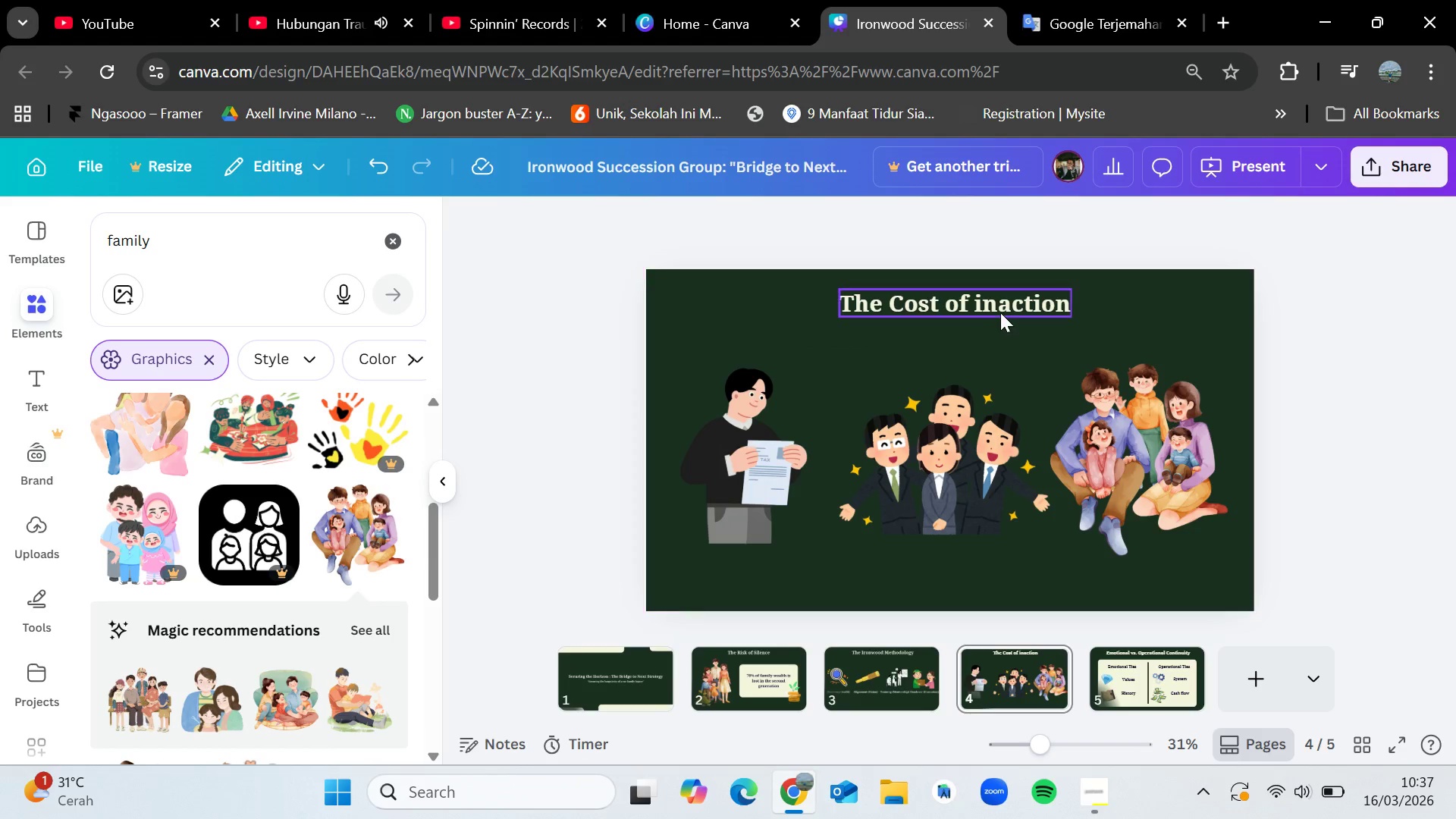 
left_click_drag(start_coordinate=[1002, 312], to_coordinate=[1009, 314])
 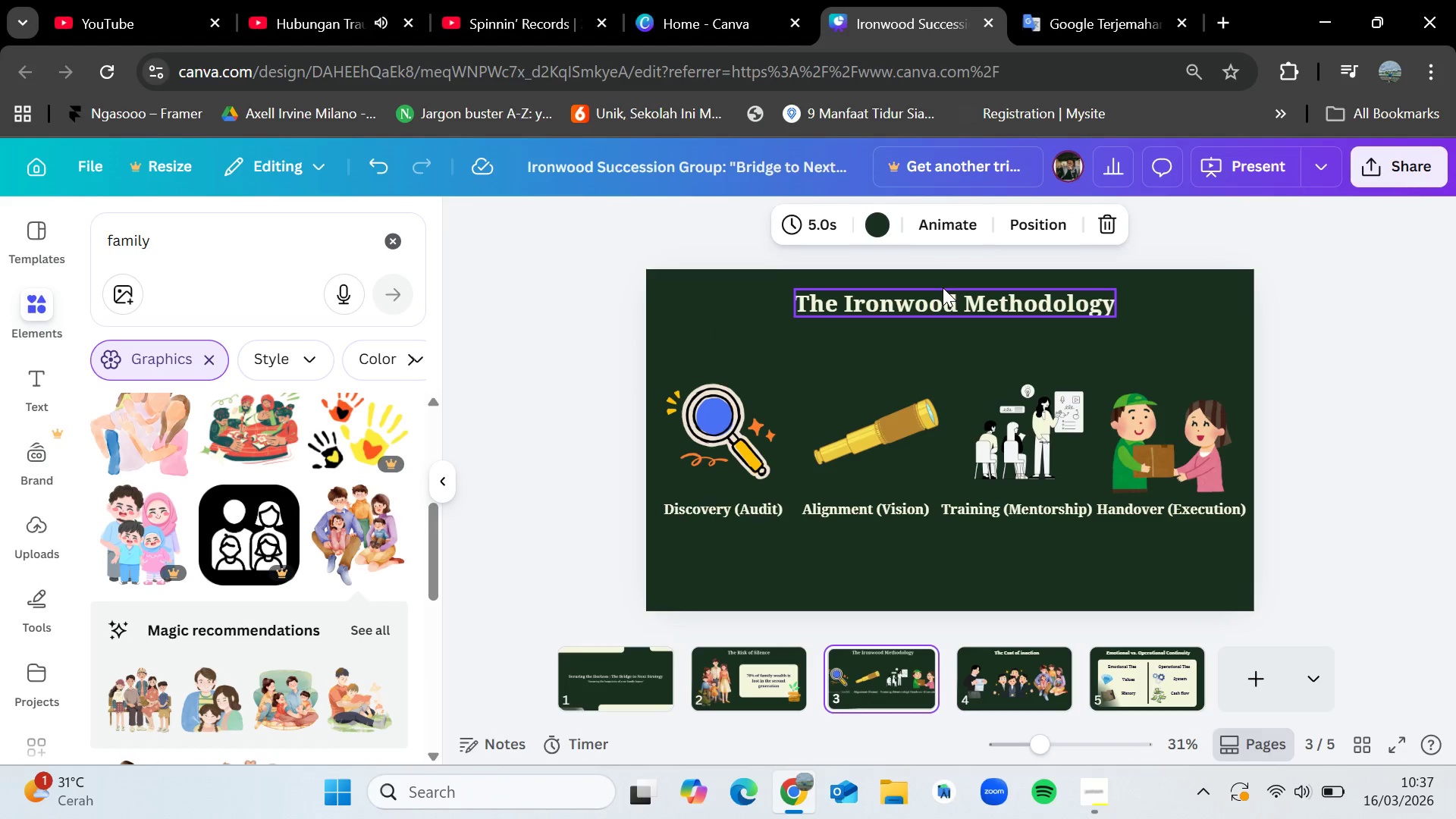 
left_click_drag(start_coordinate=[950, 298], to_coordinate=[950, 302])
 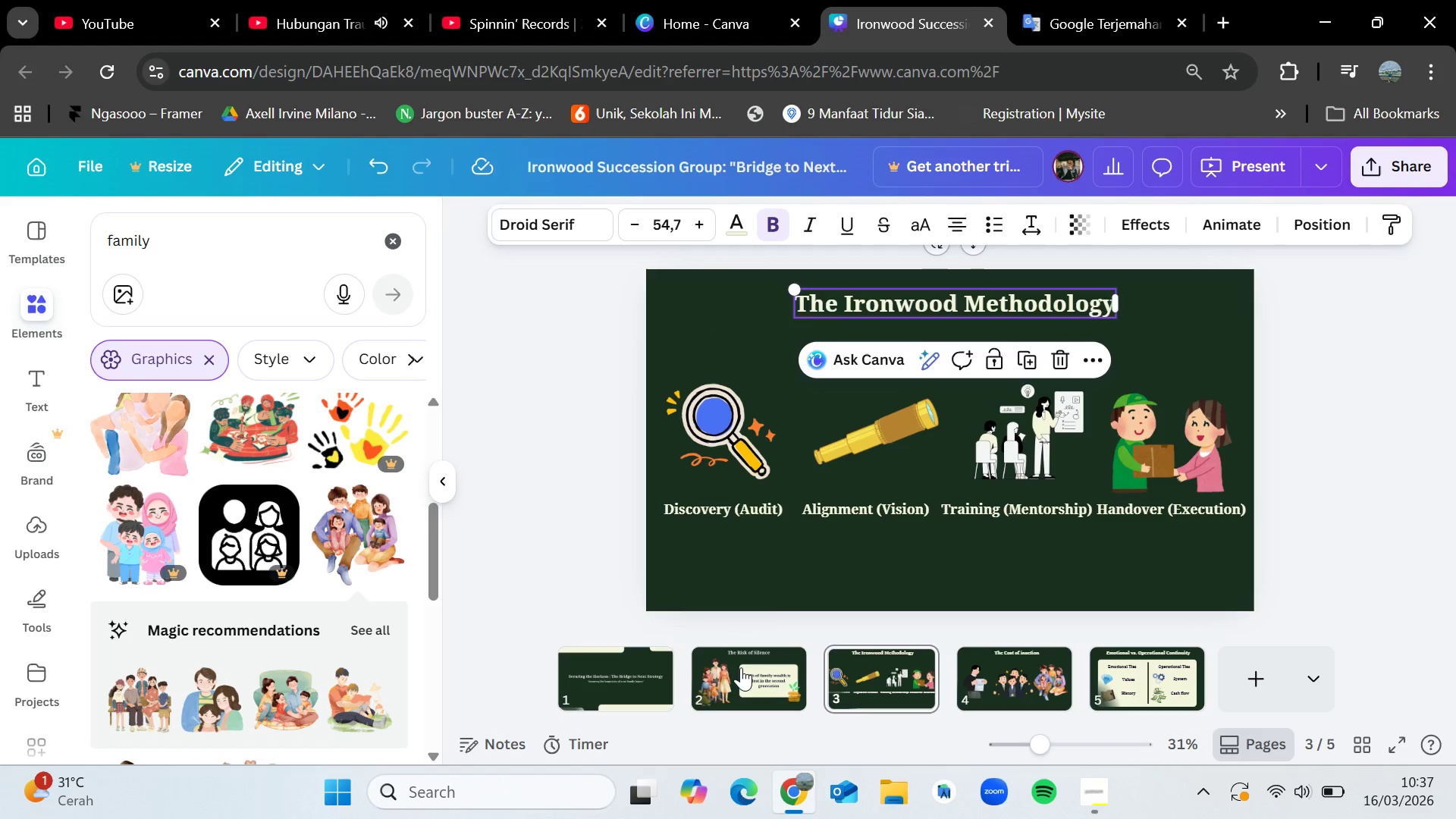 
left_click([740, 668])
 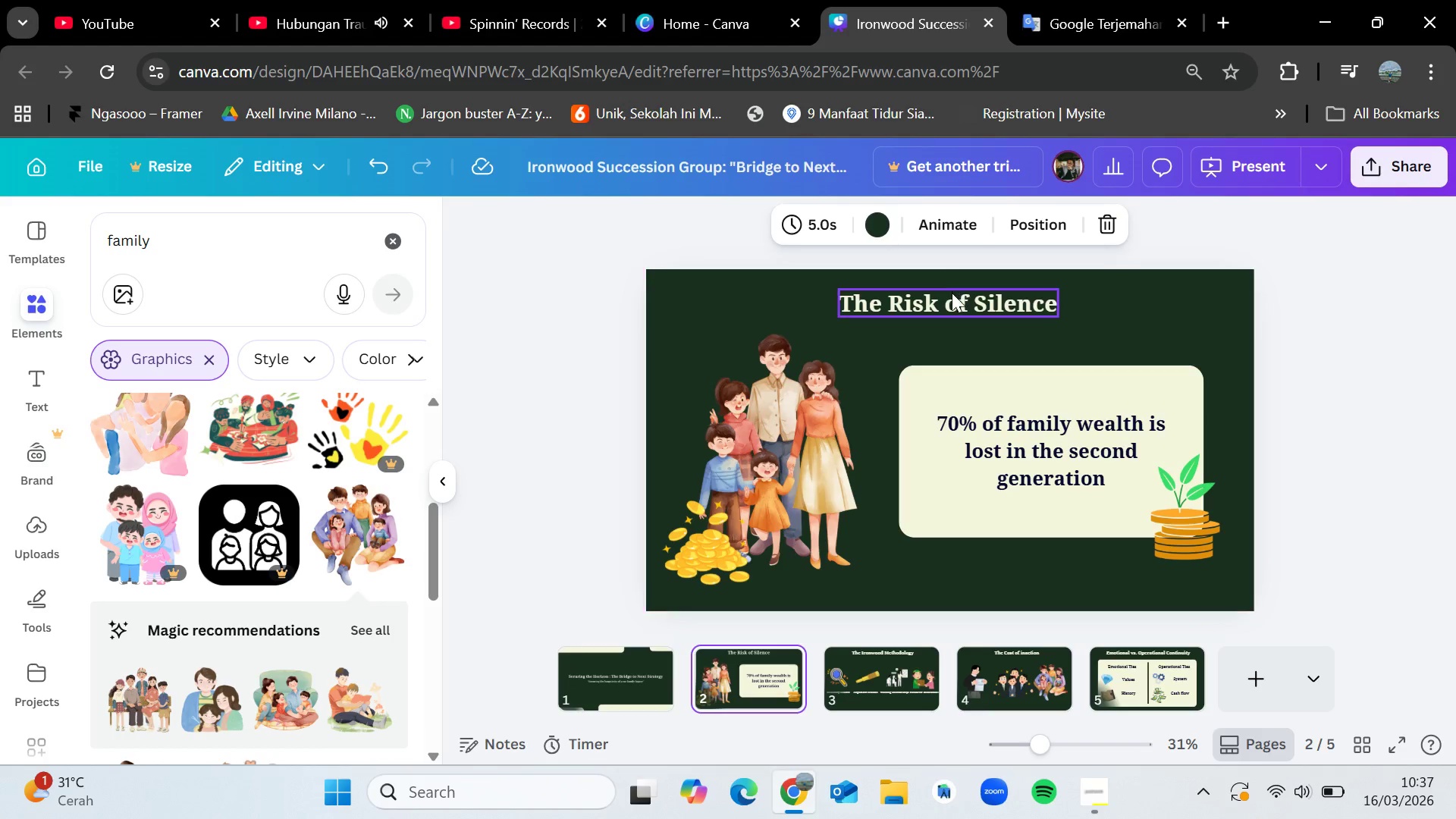 
left_click_drag(start_coordinate=[952, 295], to_coordinate=[952, 290])
 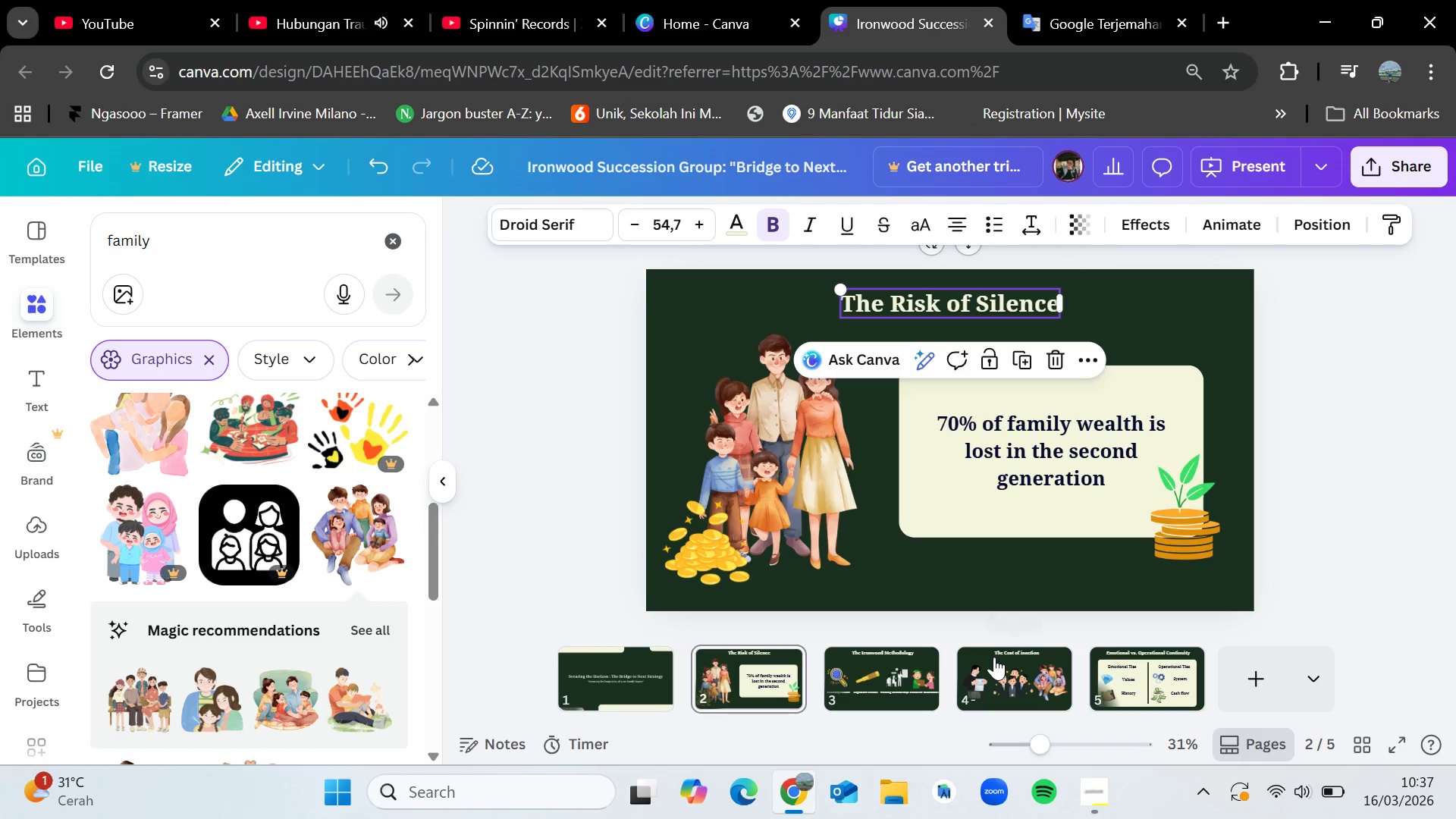 
left_click([994, 657])
 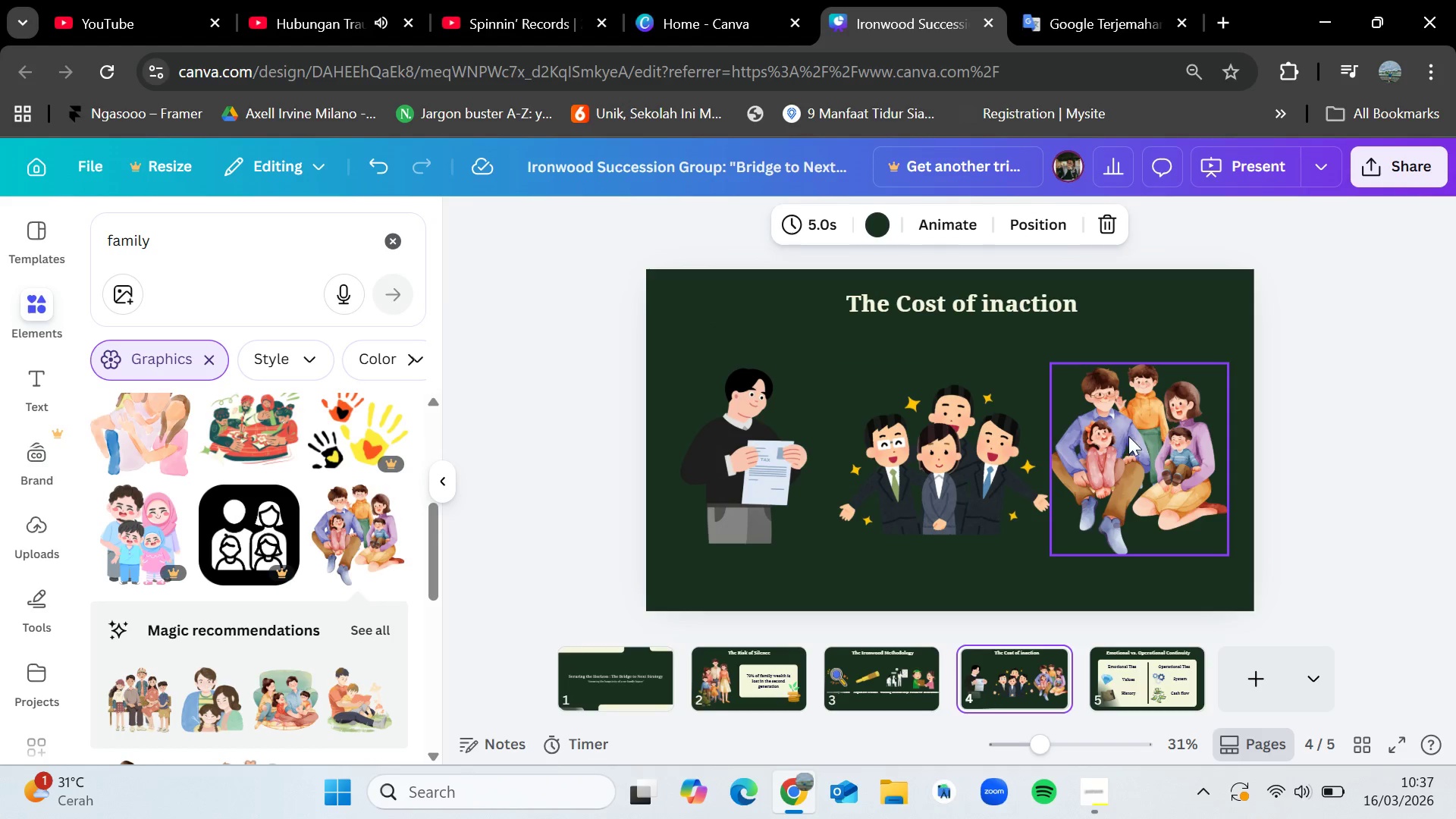 
left_click_drag(start_coordinate=[1133, 450], to_coordinate=[1139, 450])
 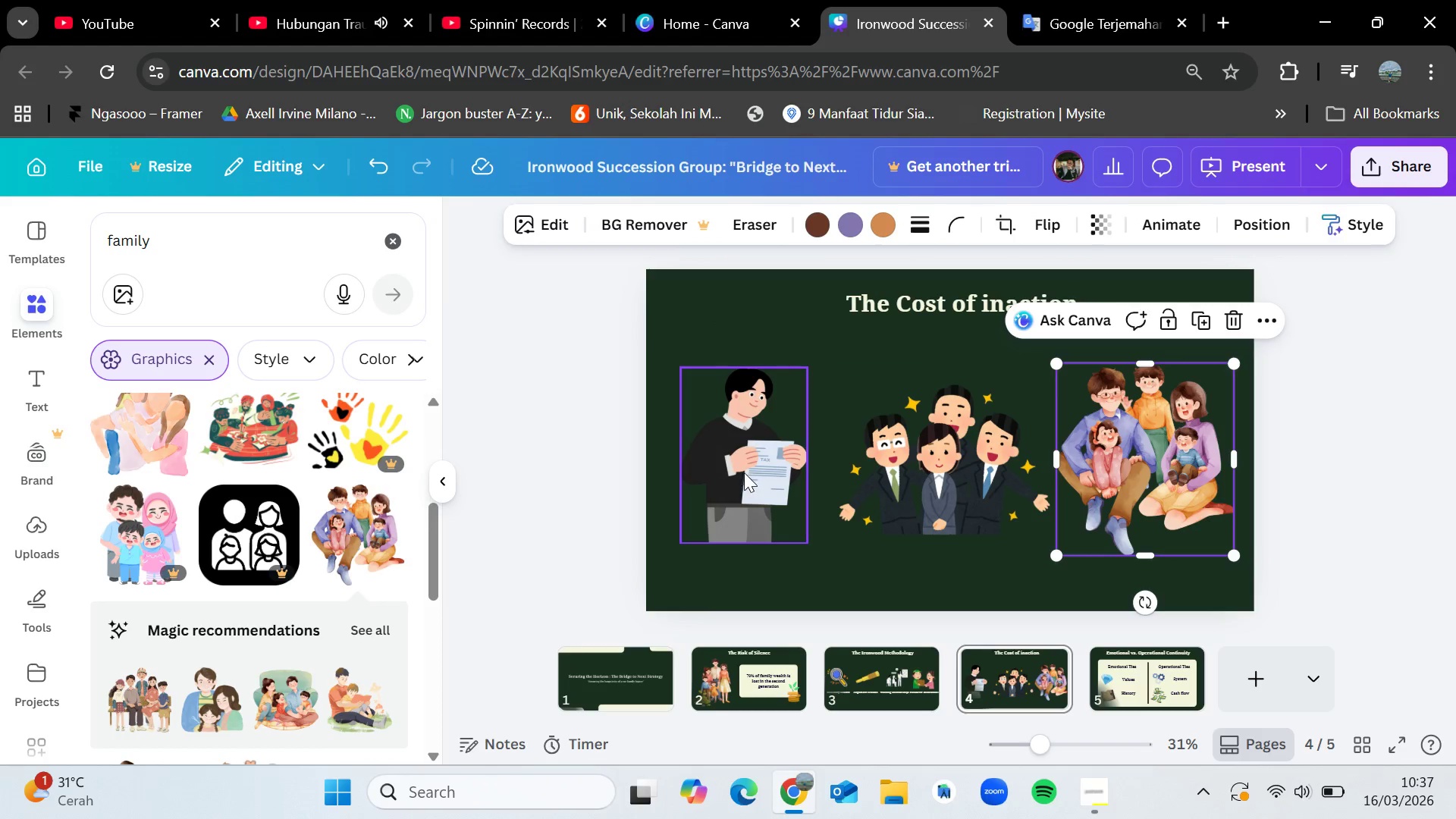 
left_click_drag(start_coordinate=[744, 472], to_coordinate=[745, 462])
 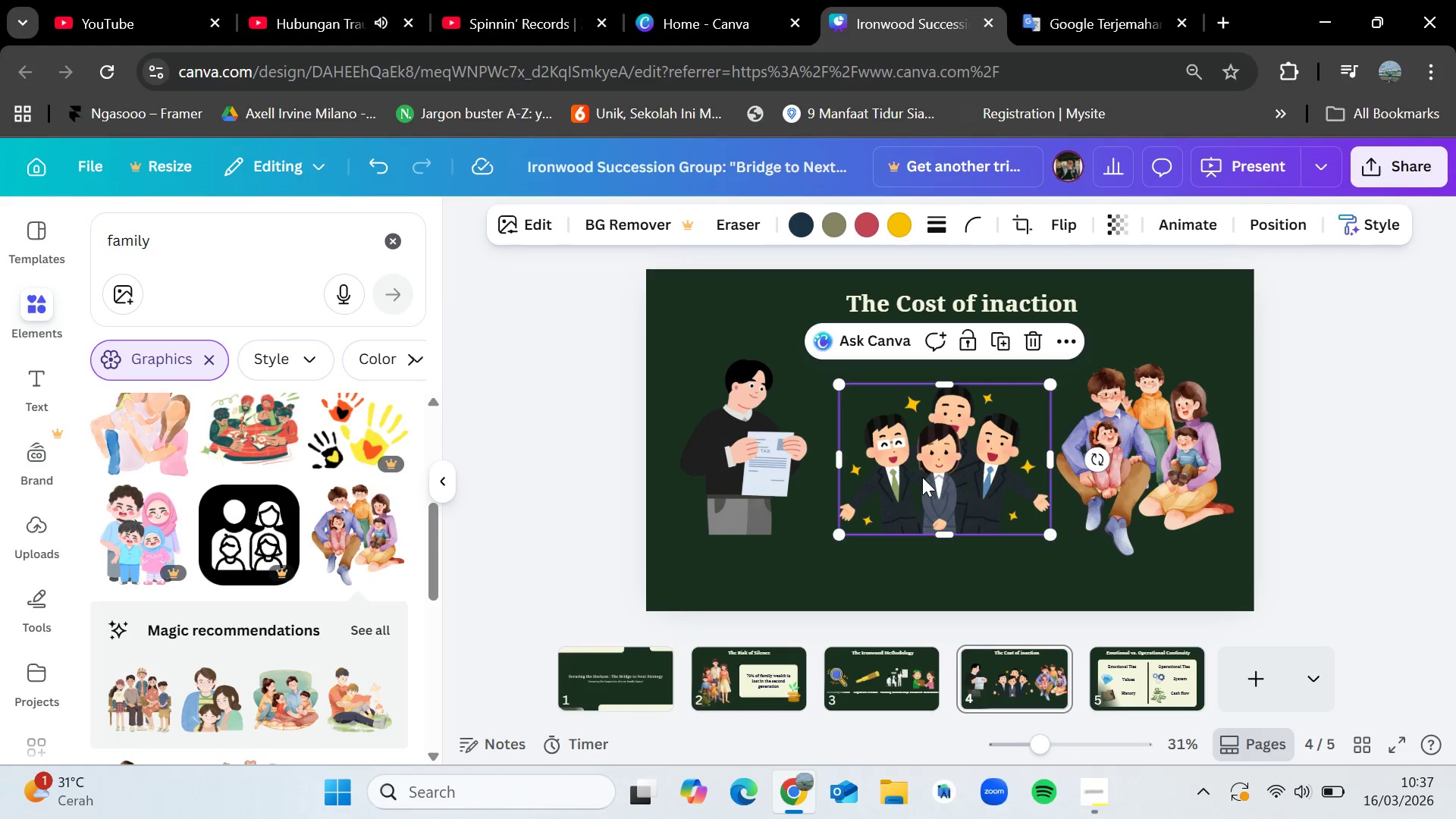 
left_click_drag(start_coordinate=[922, 477], to_coordinate=[918, 465])
 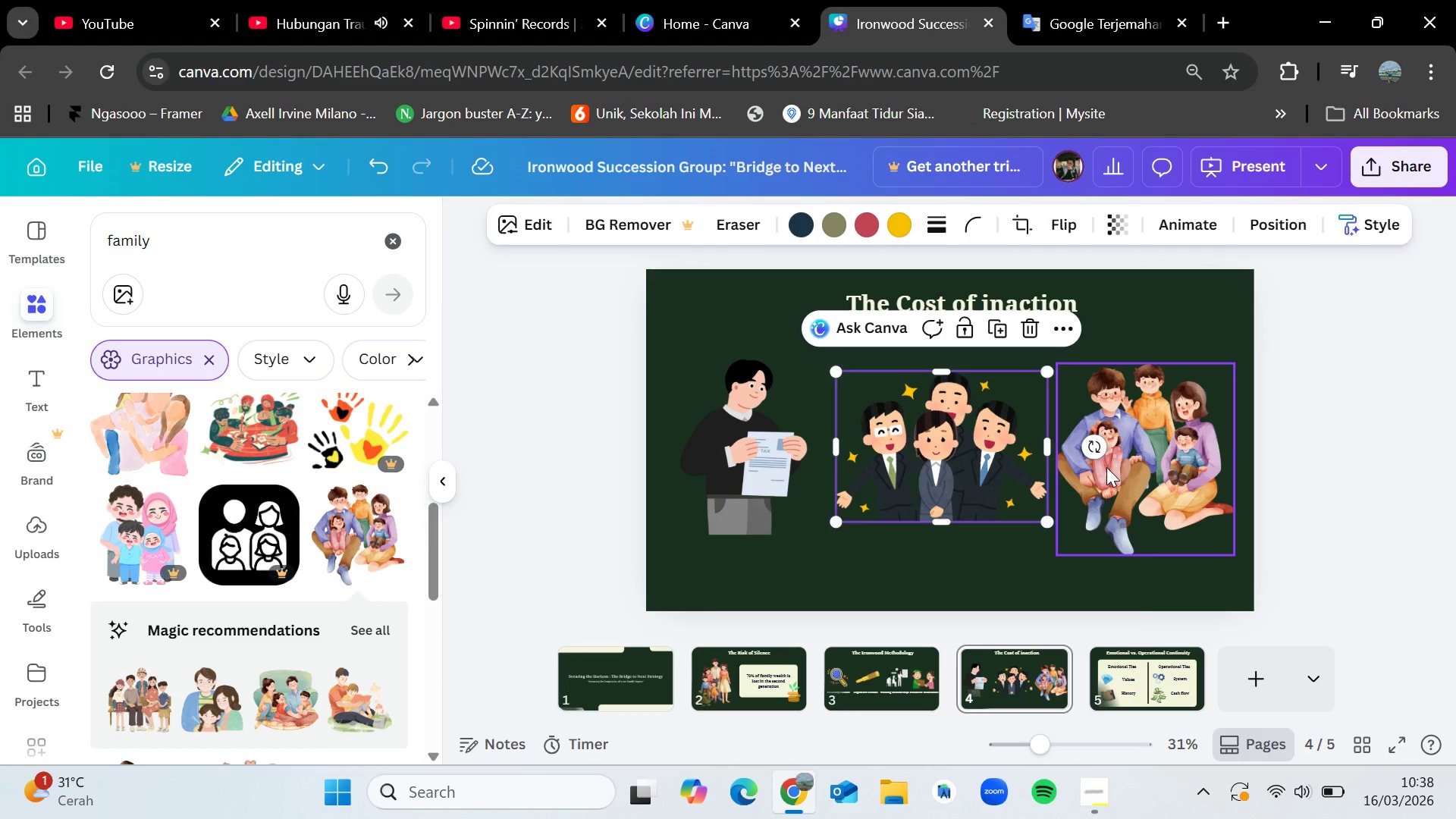 
left_click_drag(start_coordinate=[1106, 467], to_coordinate=[1106, 463])
 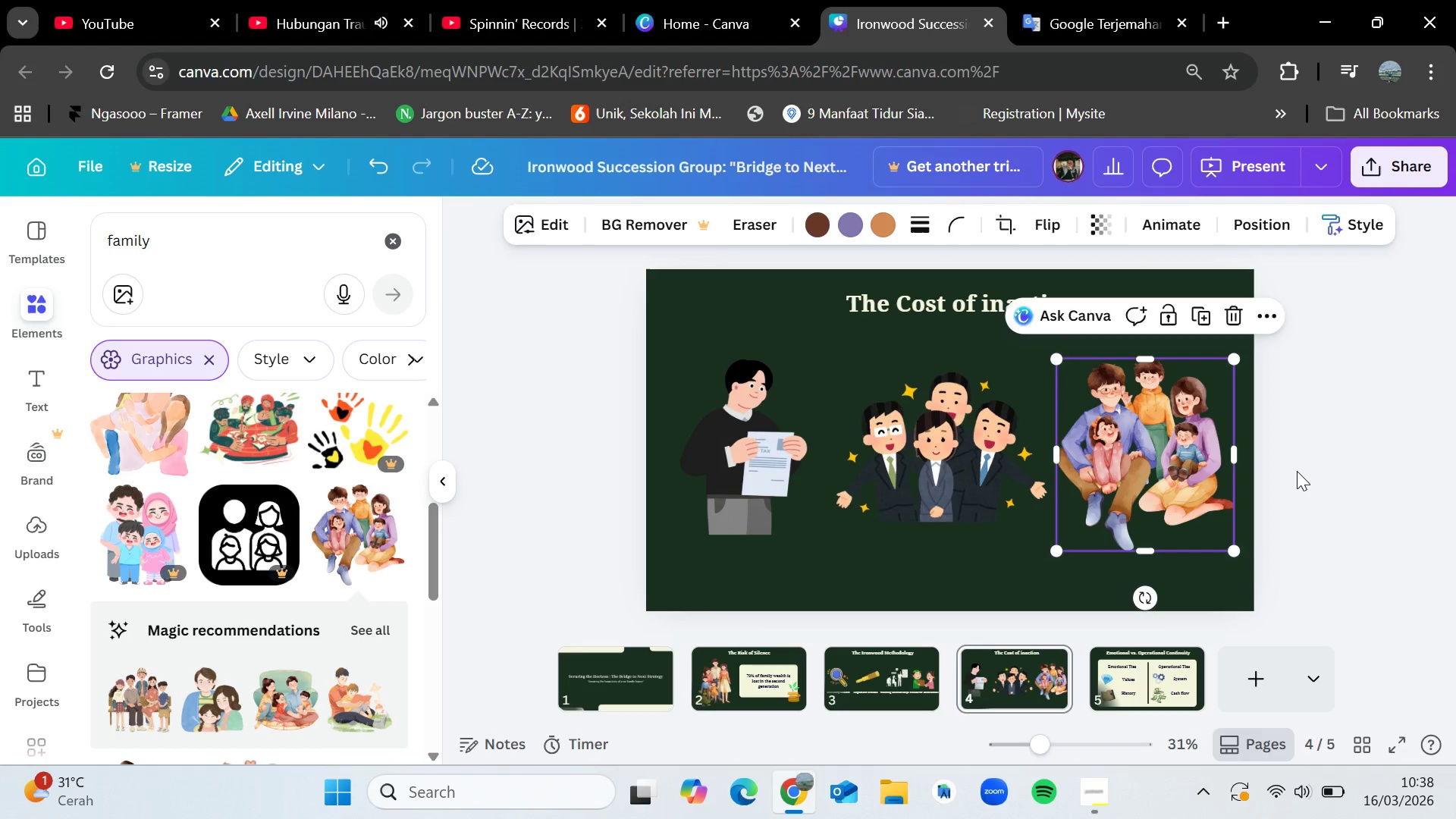 
left_click([1297, 471])
 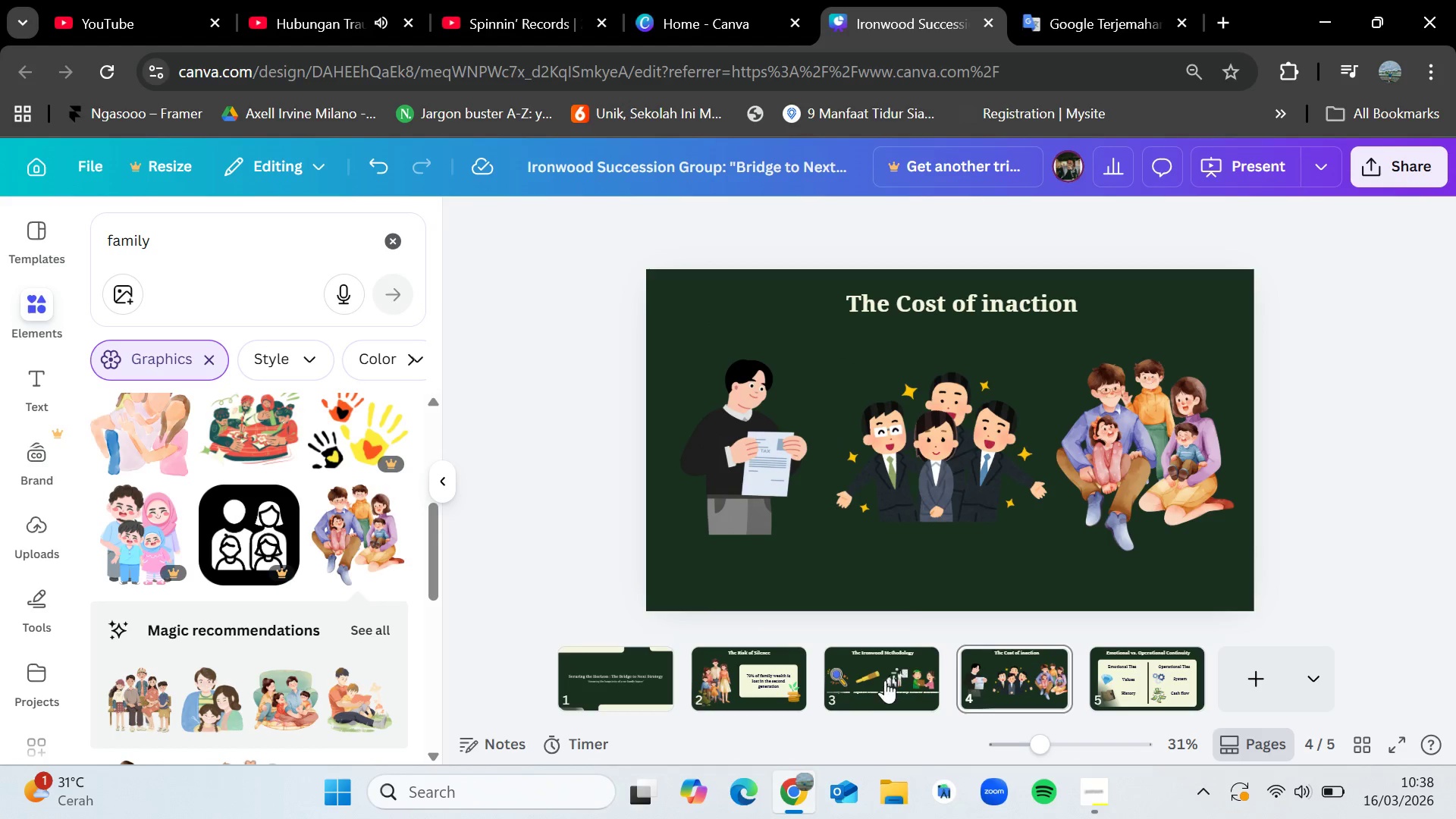 
left_click([871, 678])
 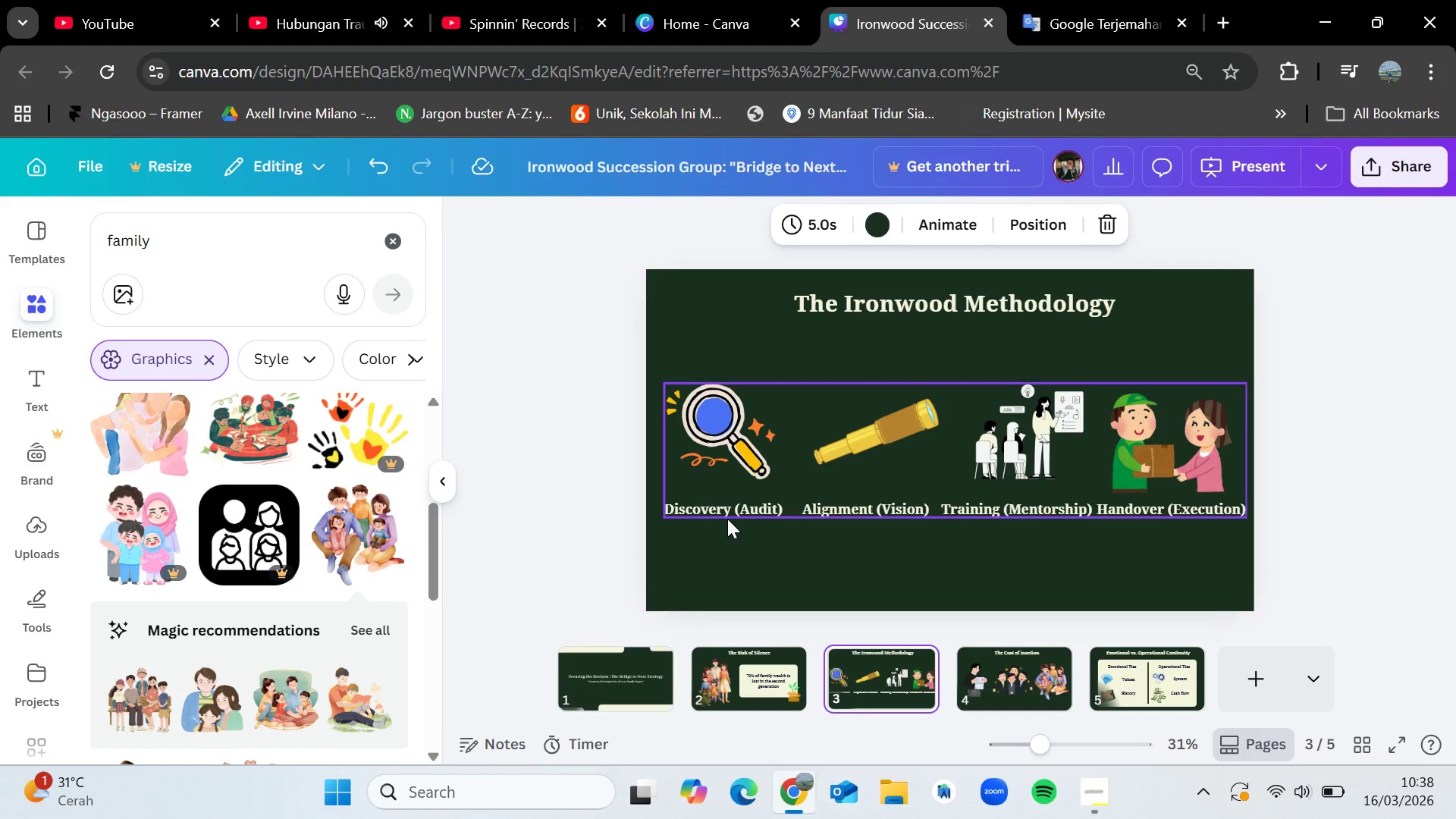 
left_click([728, 513])
 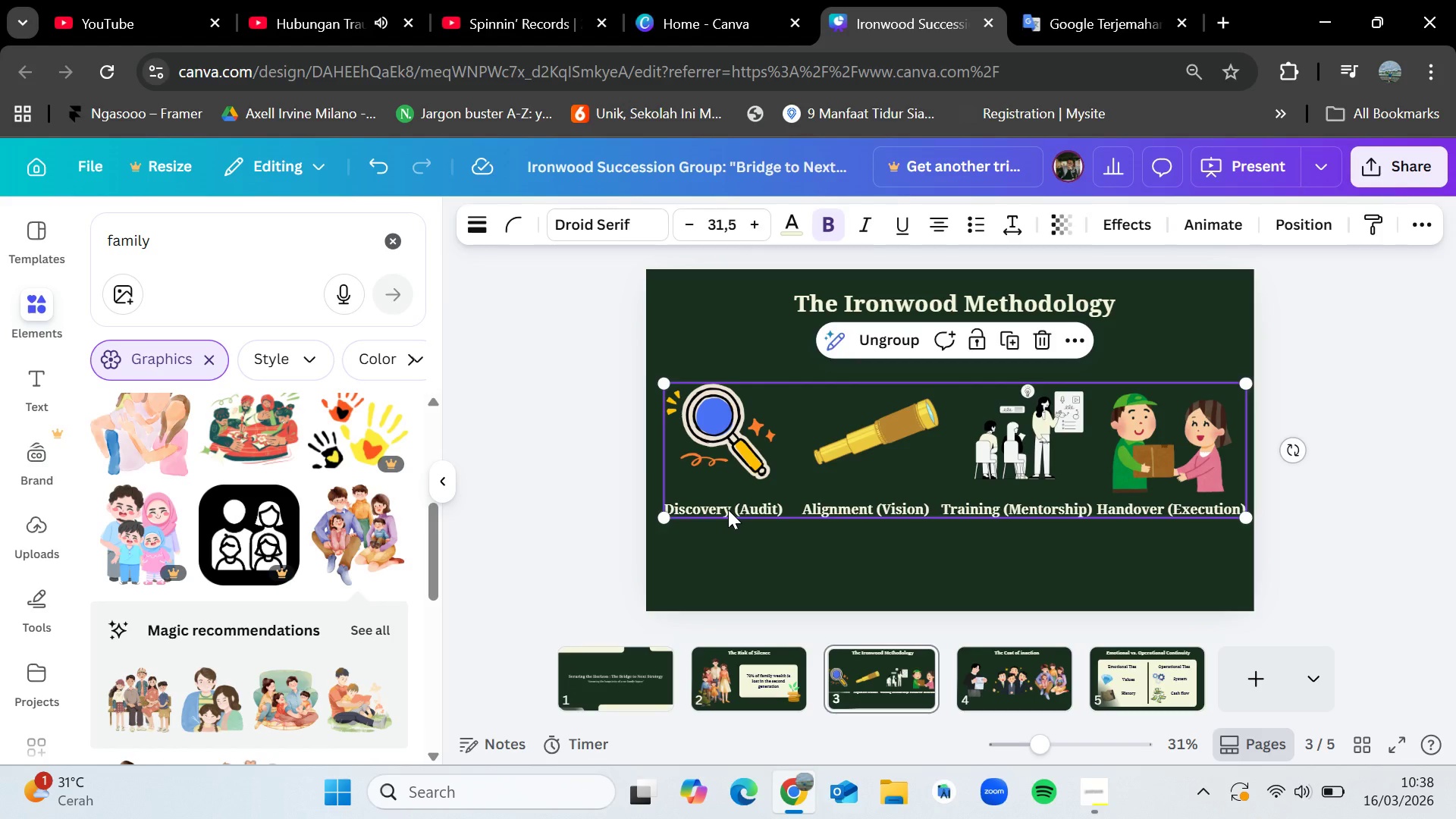 
left_click([728, 510])
 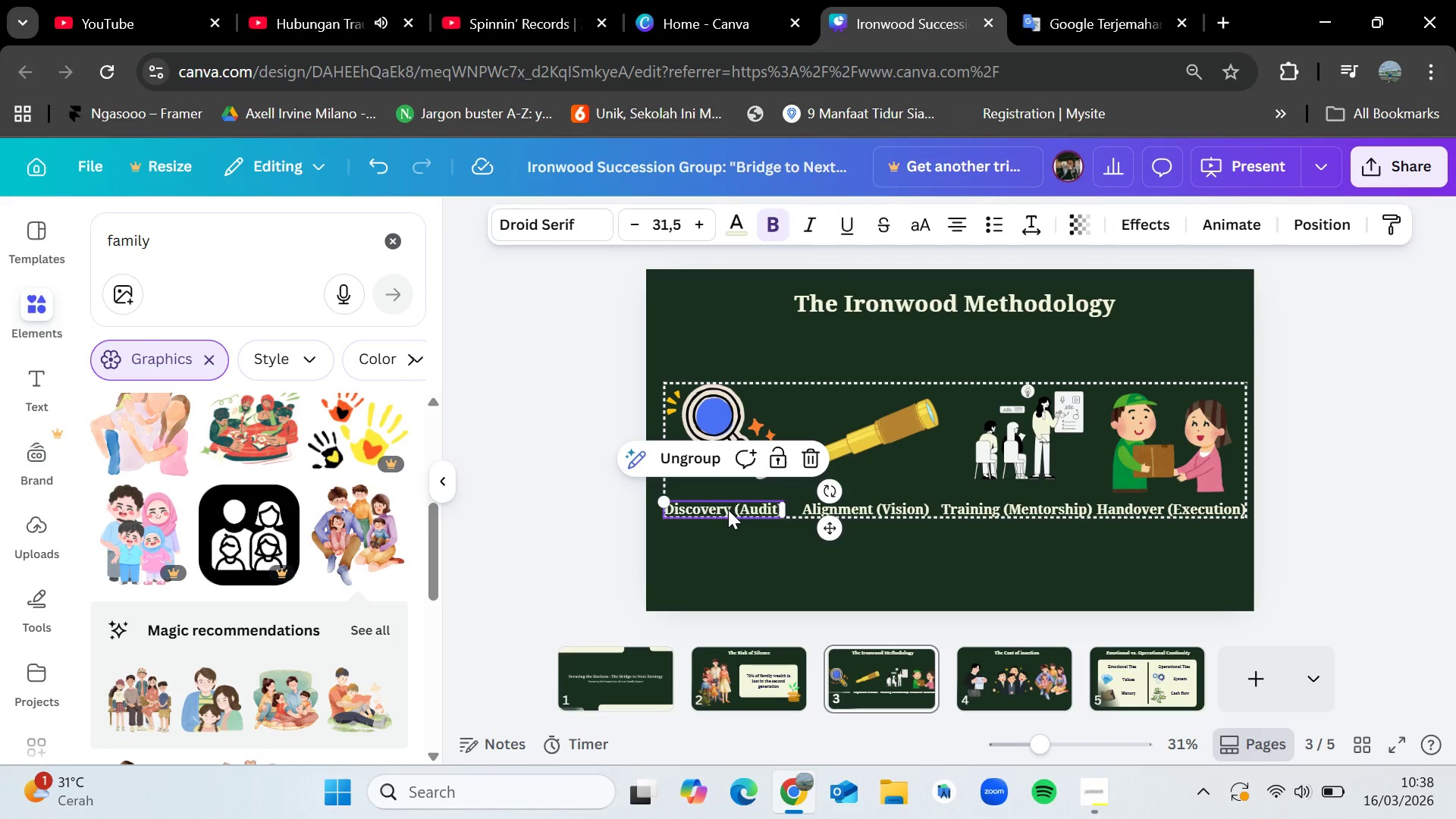 
key(Control+C)
 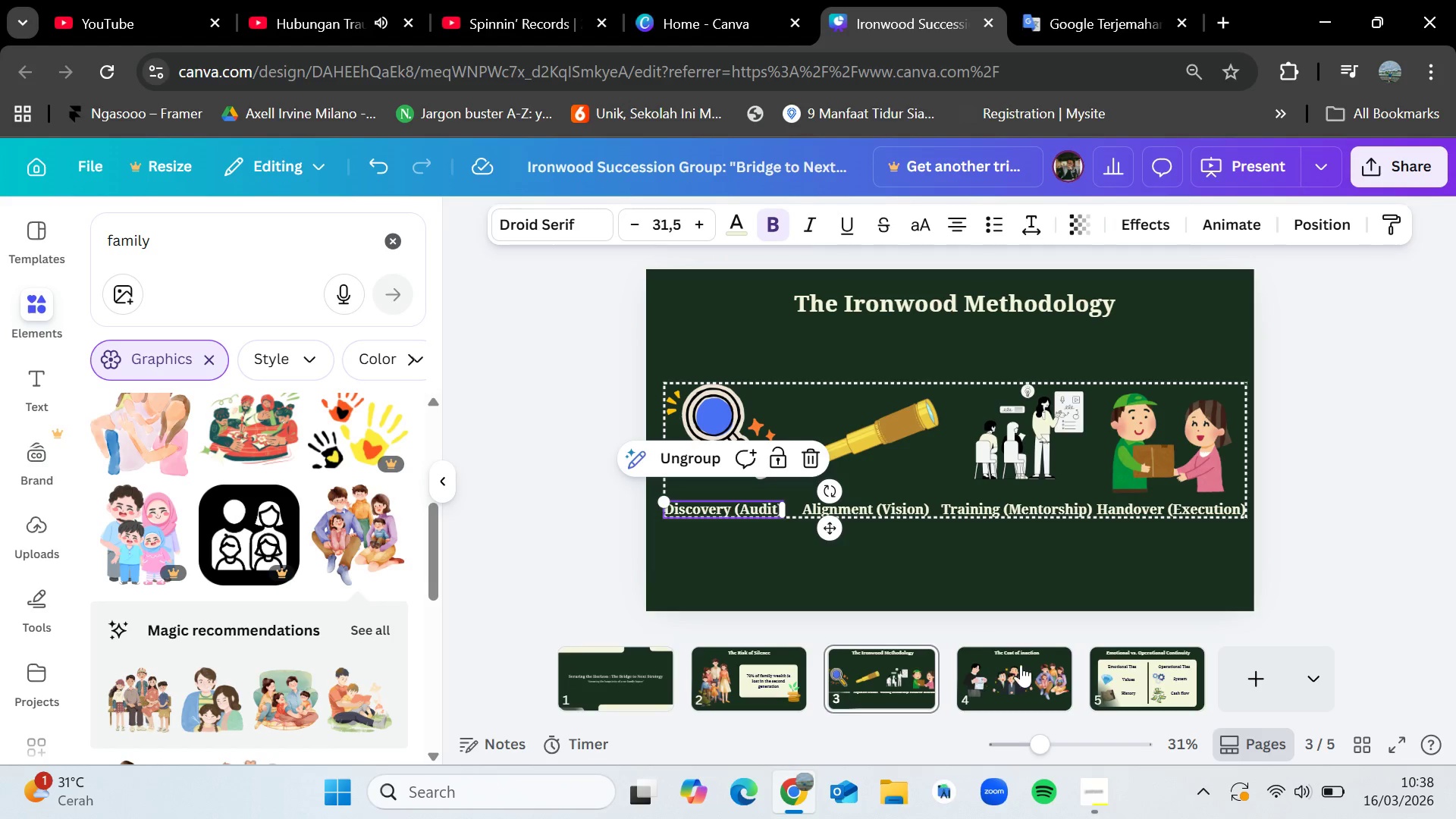 
left_click([1025, 667])
 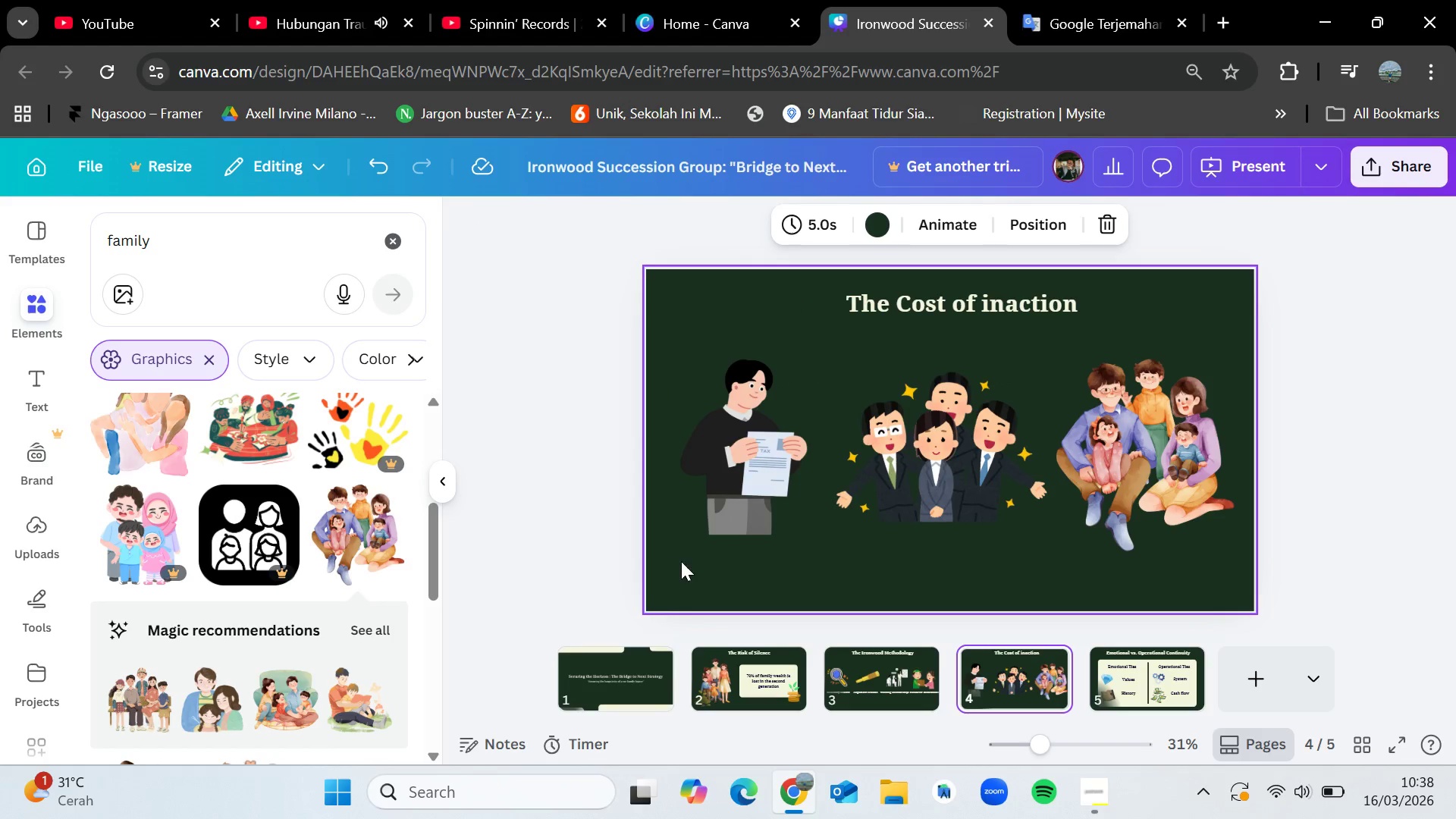 
left_click([692, 573])
 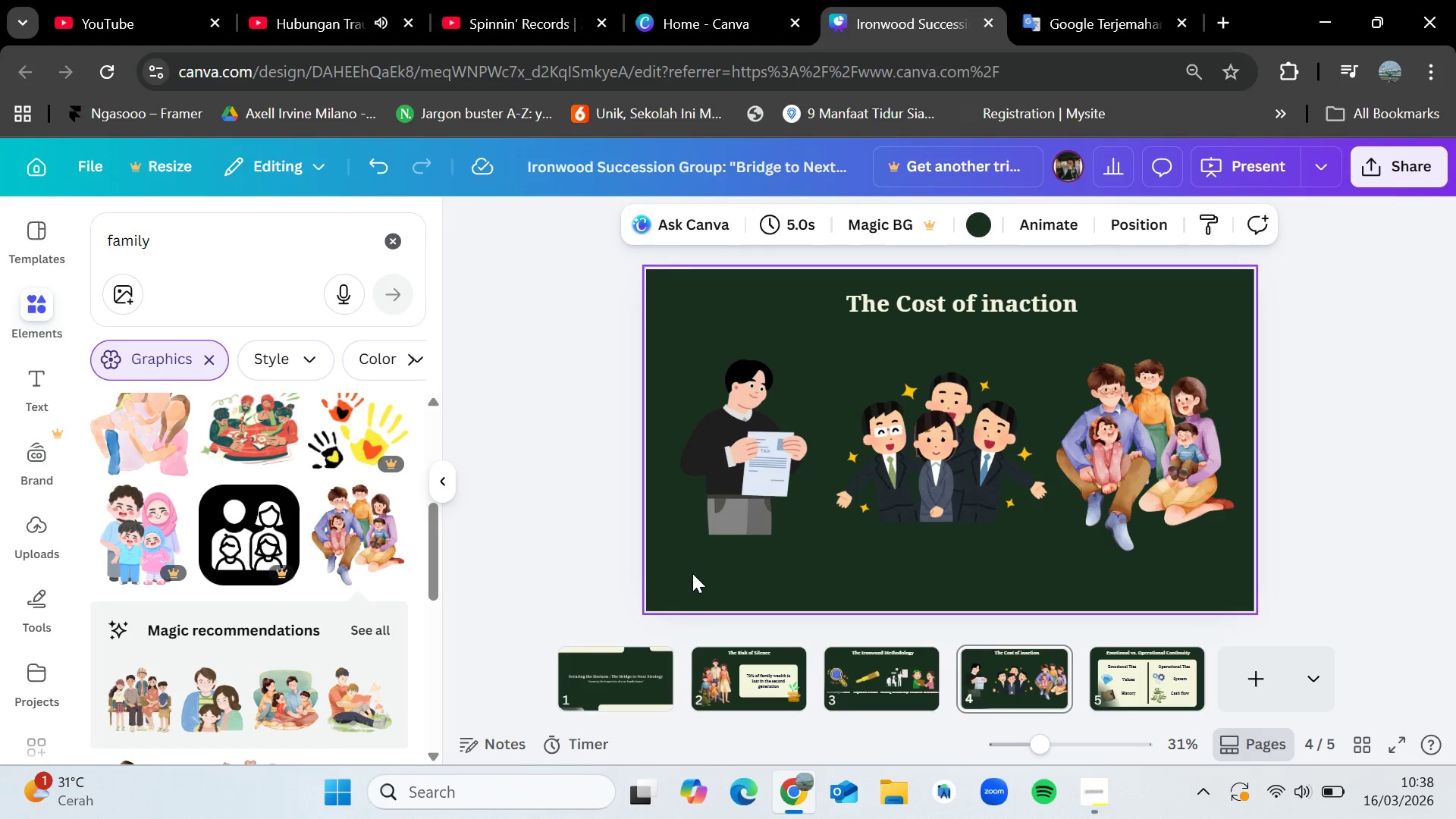 
key(Control+V)
 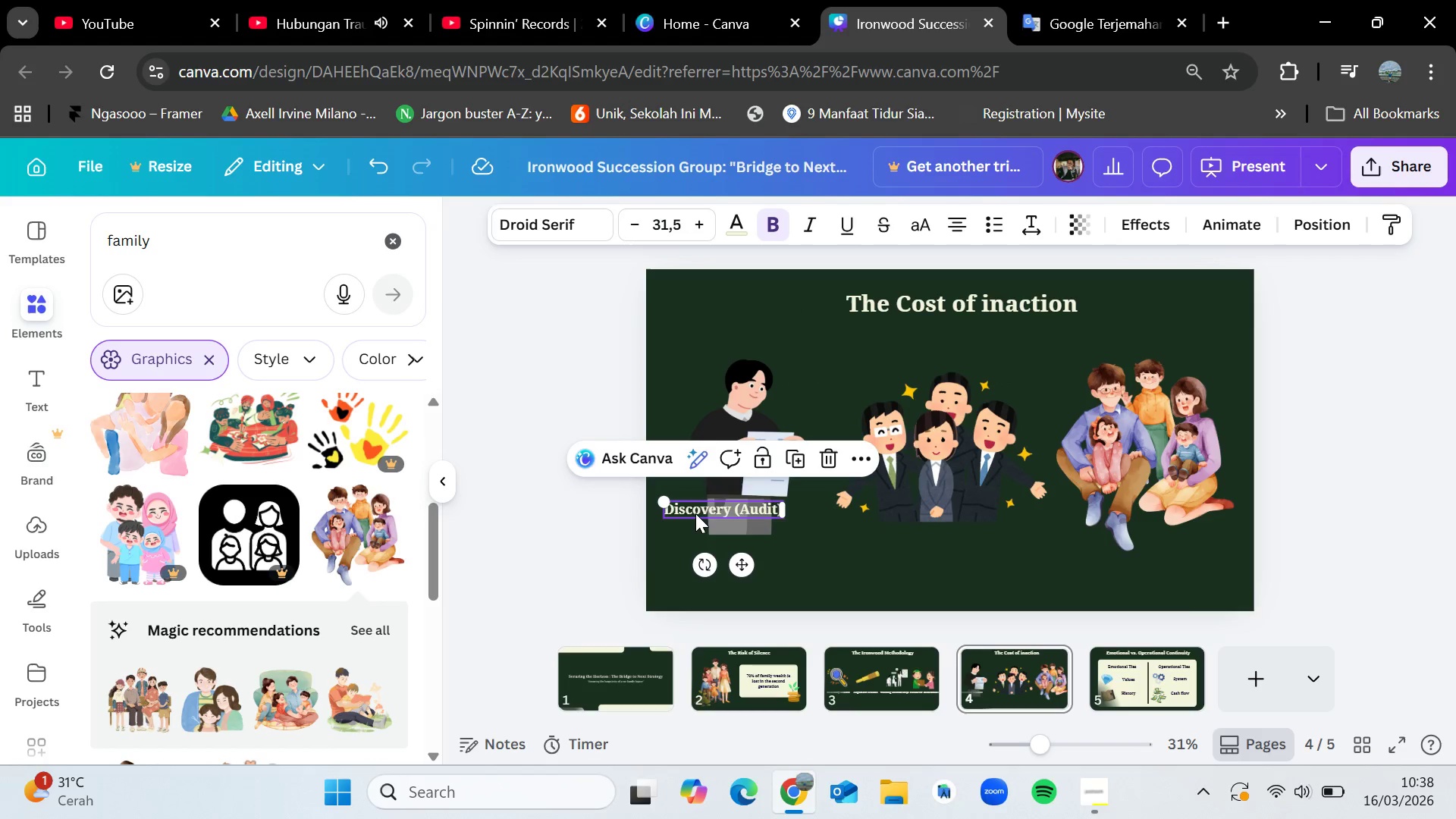 
left_click_drag(start_coordinate=[695, 508], to_coordinate=[704, 560])
 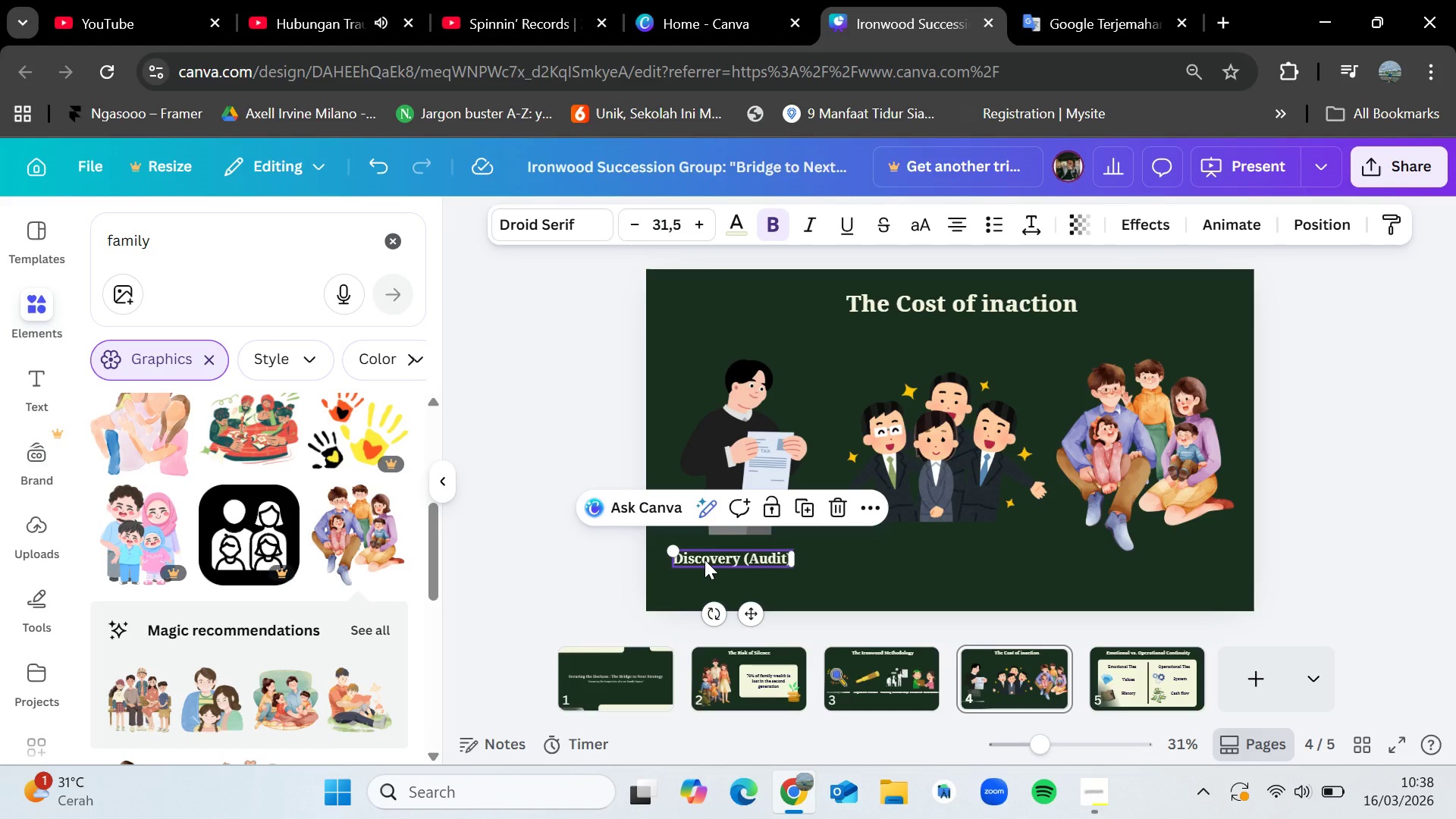 
left_click([704, 560])
 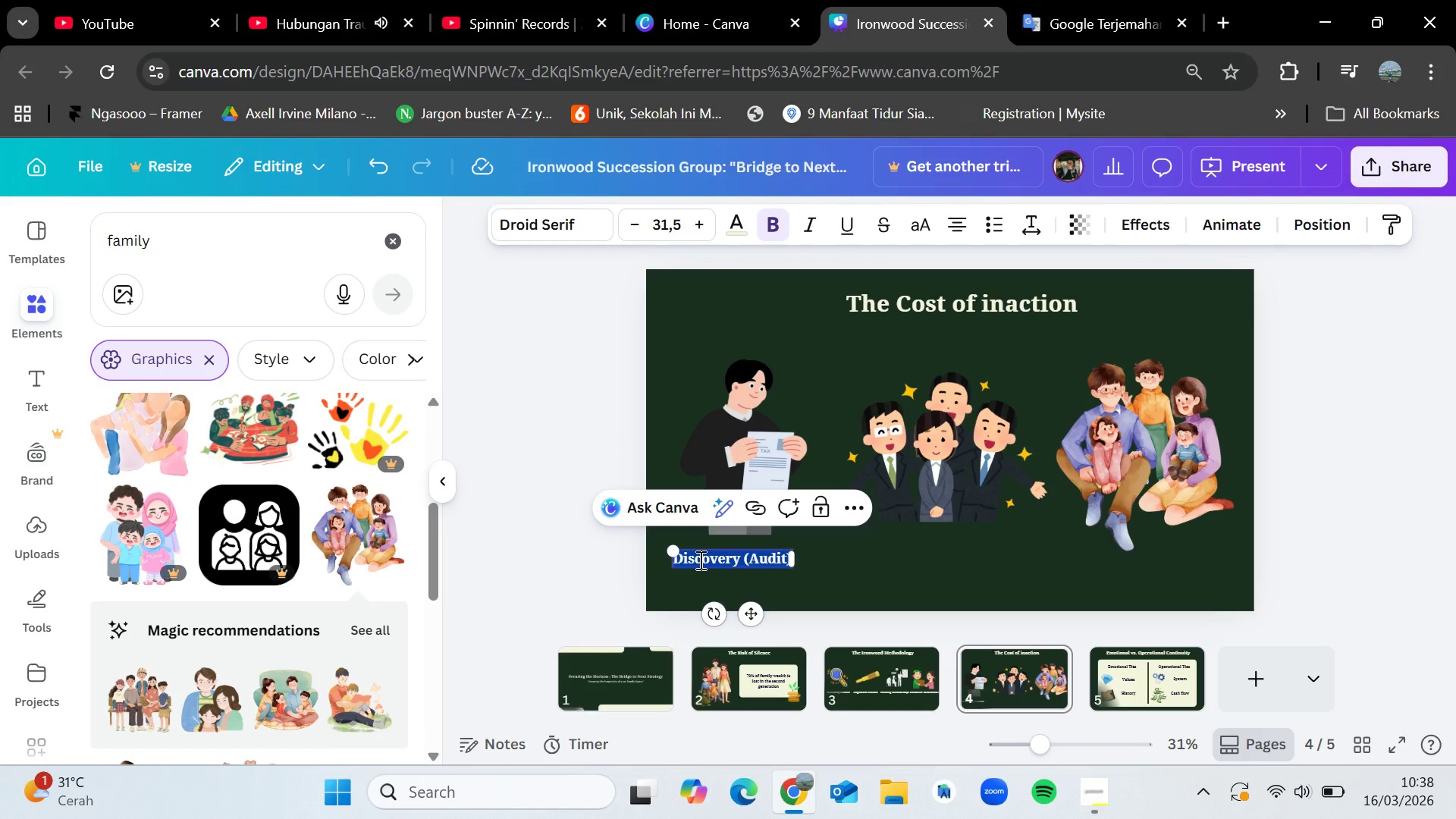 
wait(5.23)
 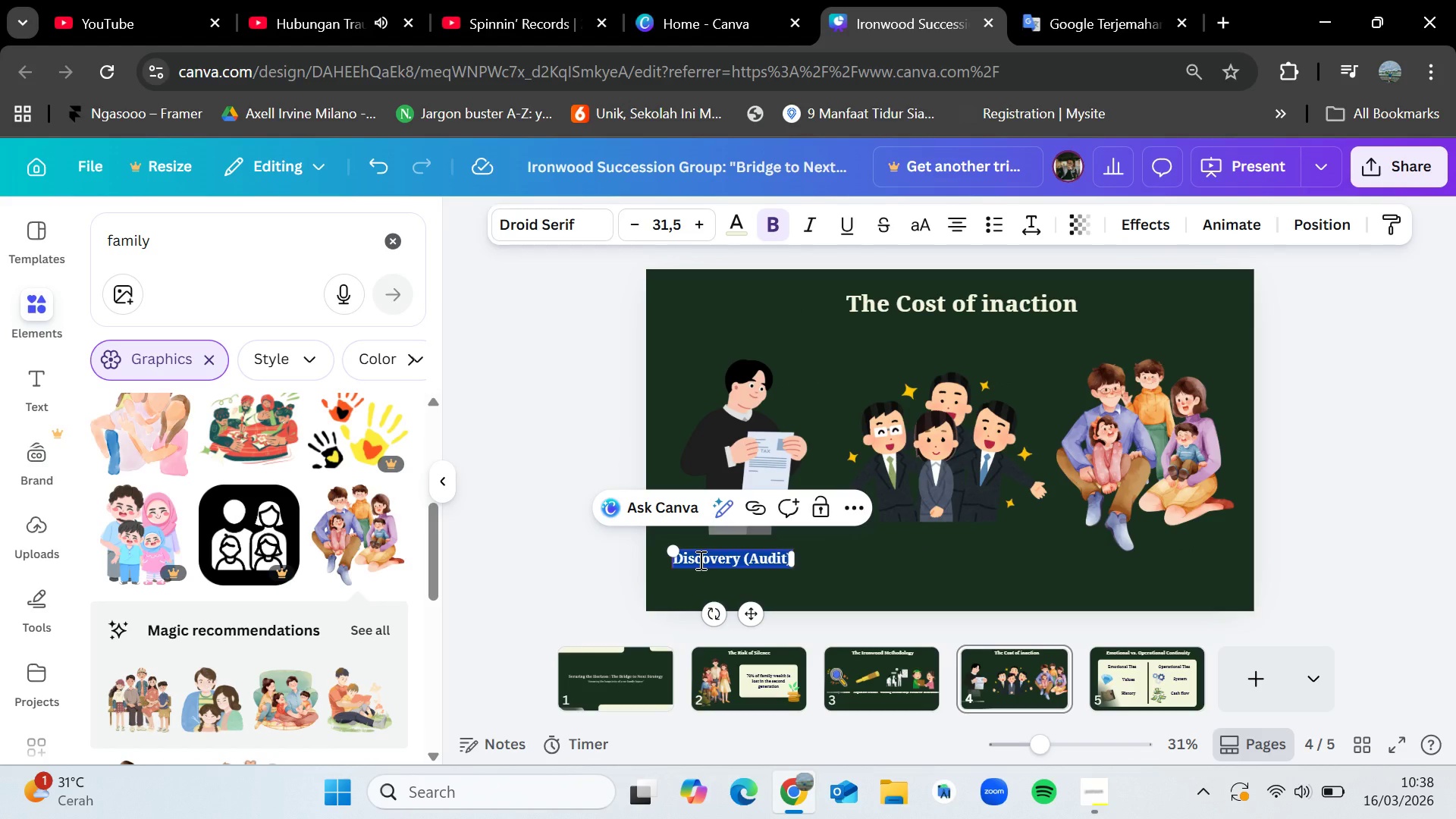 
double_click([699, 560])
 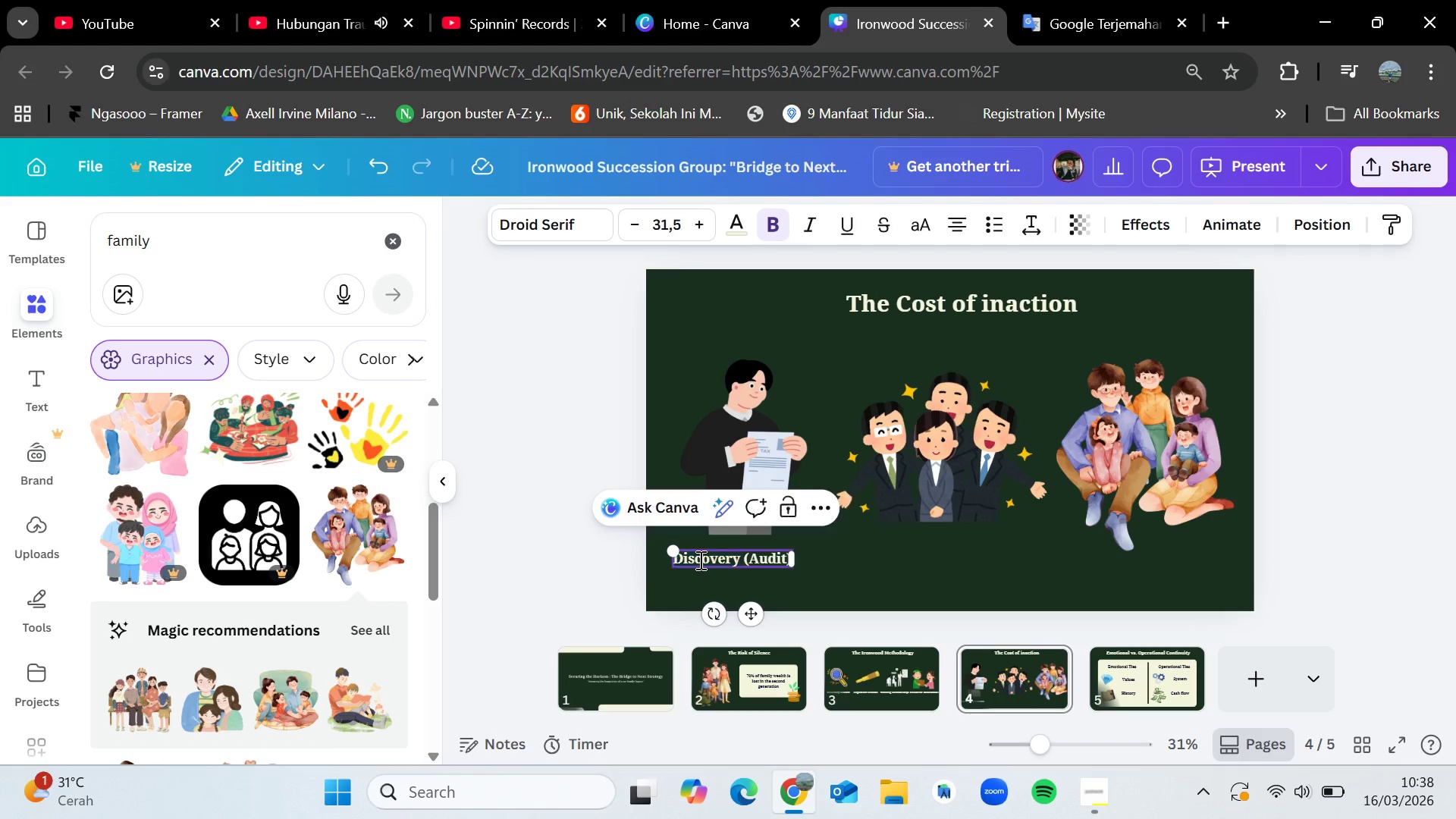 
double_click([699, 560])
 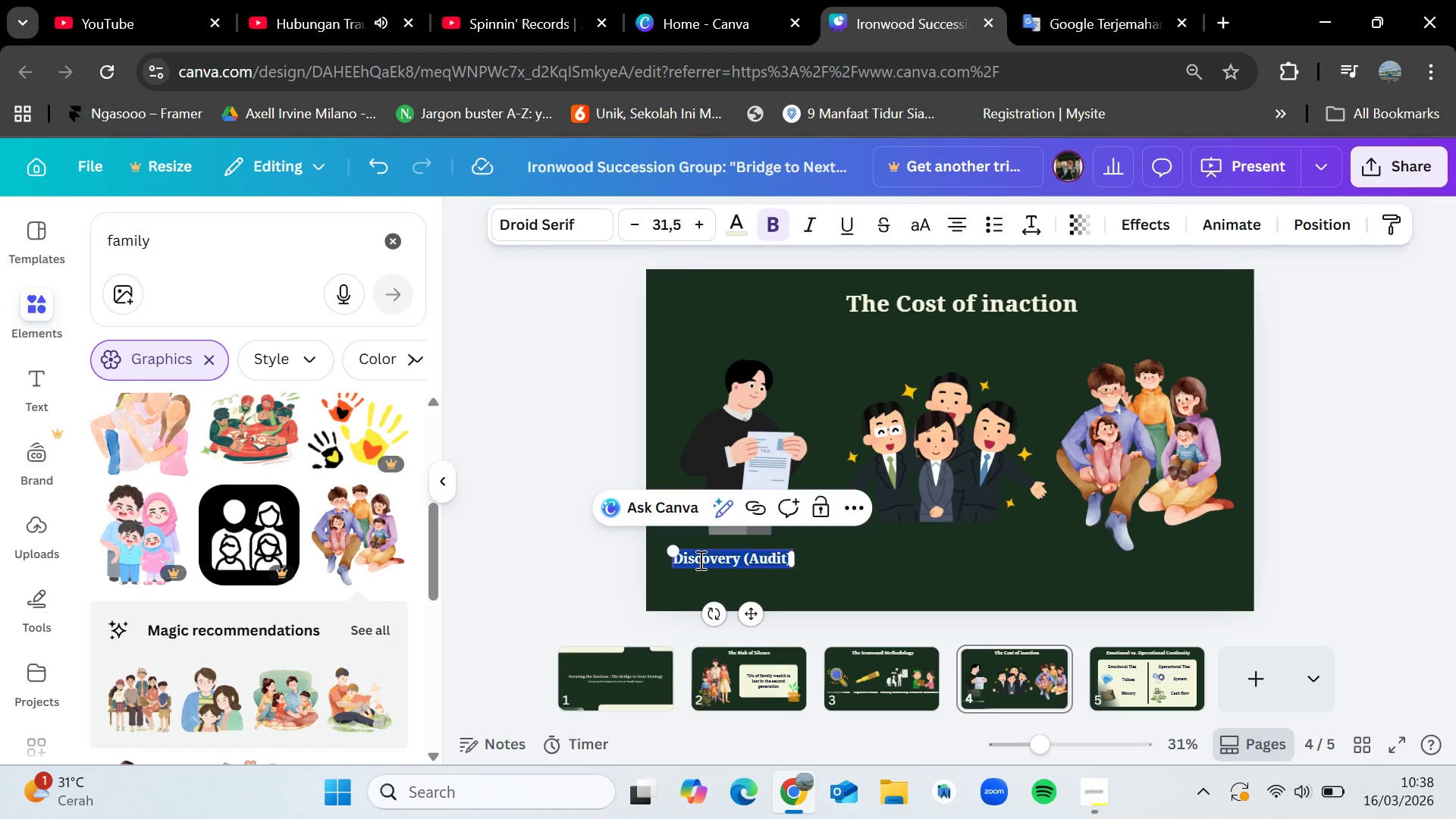 
triple_click([699, 560])
 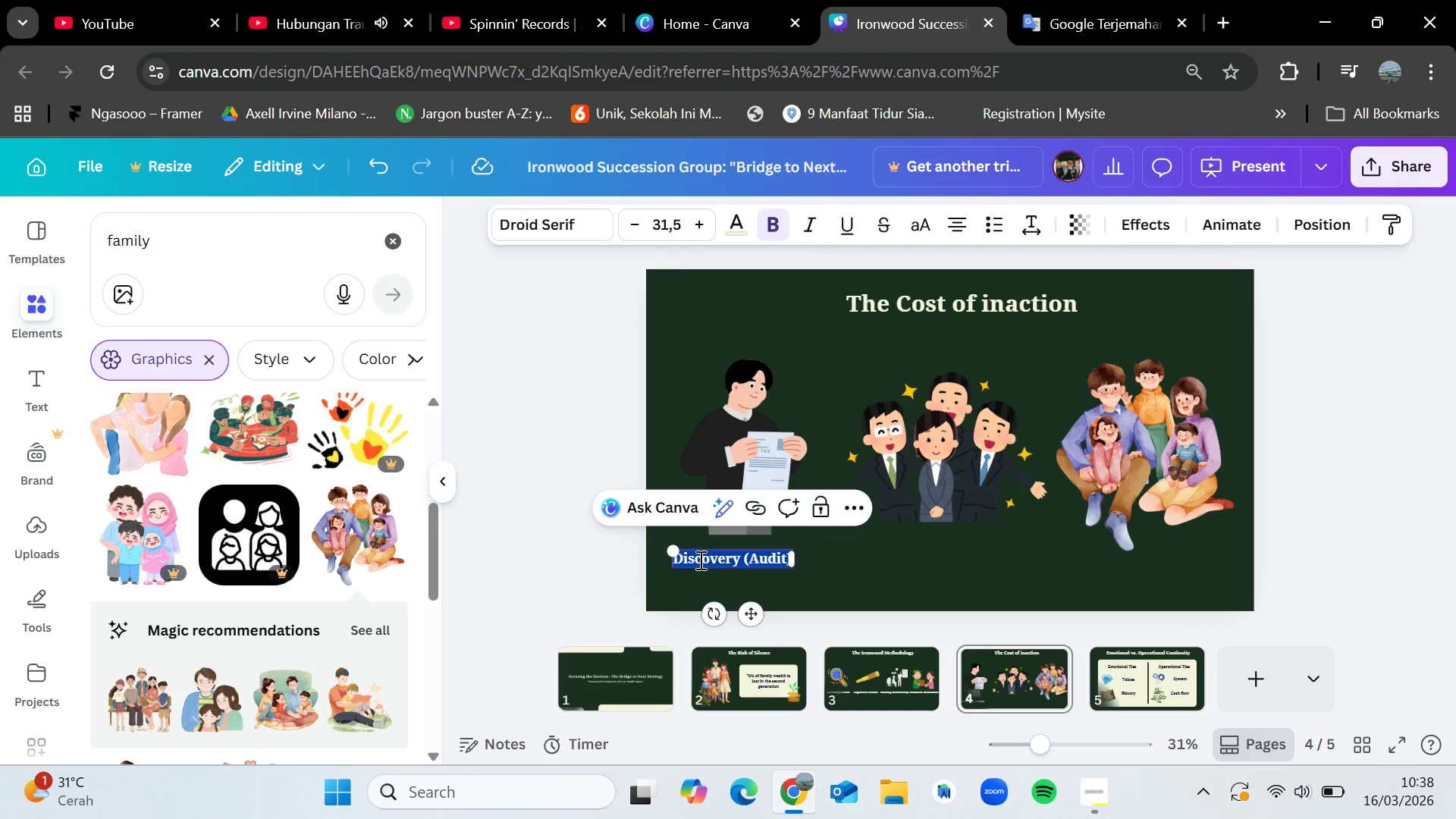 
triple_click([699, 560])
 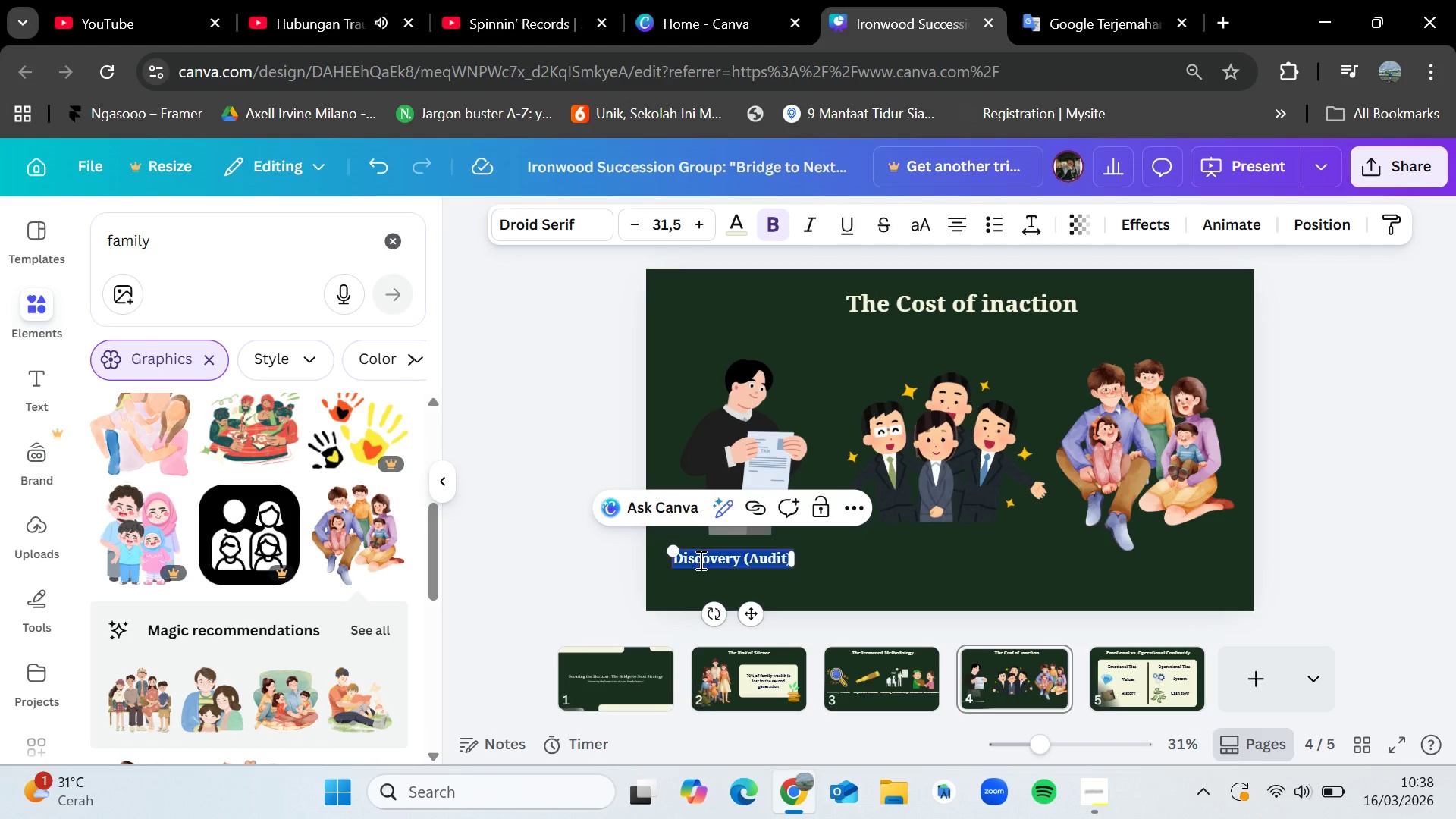 
key(Backspace)
type(Tax leakage)
 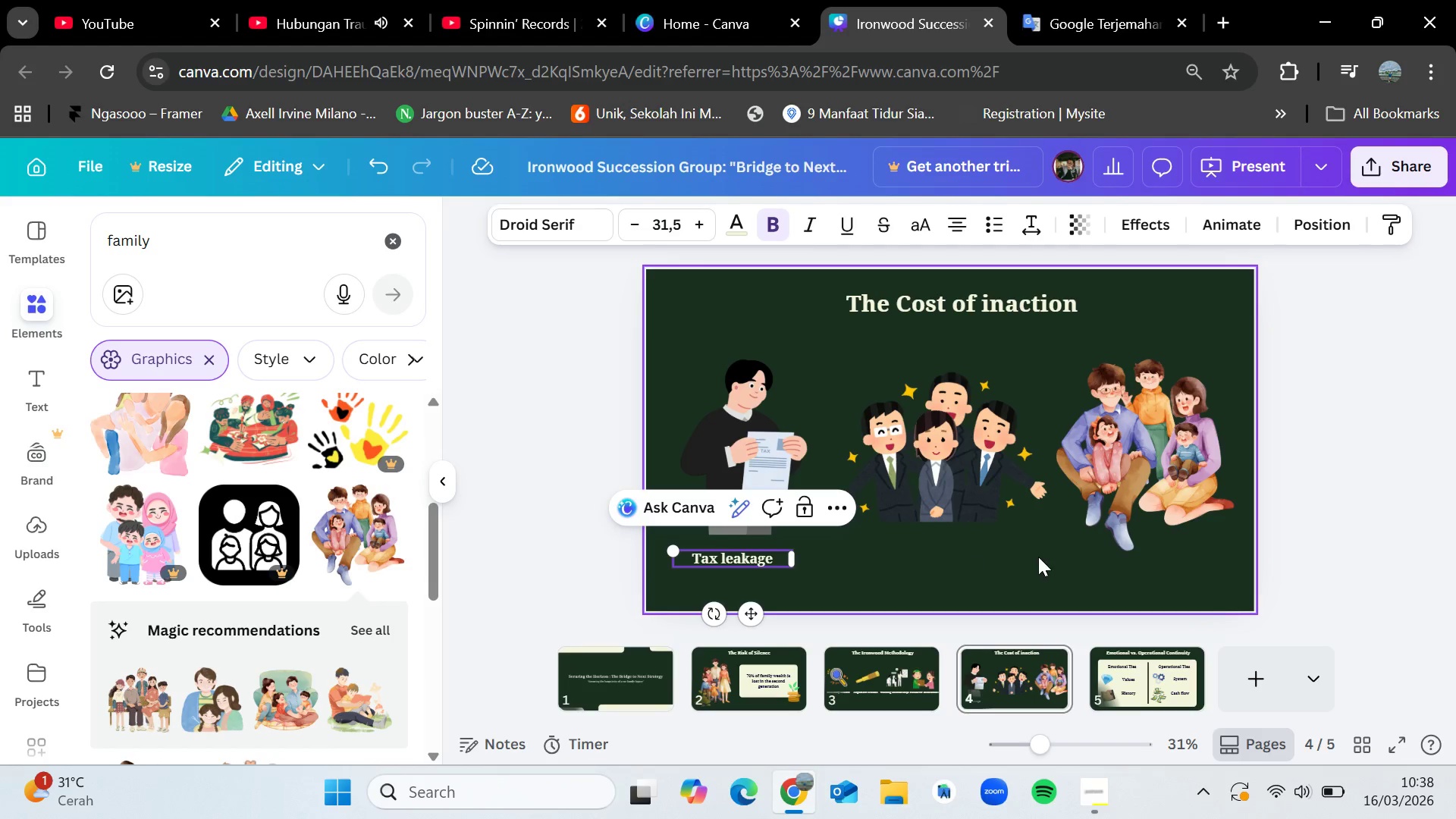 
left_click([1027, 568])
 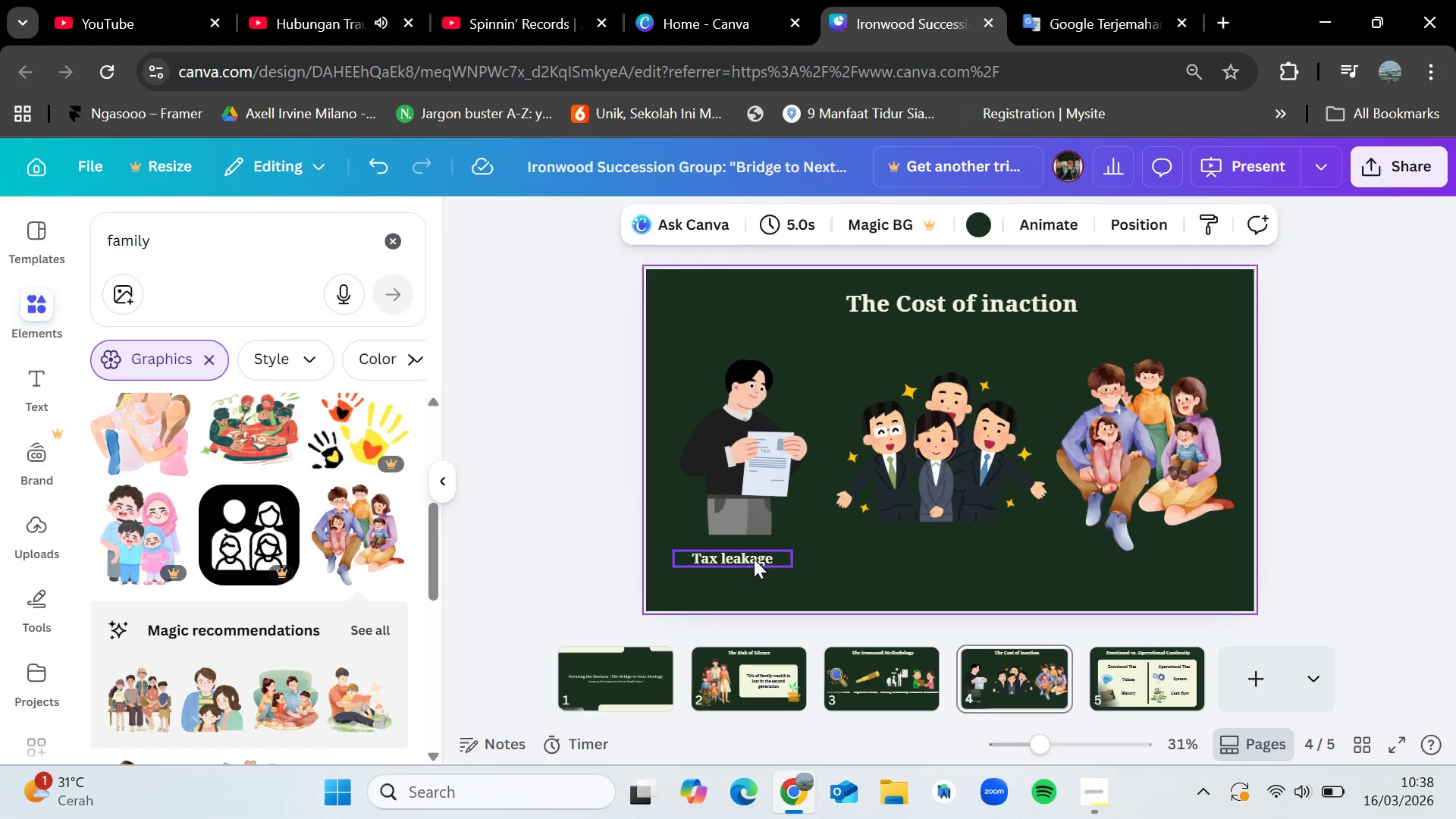 
left_click_drag(start_coordinate=[754, 558], to_coordinate=[759, 557])
 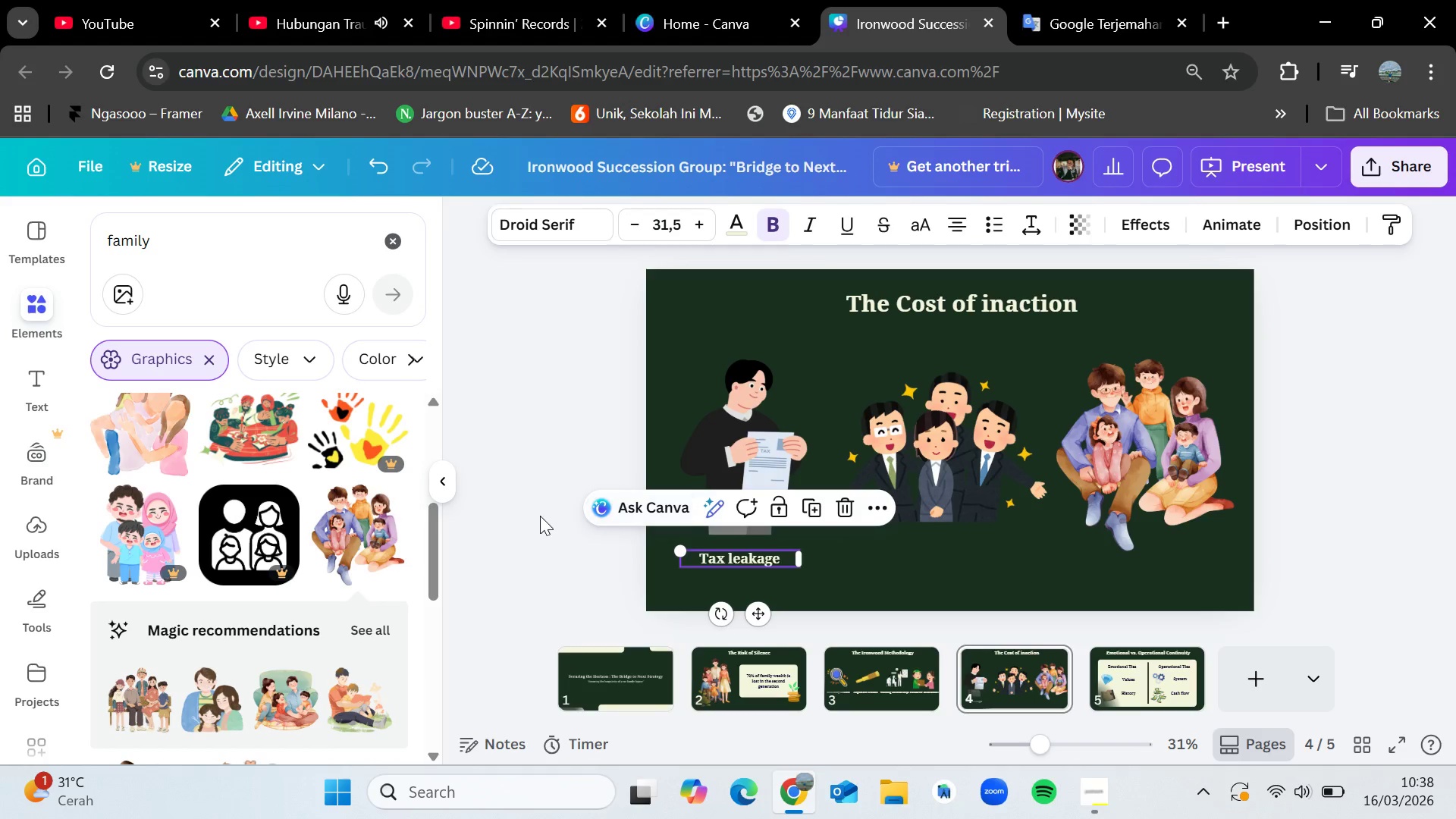 
left_click([538, 516])
 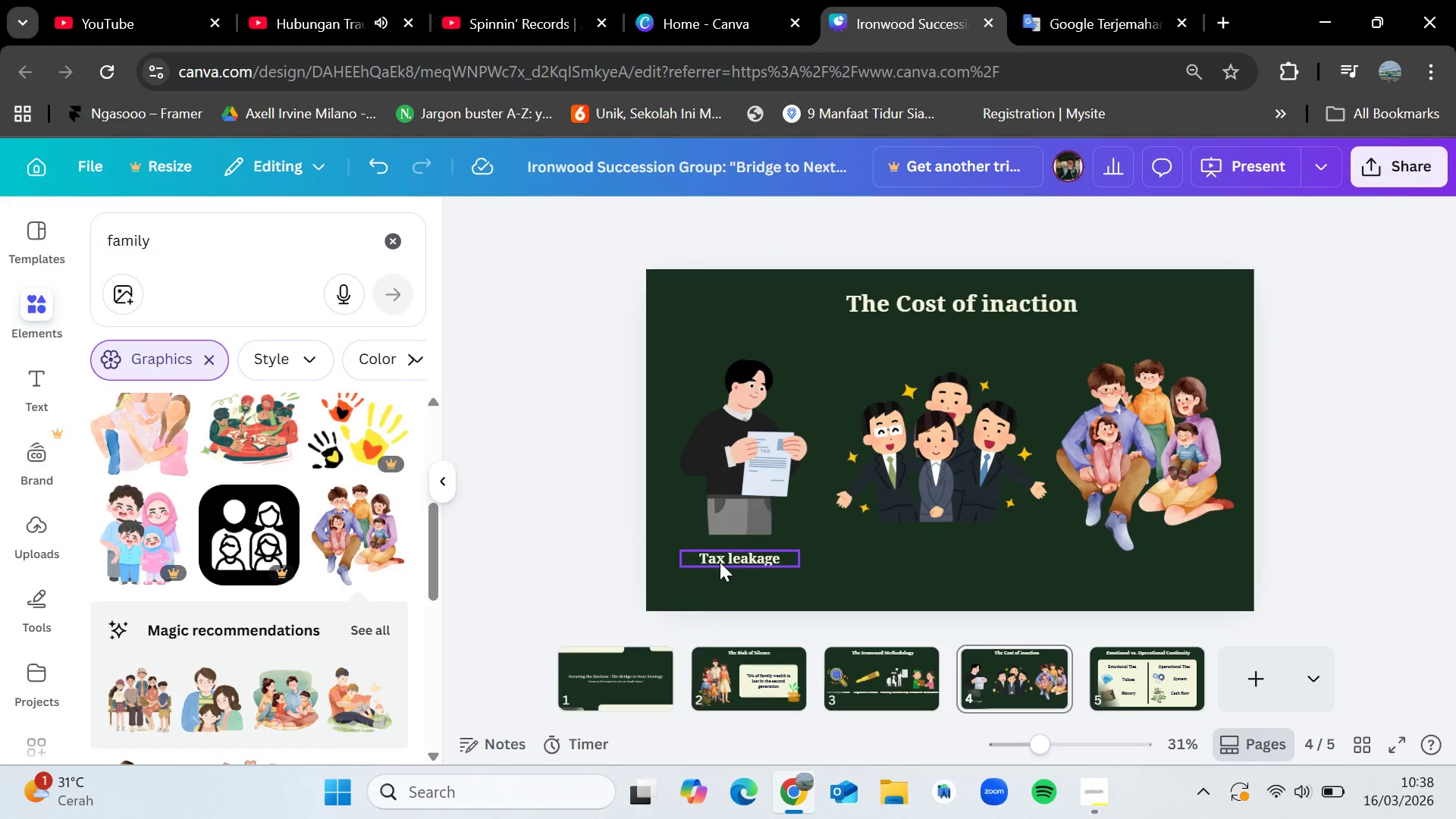 
left_click([720, 560])